 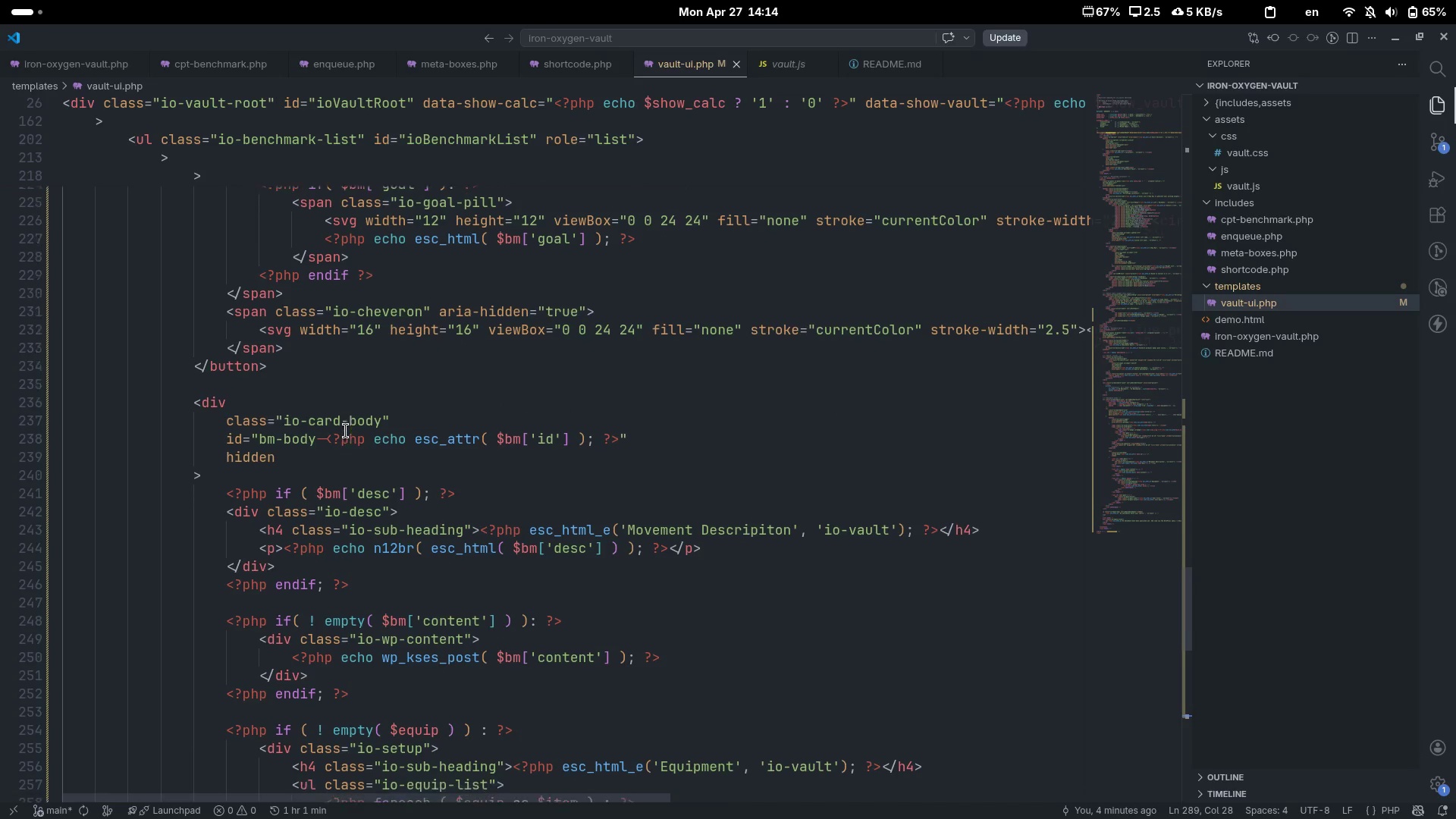 
scroll: coordinate [346, 431], scroll_direction: up, amount: 6.0
 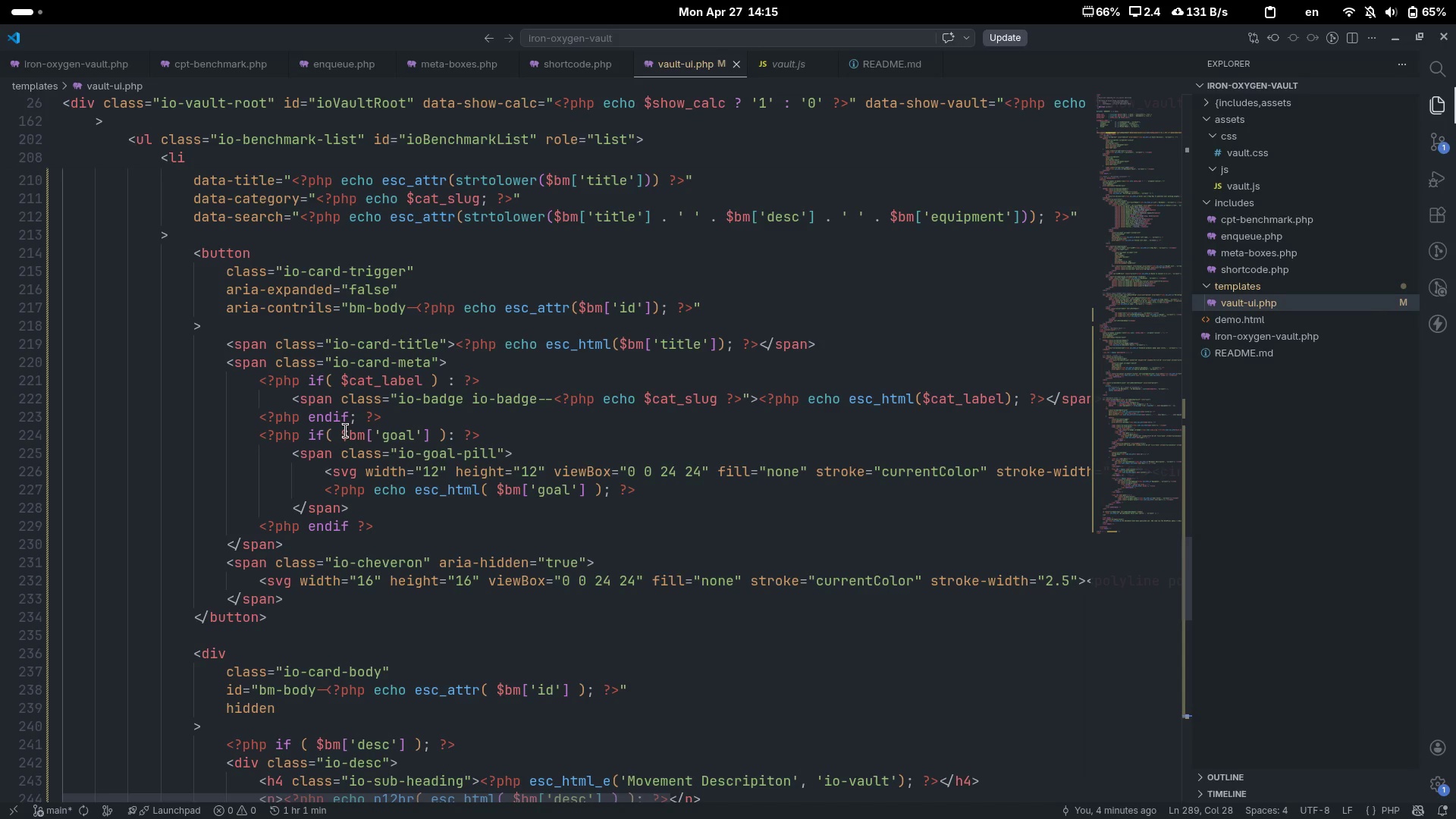 
wait(6.61)
 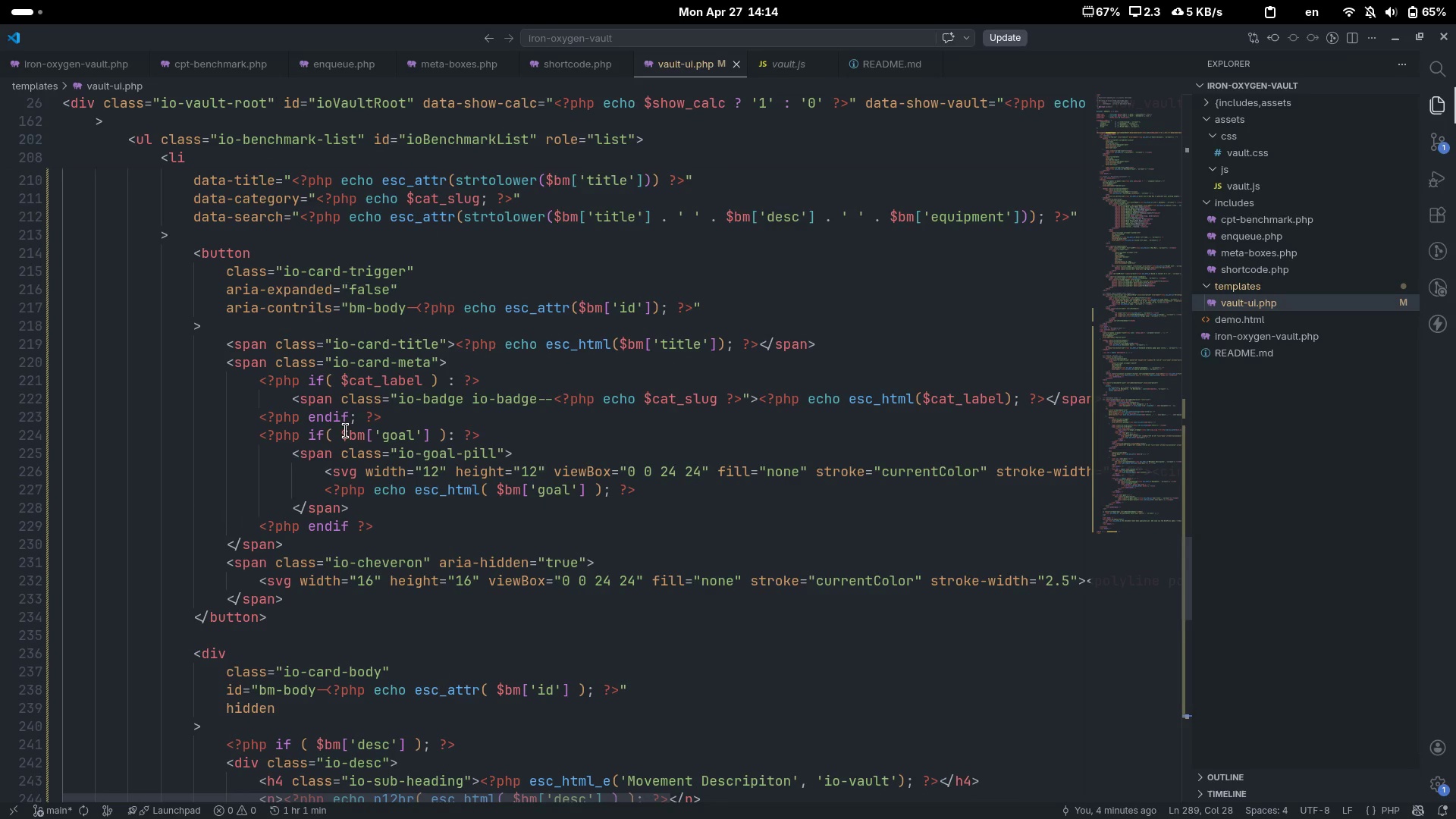 
scroll: coordinate [346, 431], scroll_direction: up, amount: 5.0
 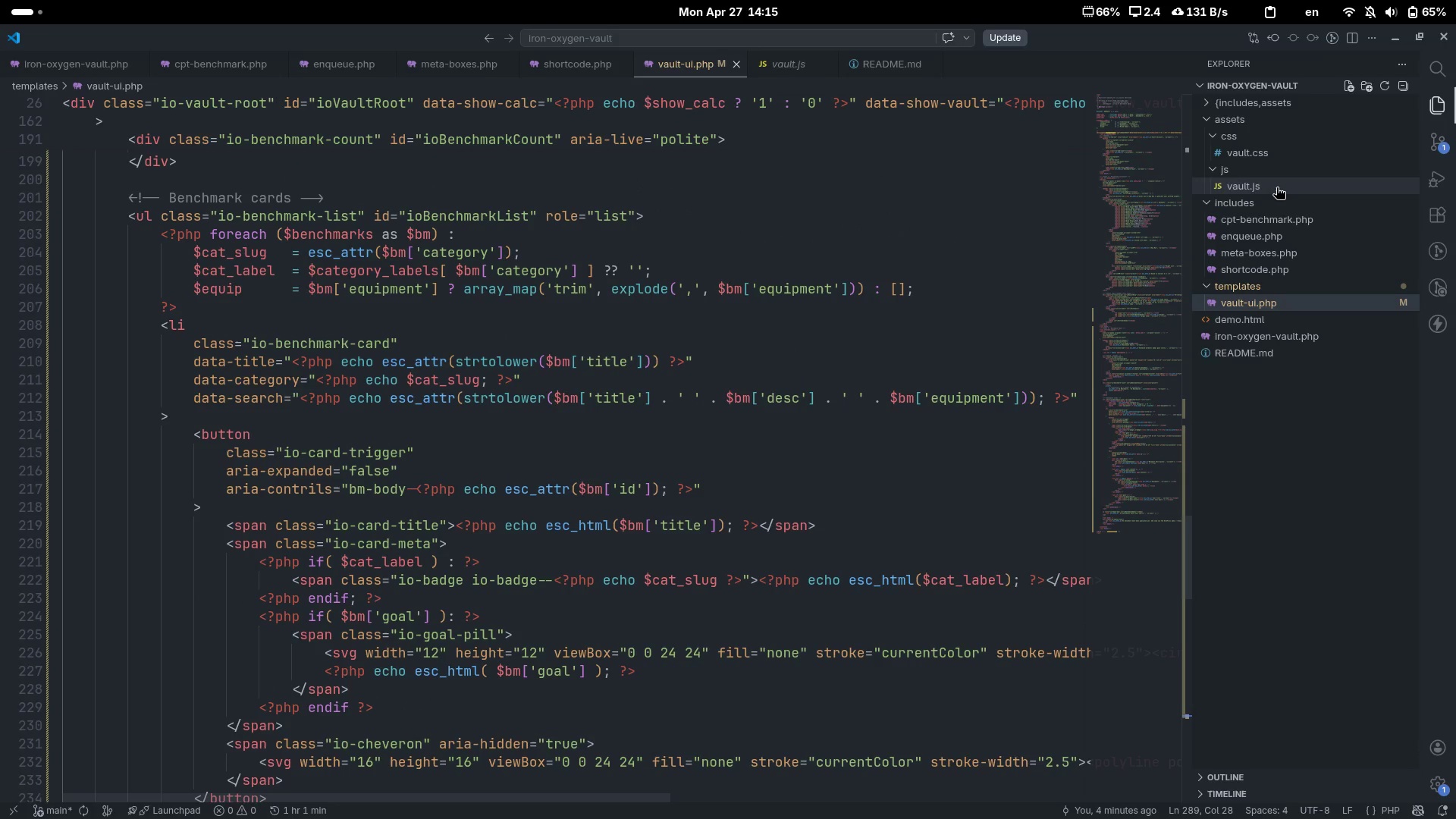 
left_click([1276, 187])
 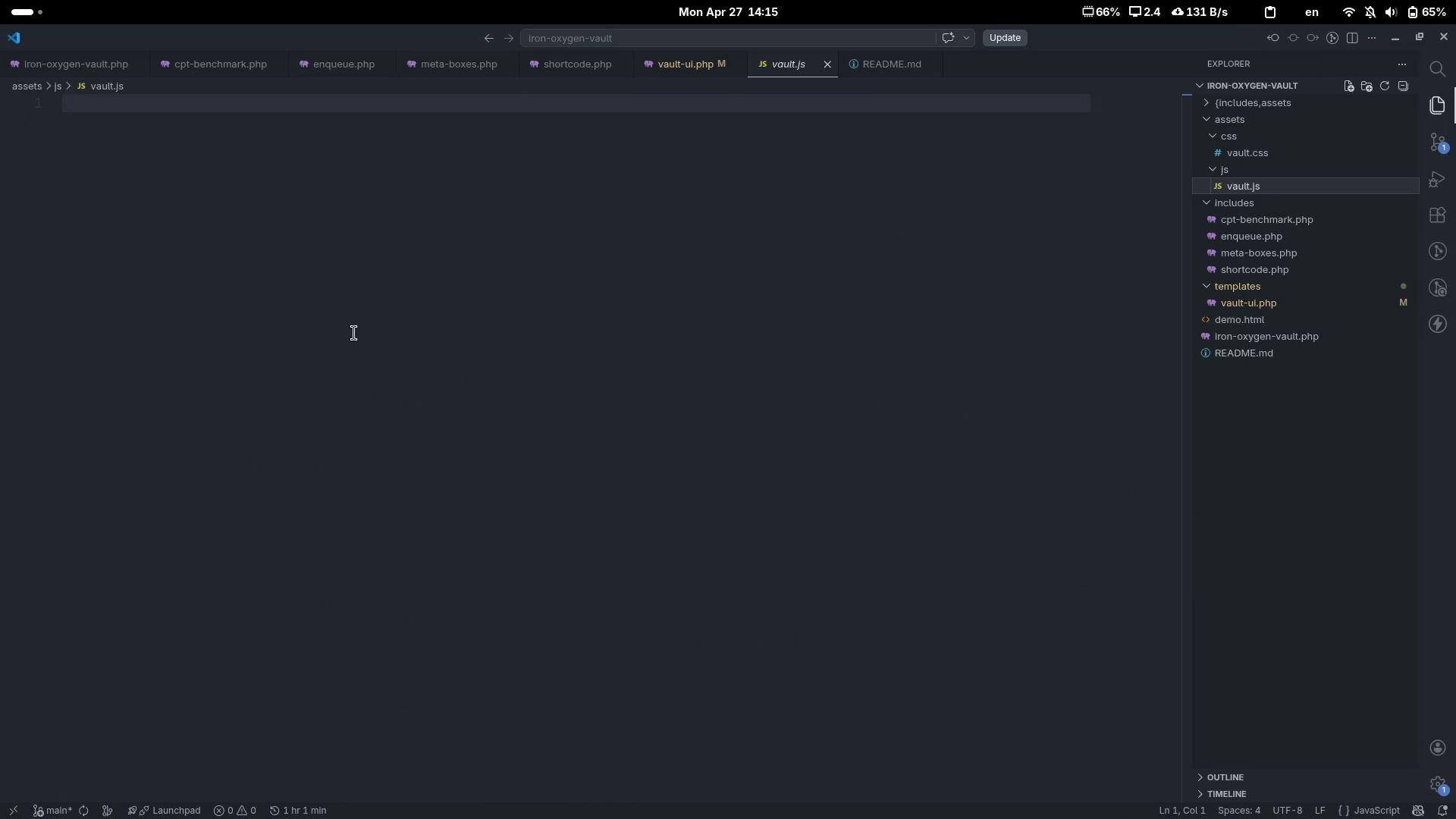 
left_click([328, 327])
 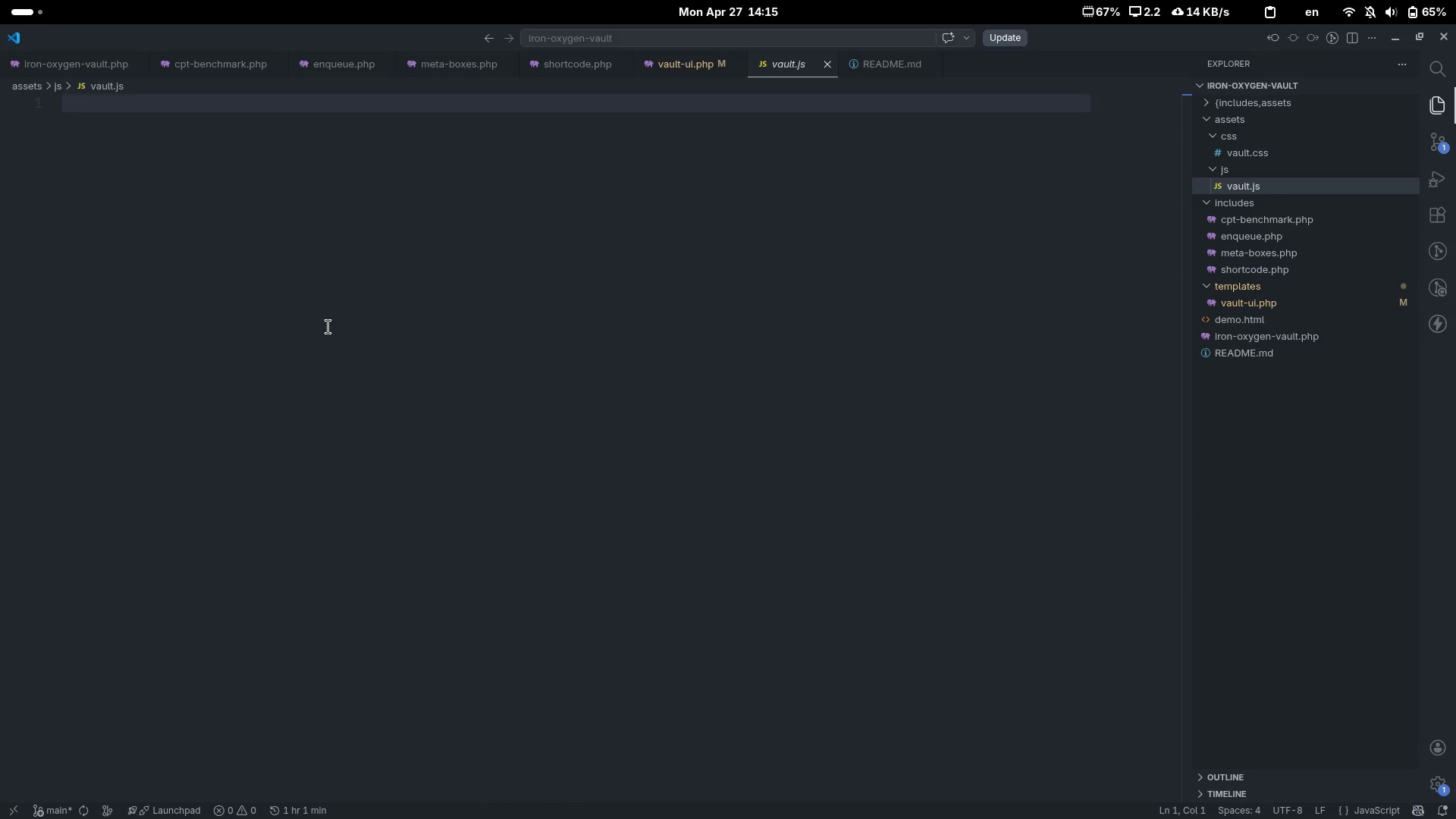 
type(/**)
 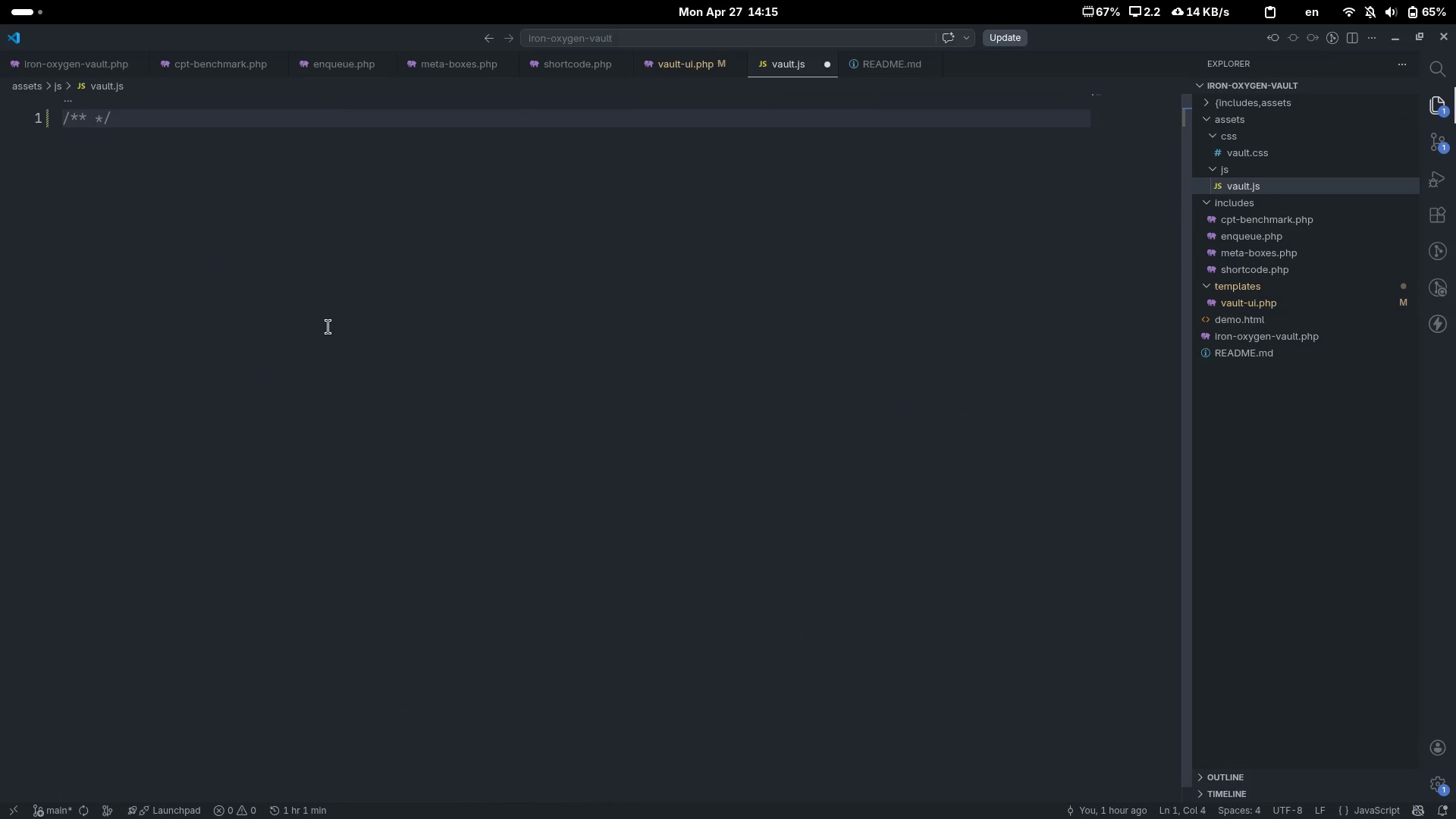 
key(Enter)
 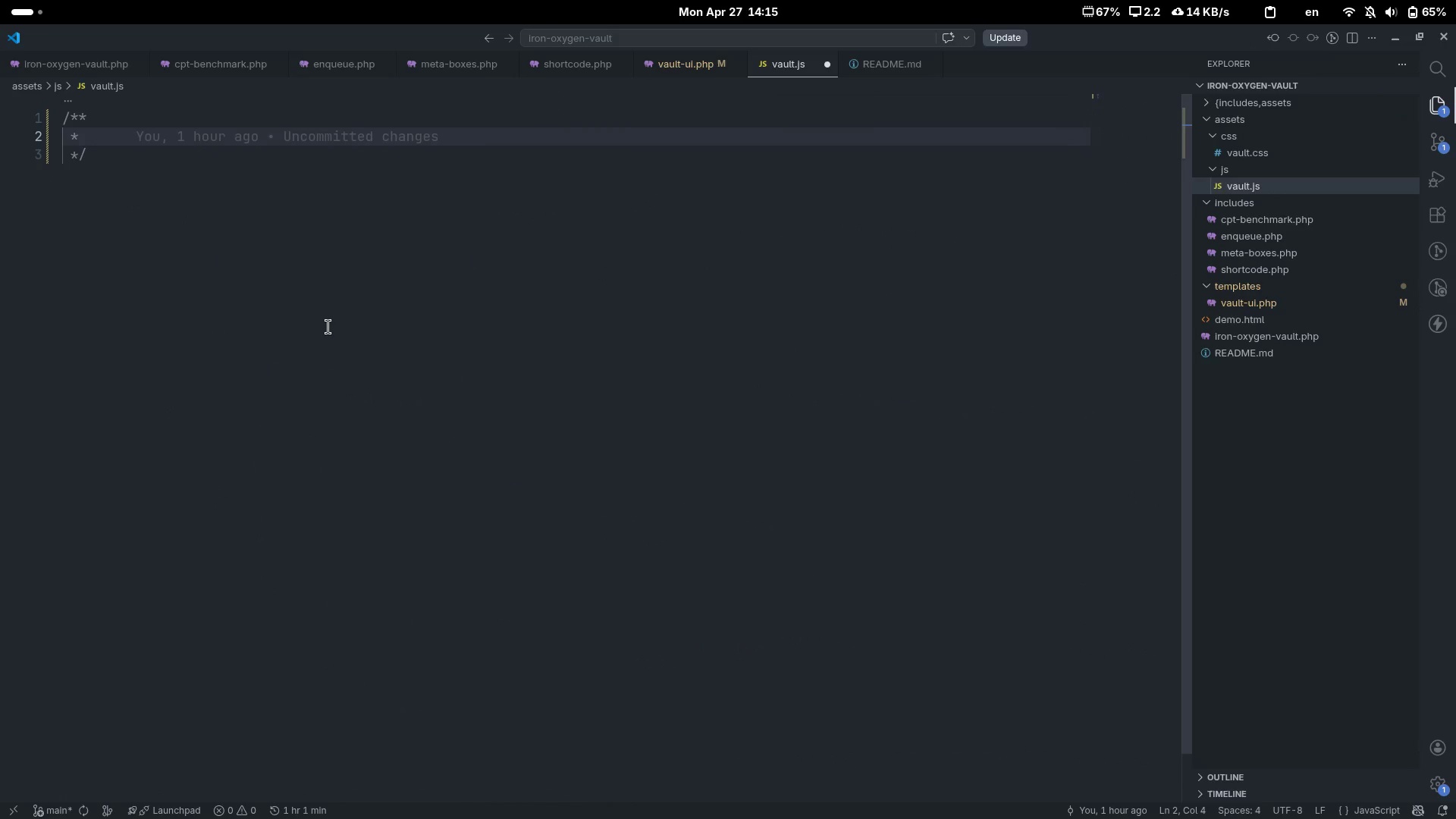 
type(Iron & Oxygen - Benchmaek)
key(Backspace)
key(Backspace)
type(rk Vault & % Calculator)
 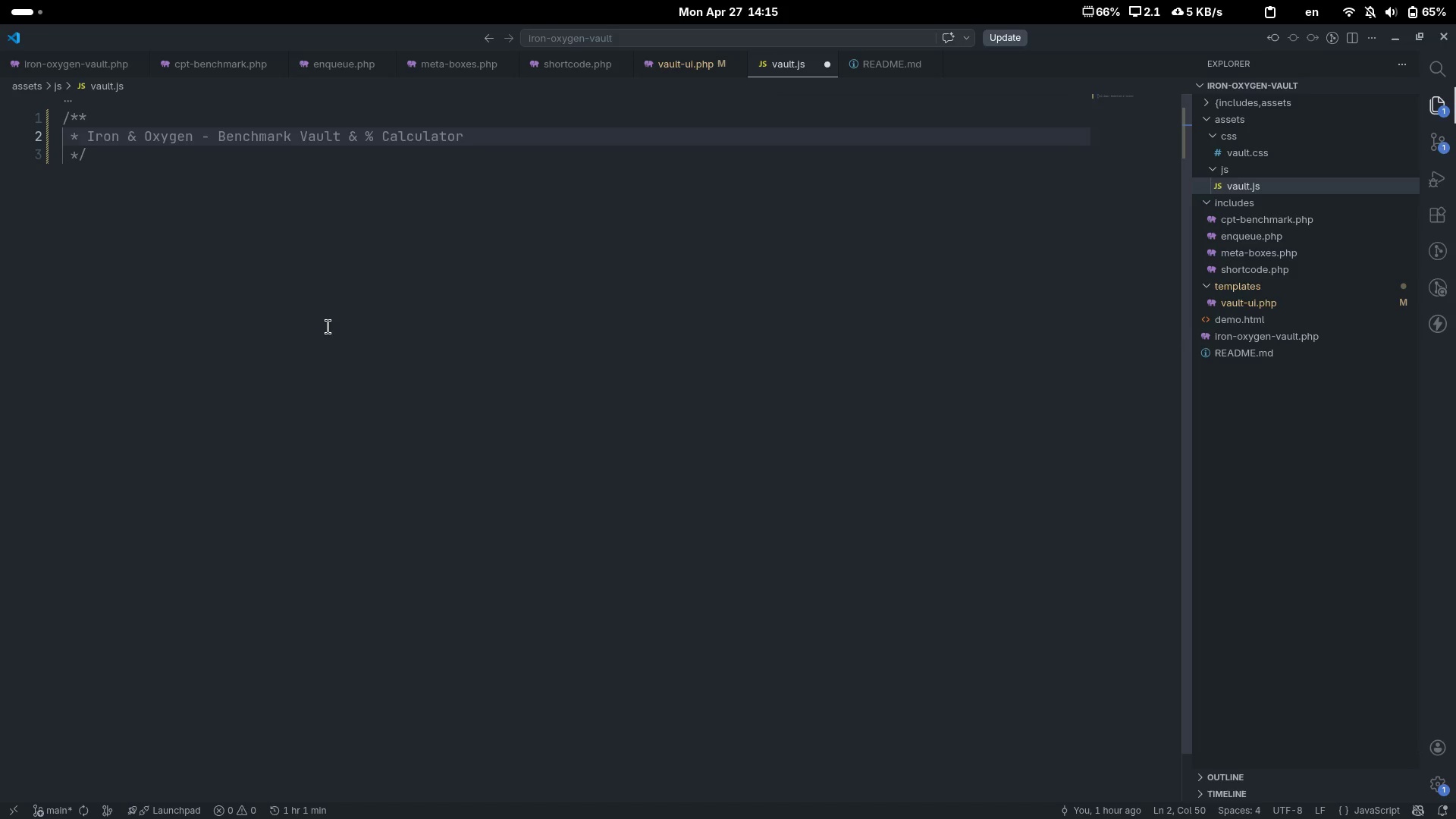 
key(Enter)
 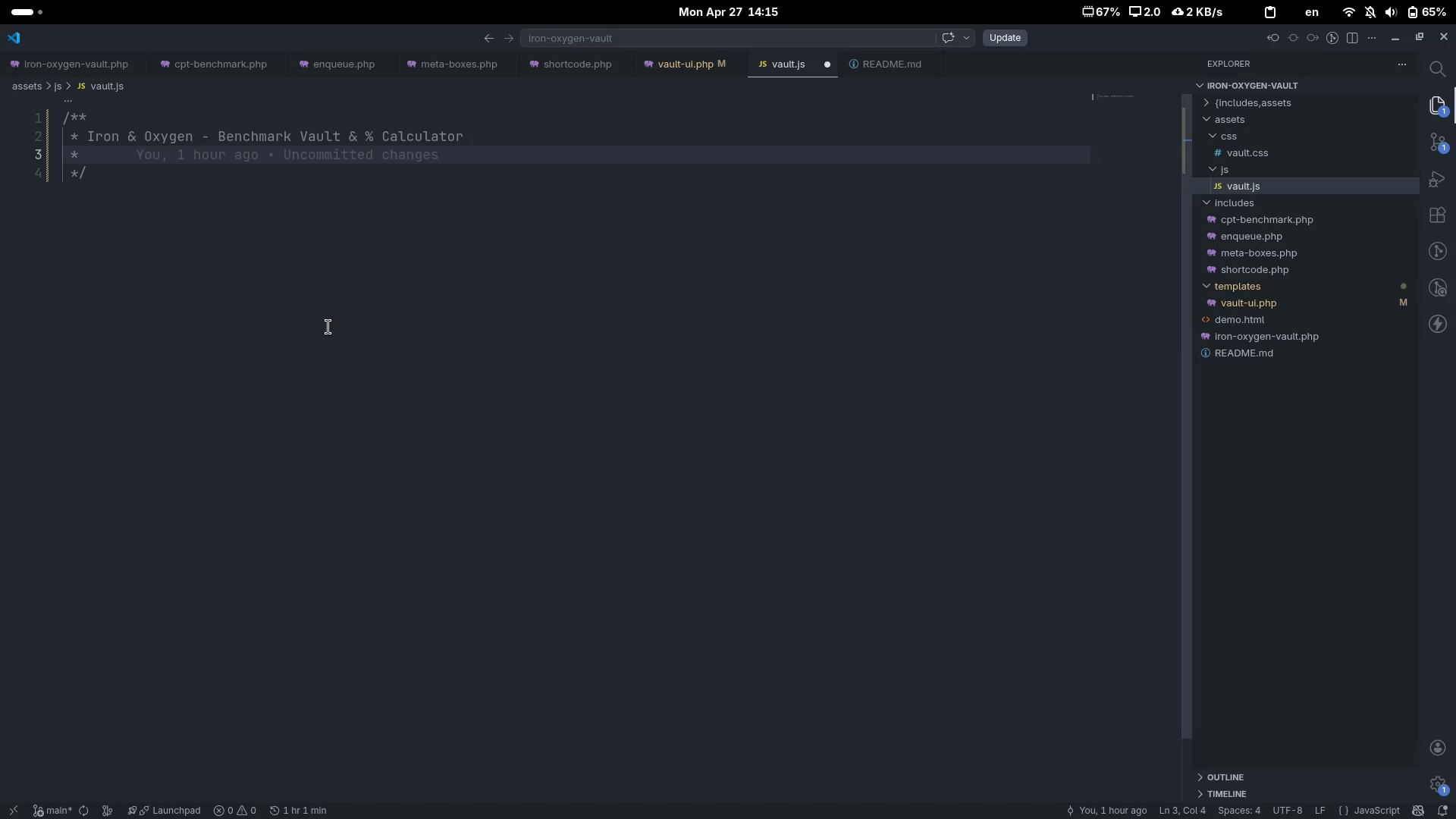 
type(vault.js - Pure client-side, no page repo)
key(Backspace)
key(Backspace)
type(loas)
key(Backspace)
type(d)
key(Backspace)
type(ds.)
 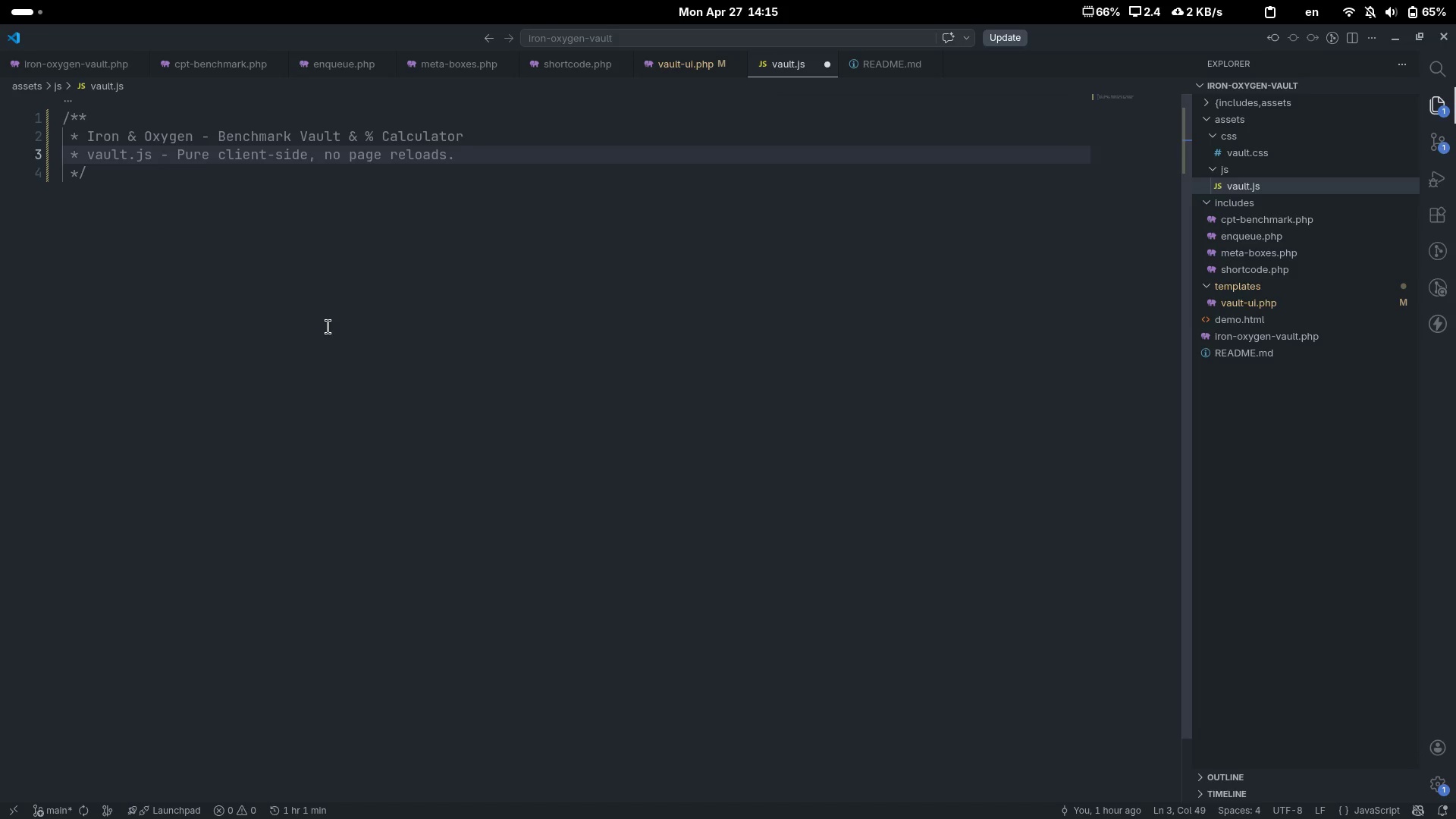 
key(Enter)
 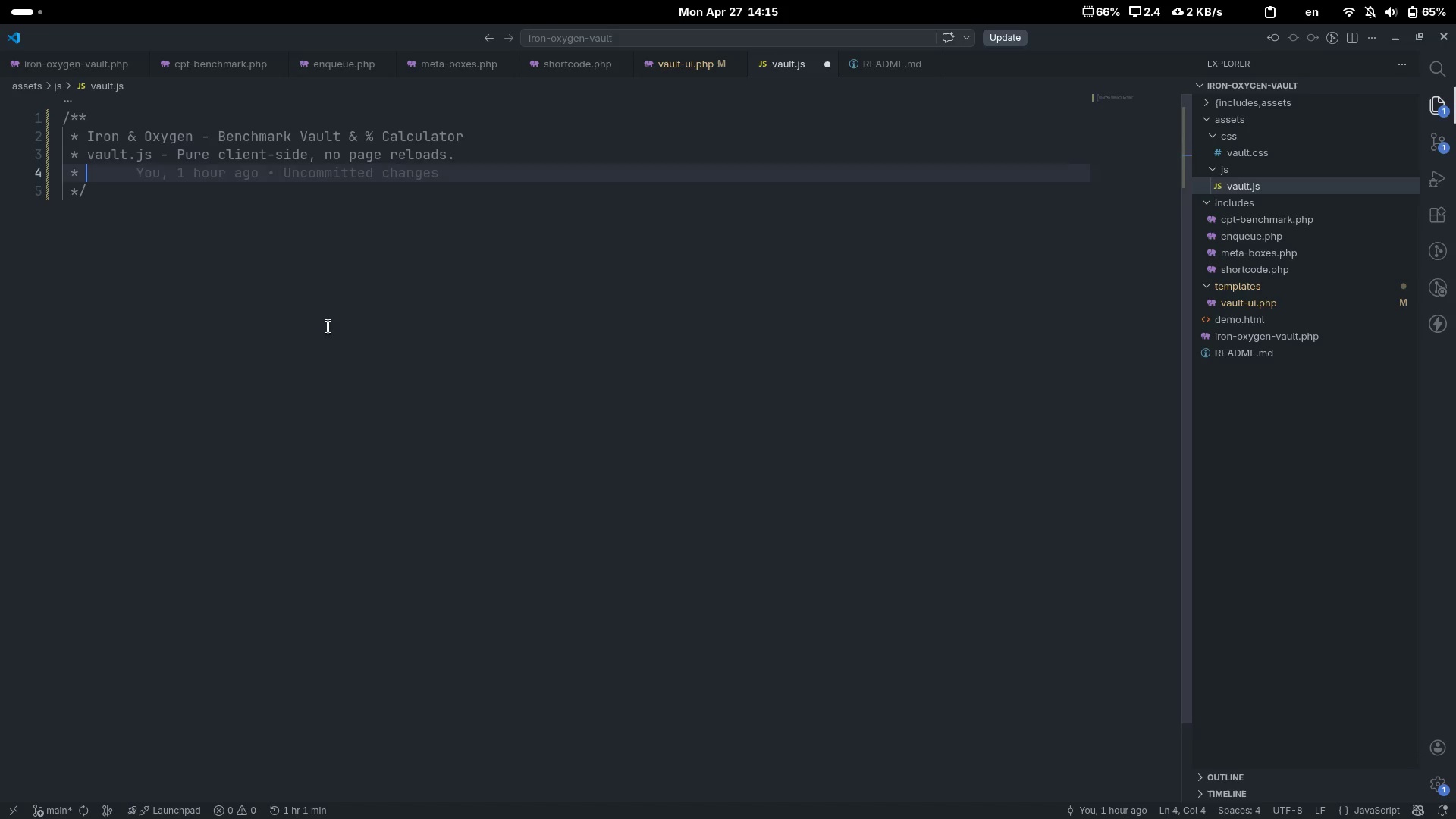 
key(Enter)
 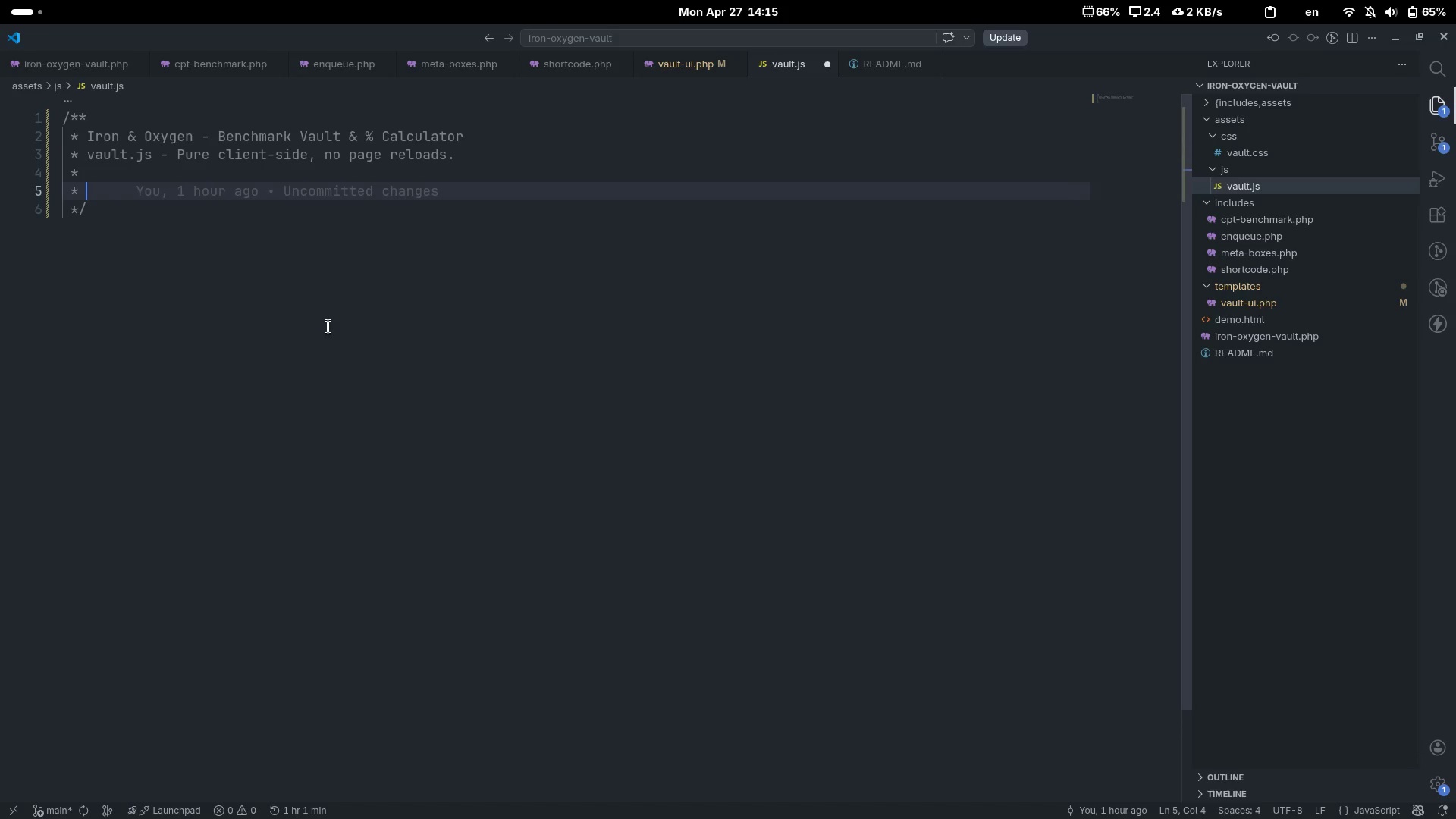 
type(Fearu)
key(Backspace)
key(Backspace)
type(tures: )
 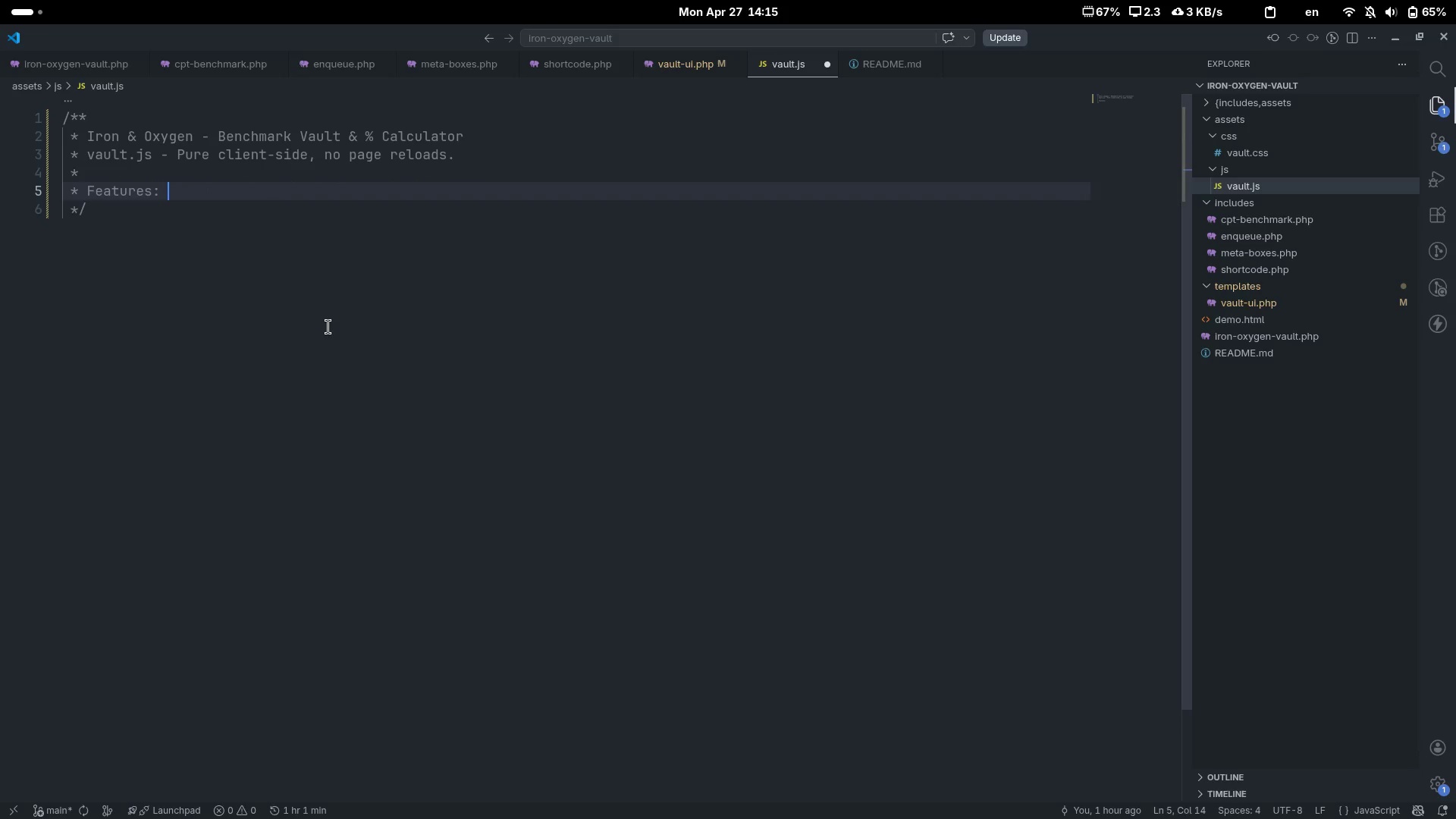 
key(Enter)
 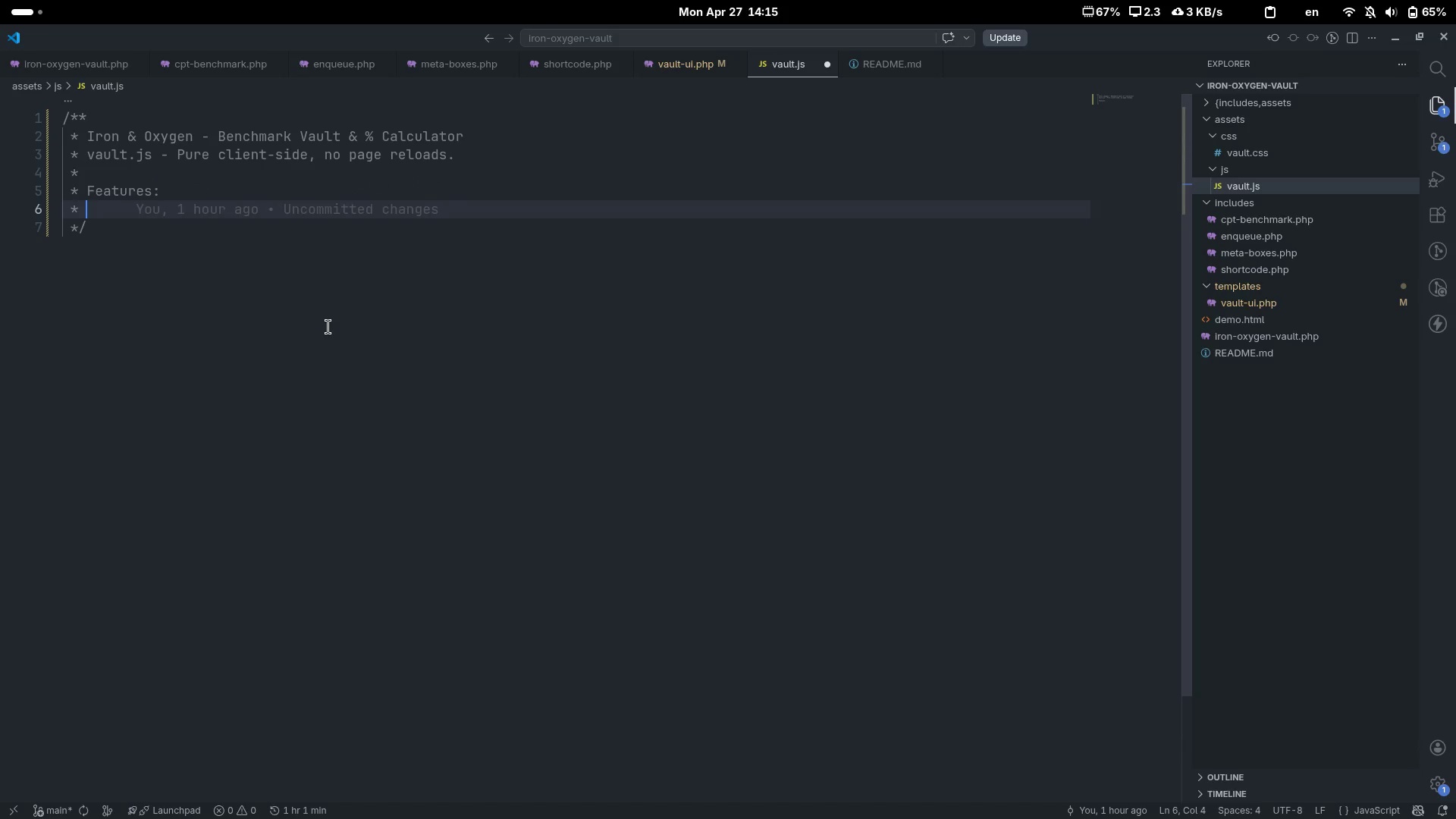 
key(Tab)
key(Tab)
type(- 1RM percentage table ())
 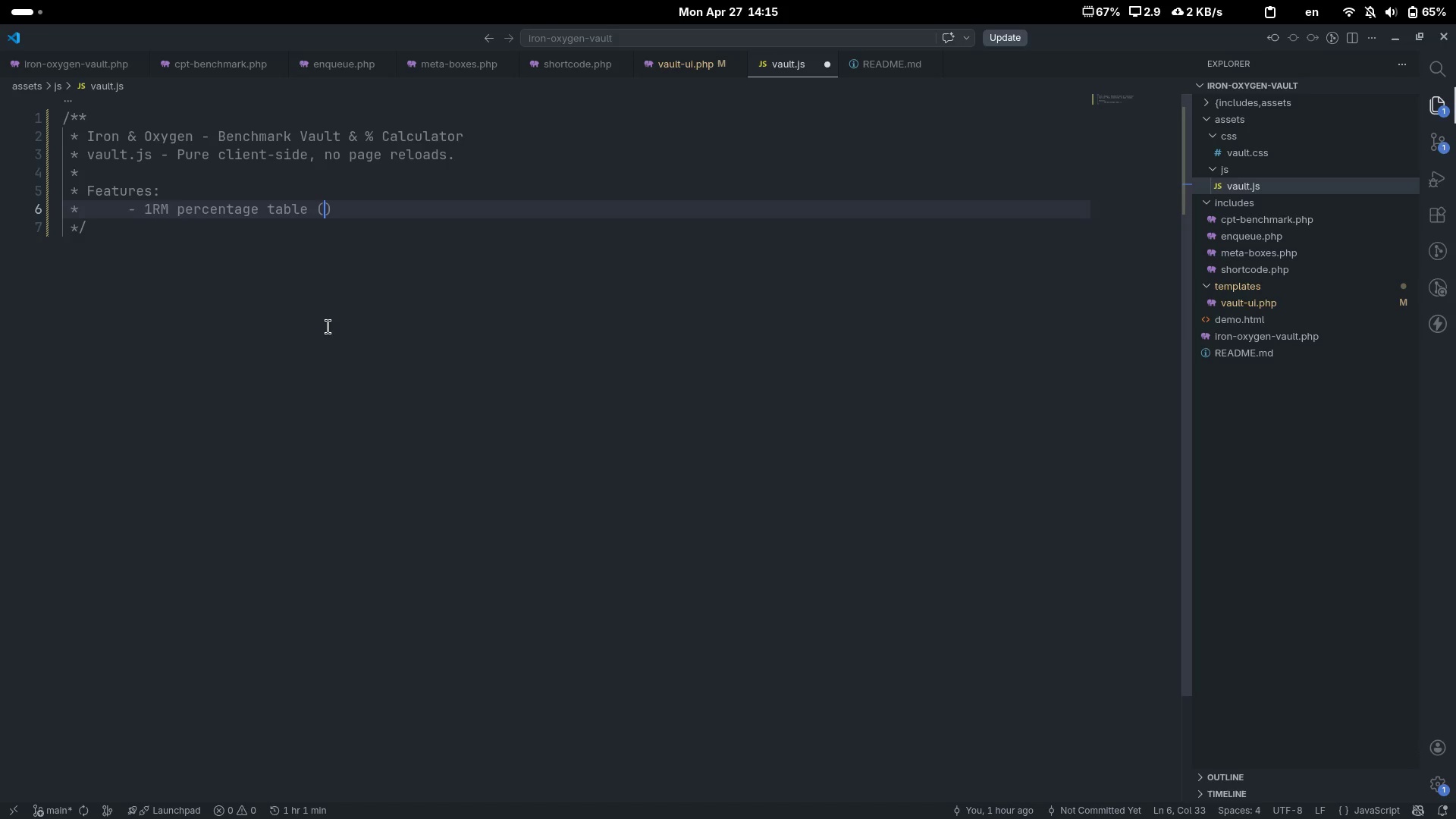 
 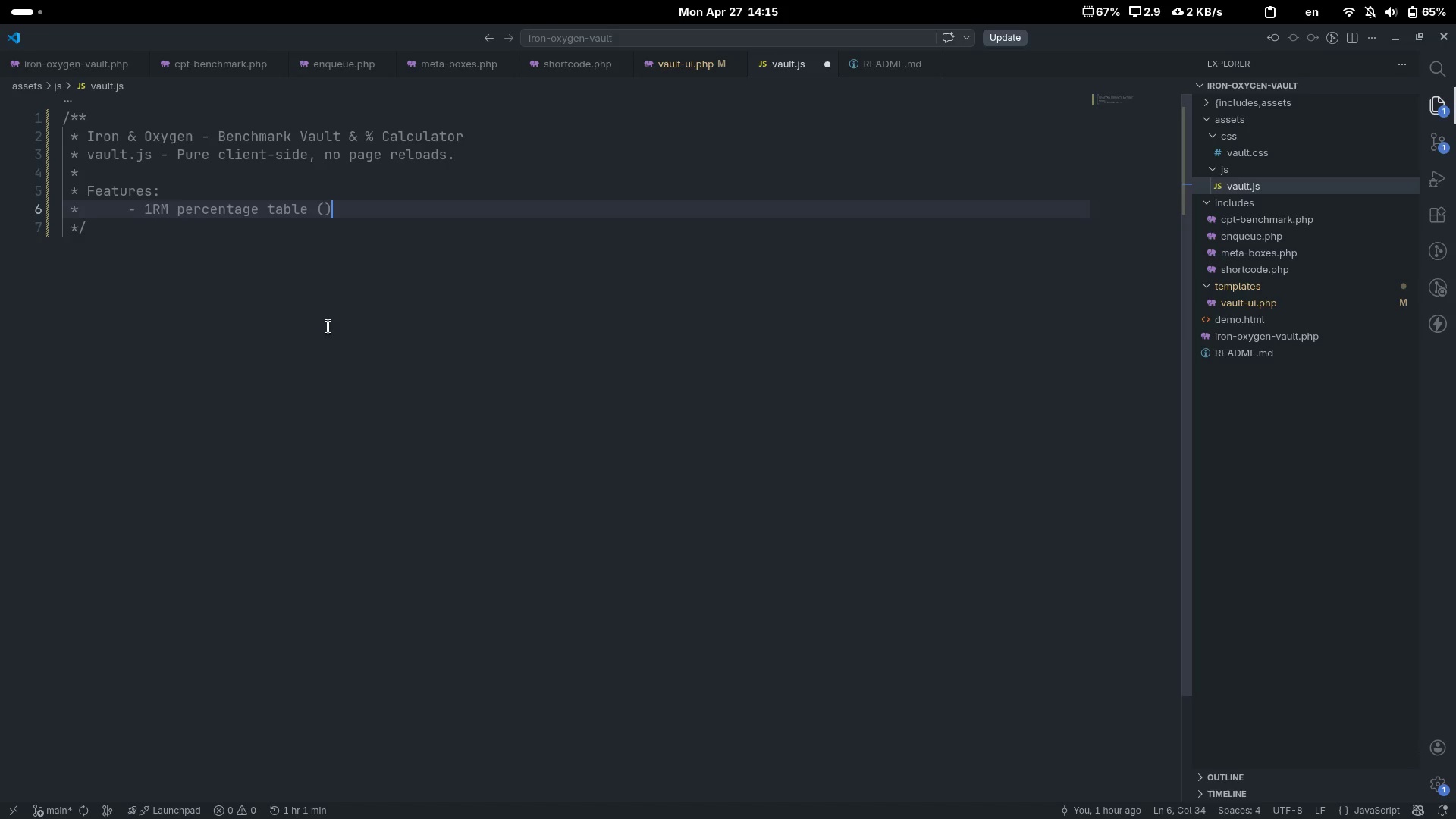 
key(ArrowLeft)
 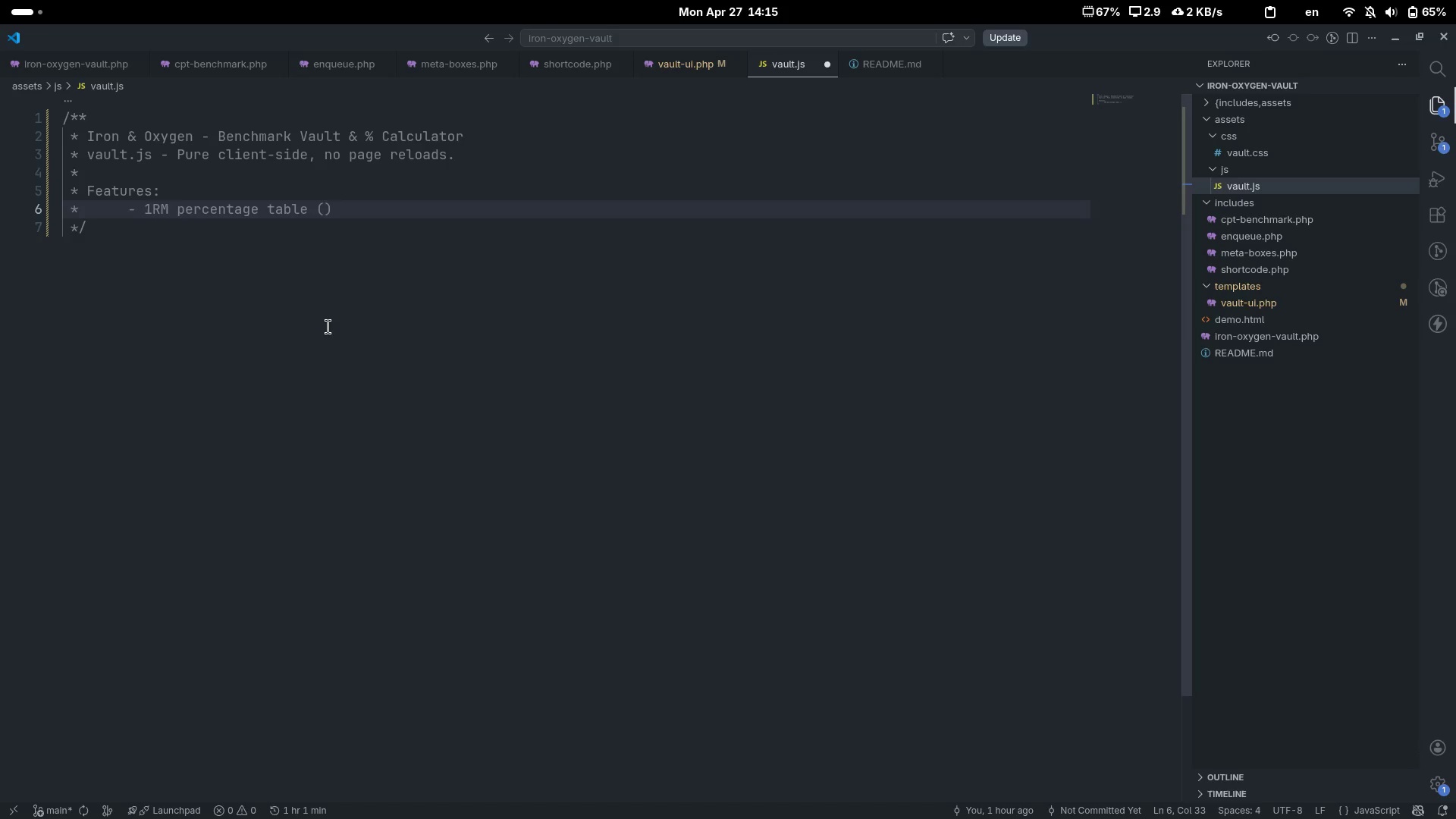 
type(50%-95%)
 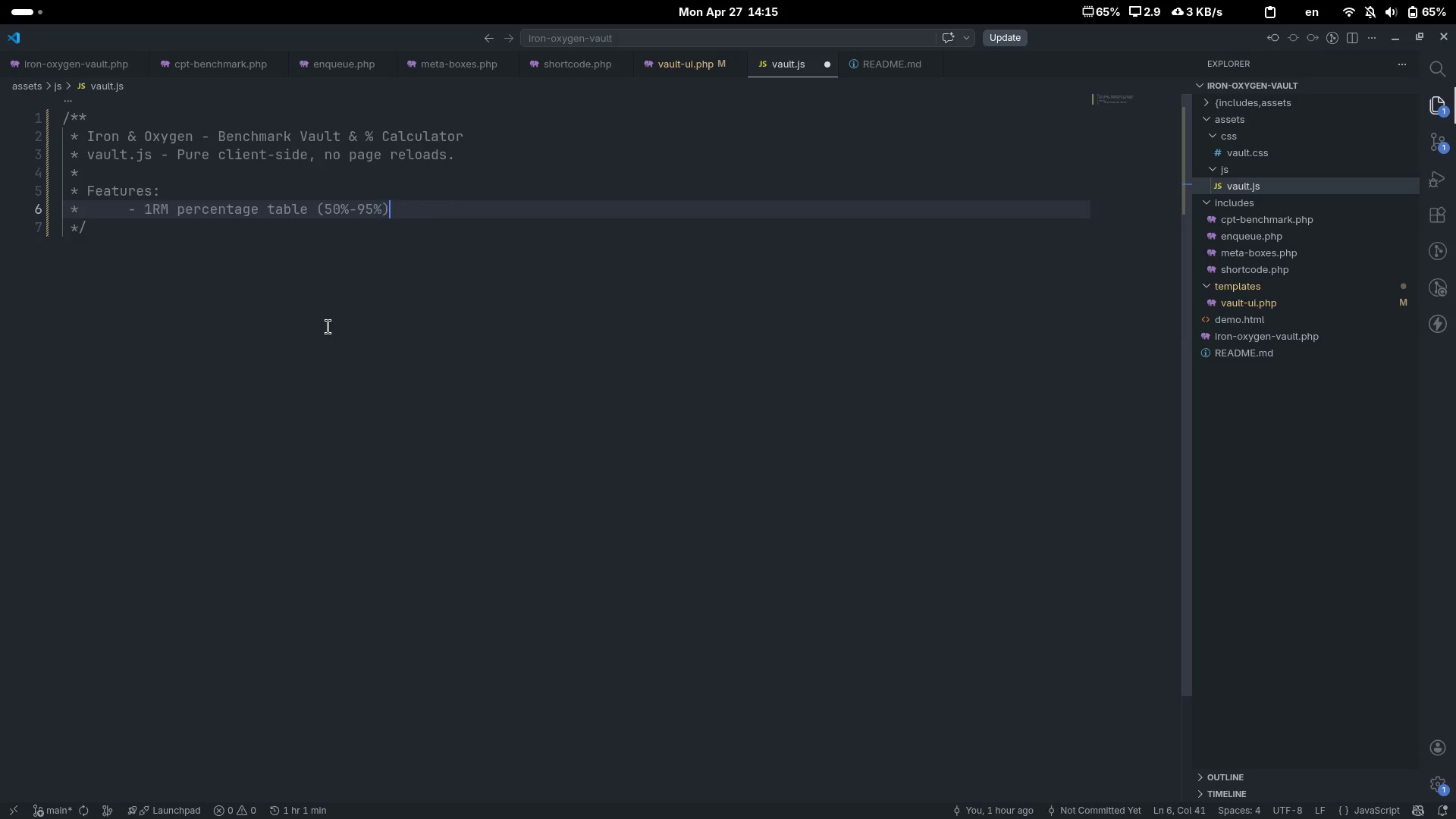 
 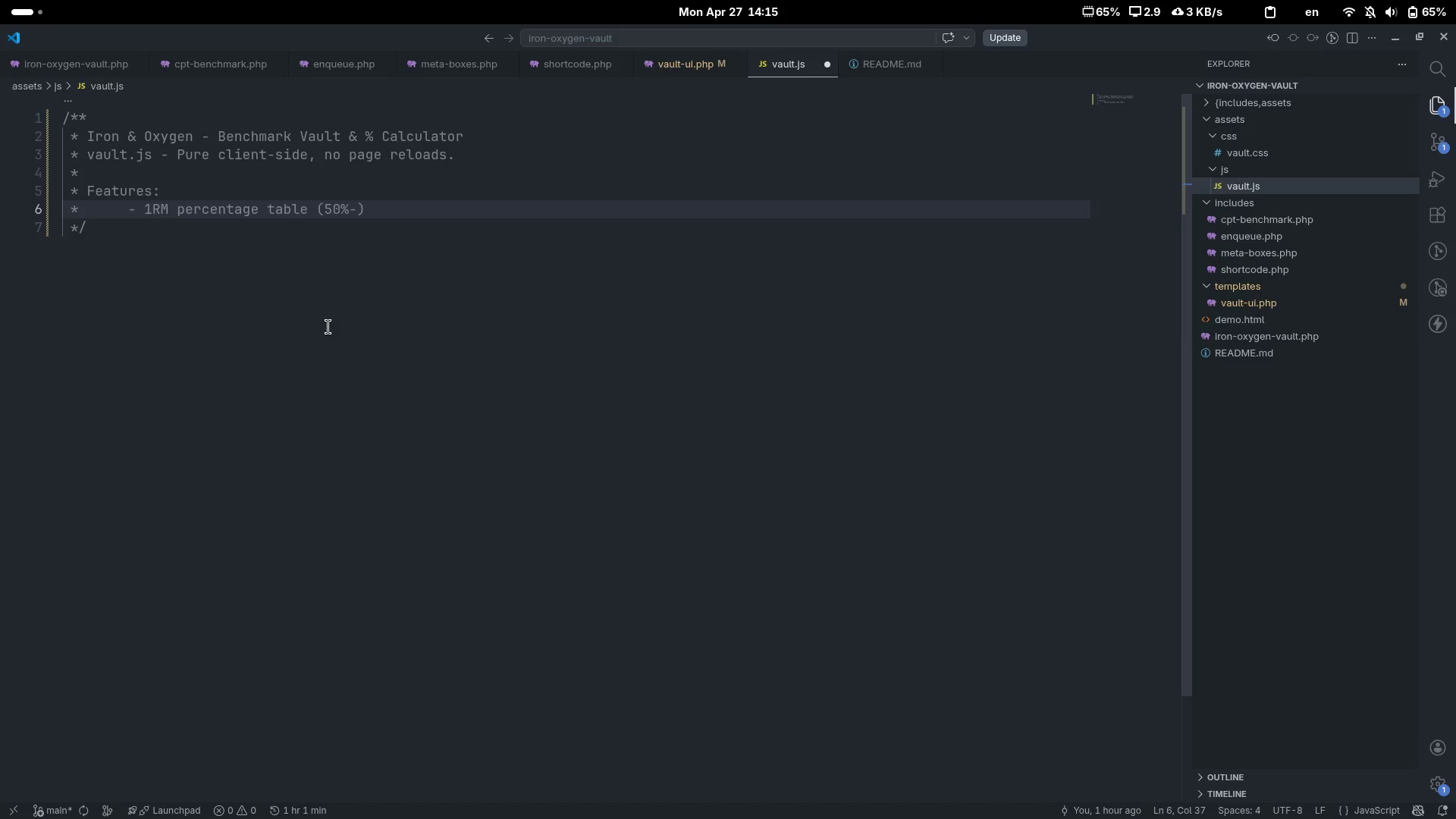 
key(ArrowRight)
 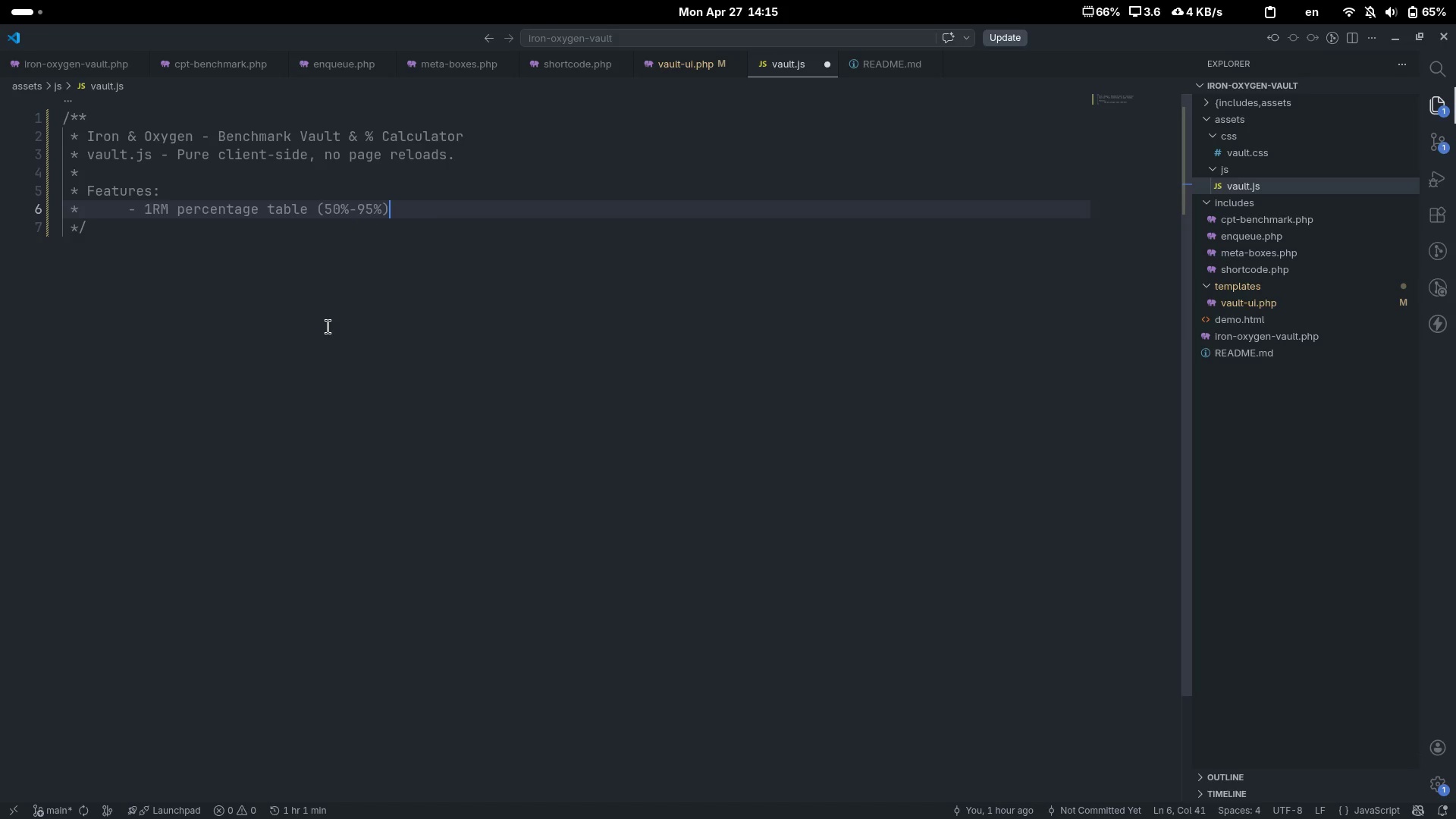 
key(ArrowLeft)
 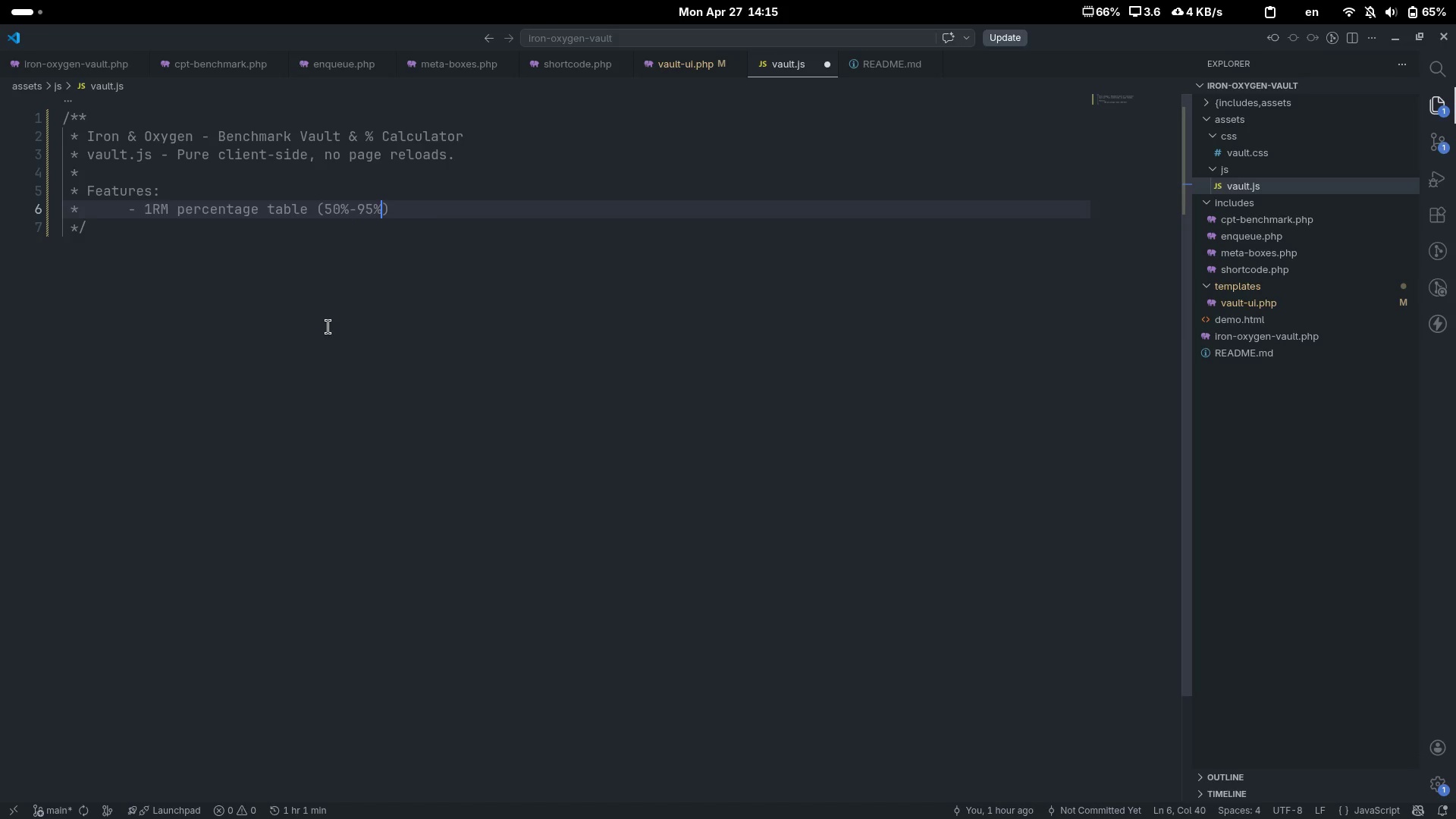 
type( in 5% steps)
 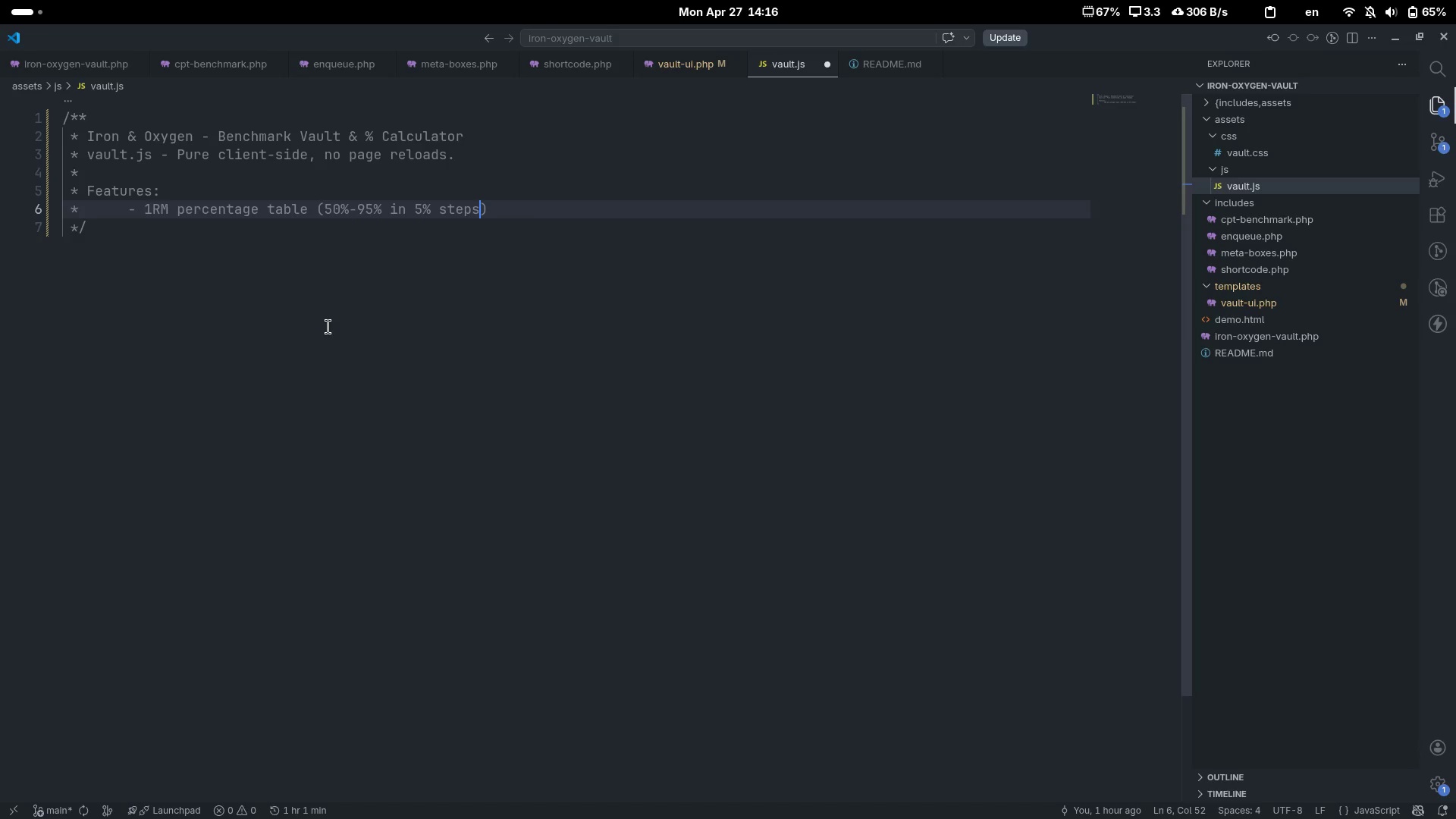 
key(ArrowRight)
 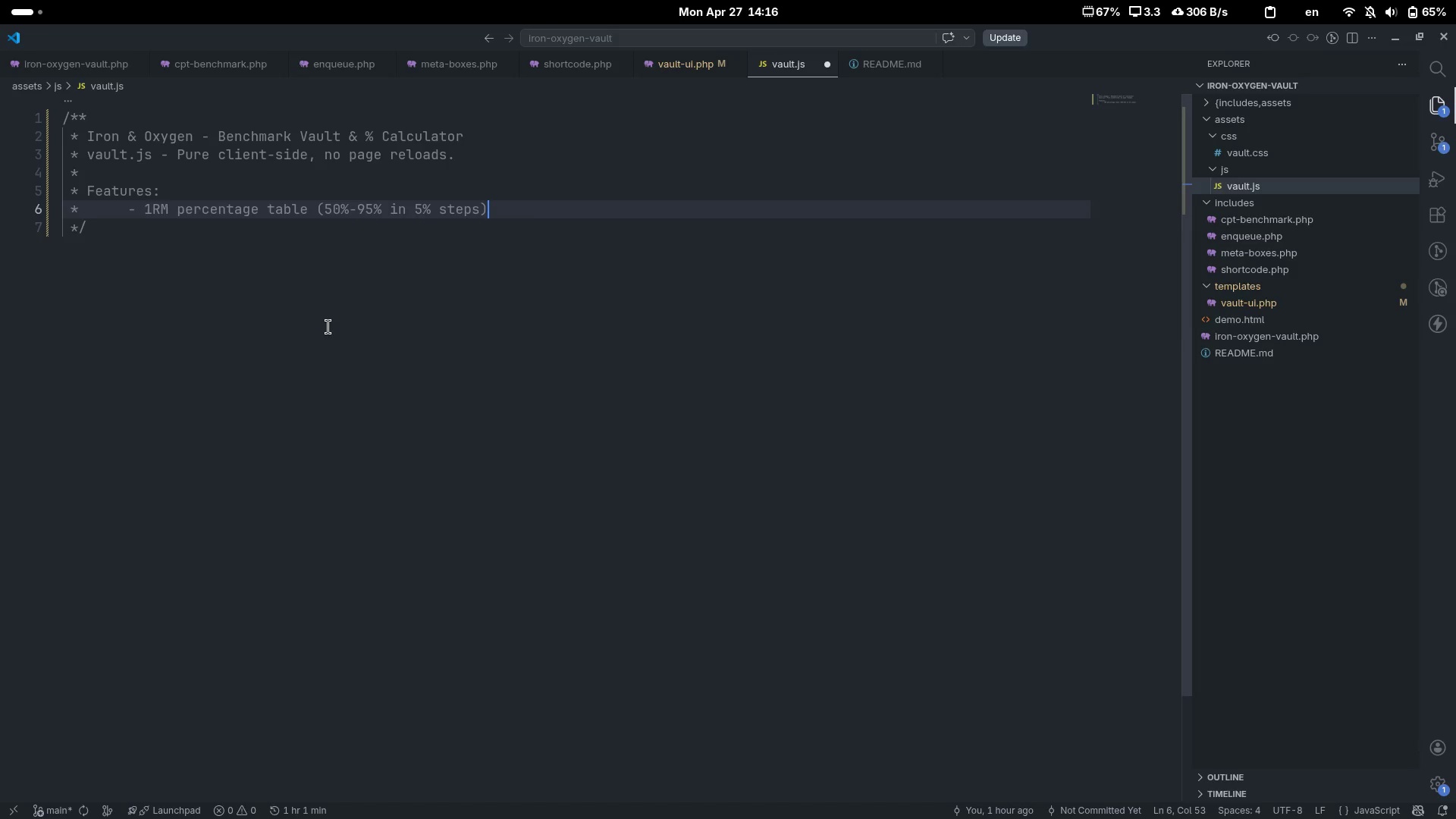 
key(Enter)
 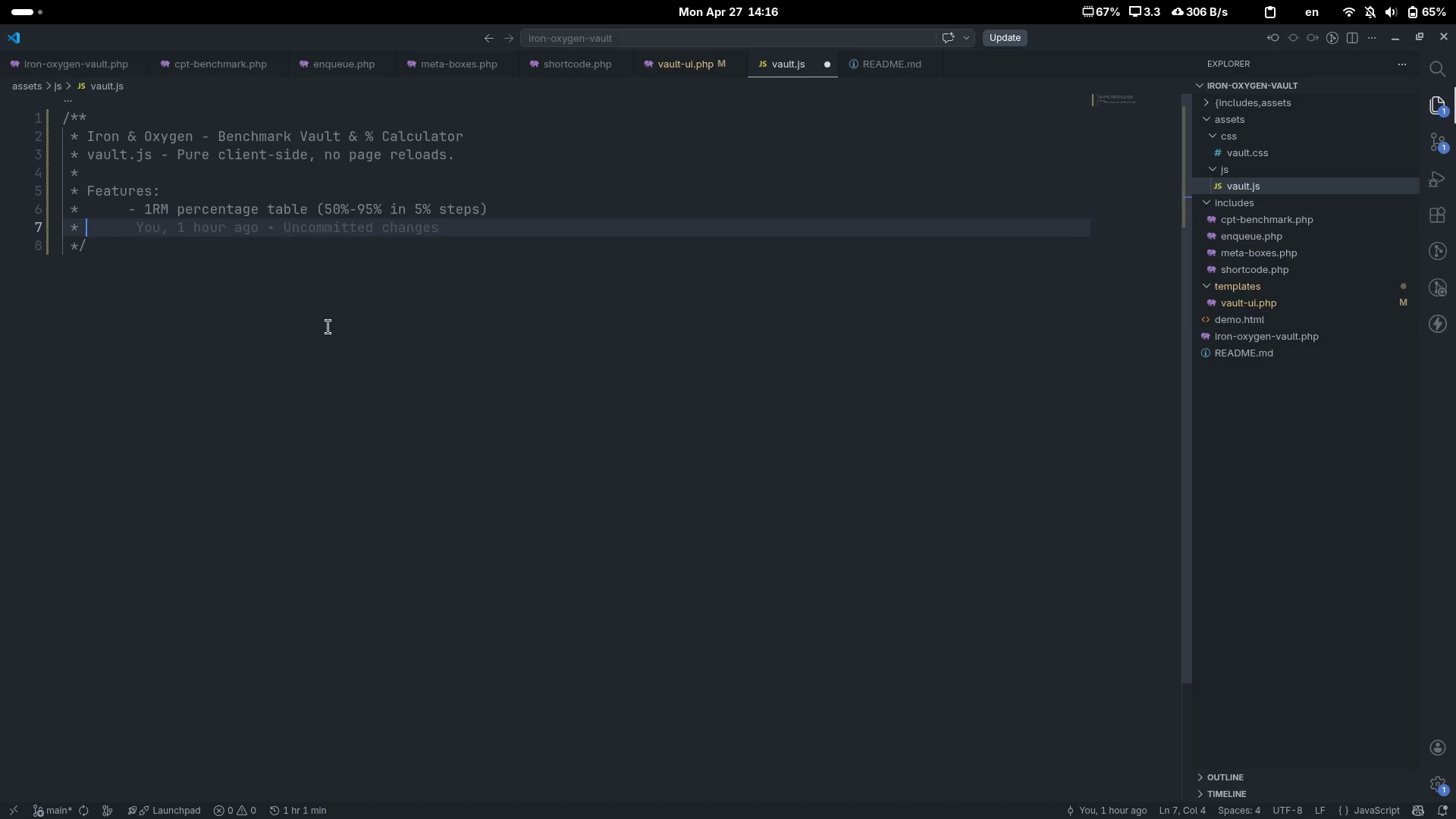 
key(Tab)
key(Tab)
type(=)
key(Backspace)
type(- Unit toggle ())
 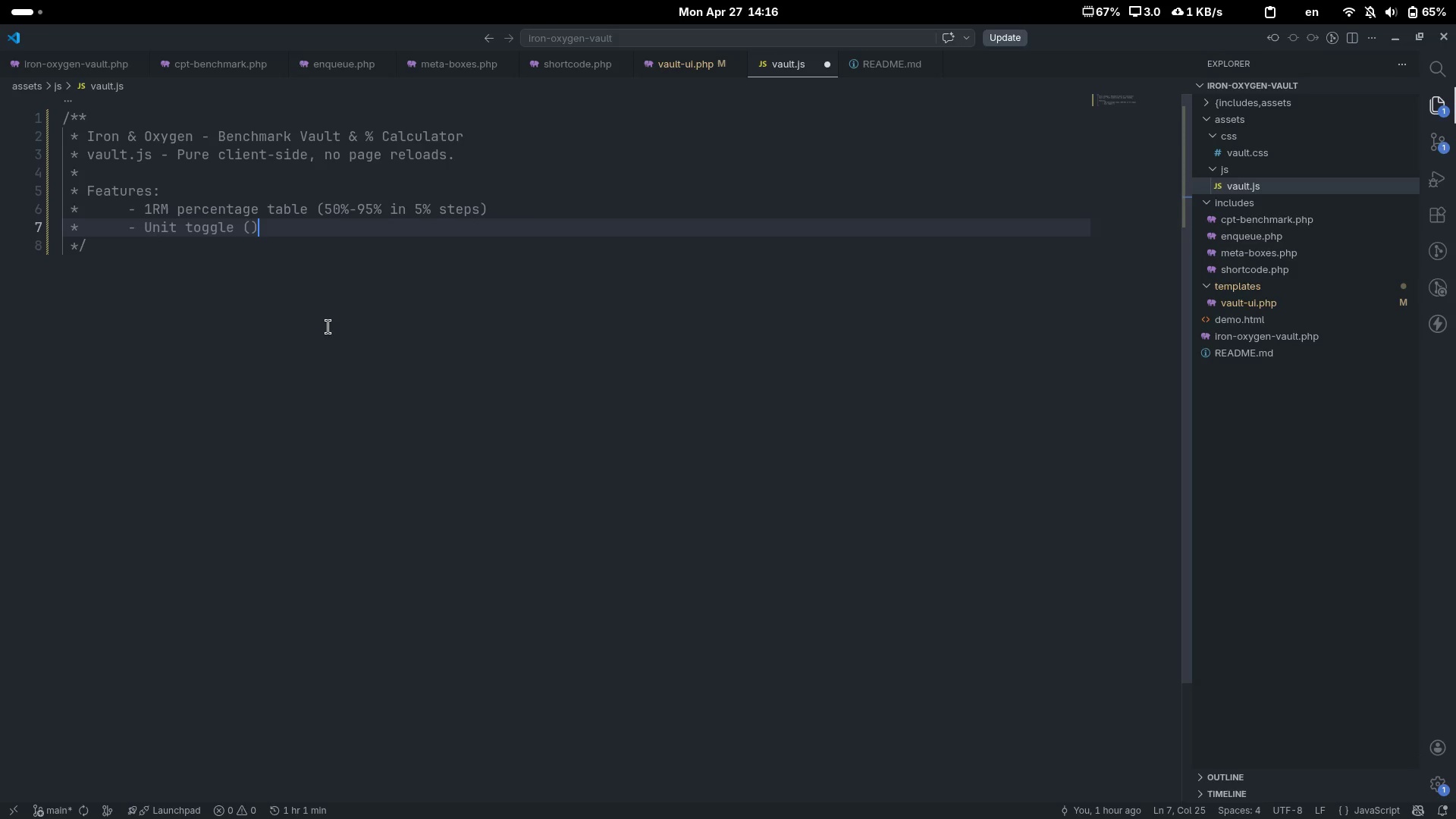 
key(ArrowLeft)
 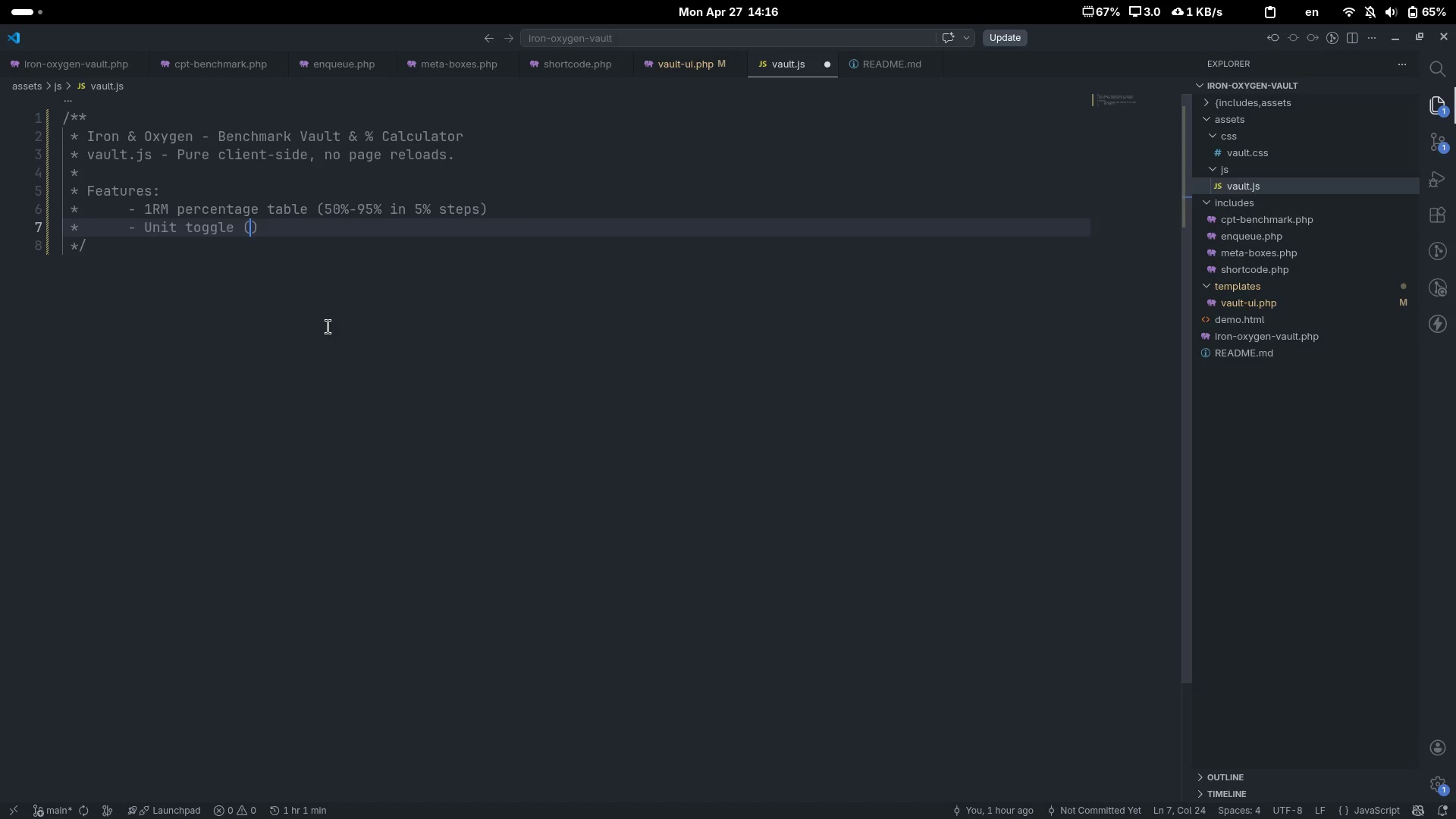 
type(lb / kg)
 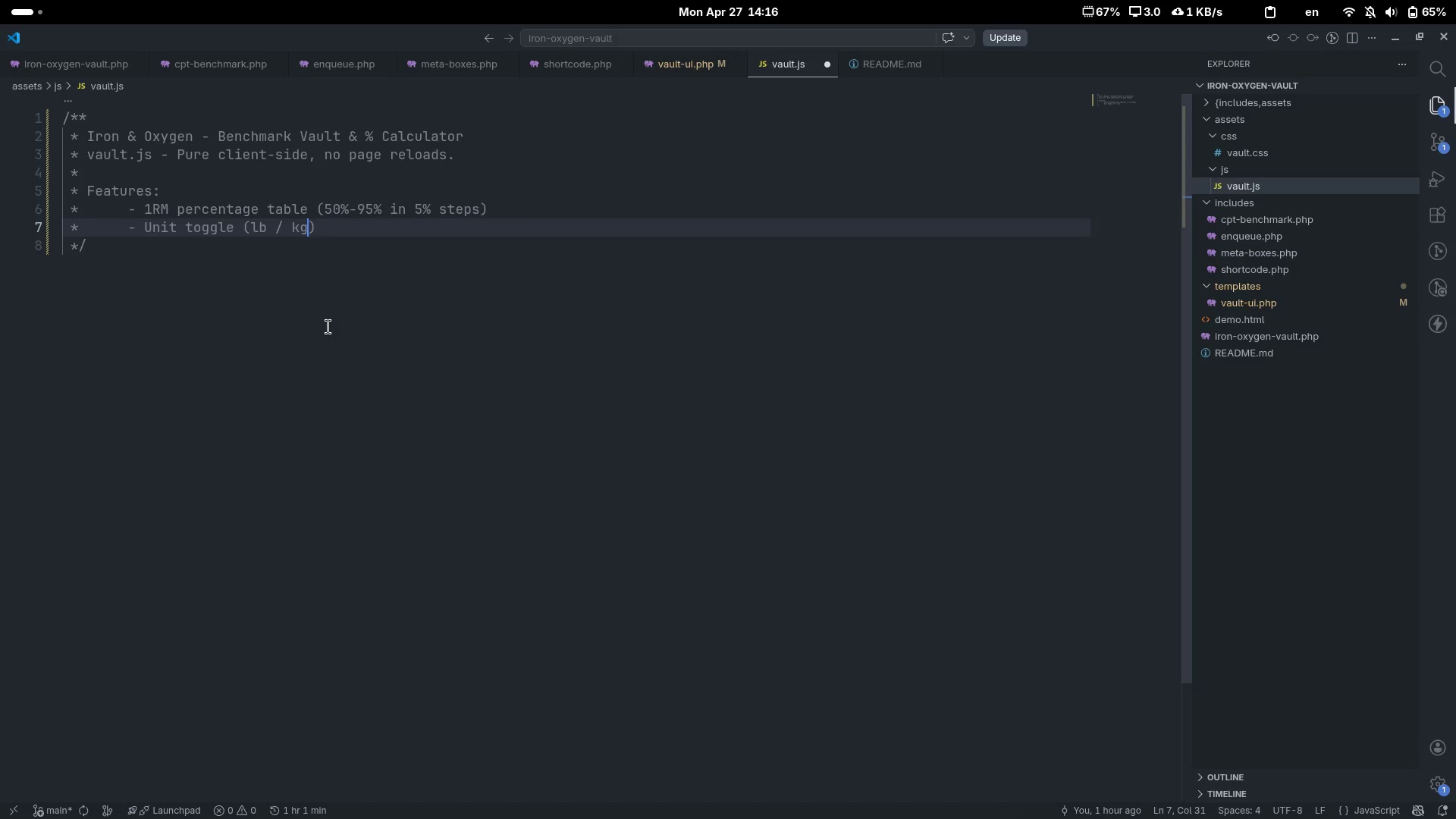 
key(ArrowRight)
 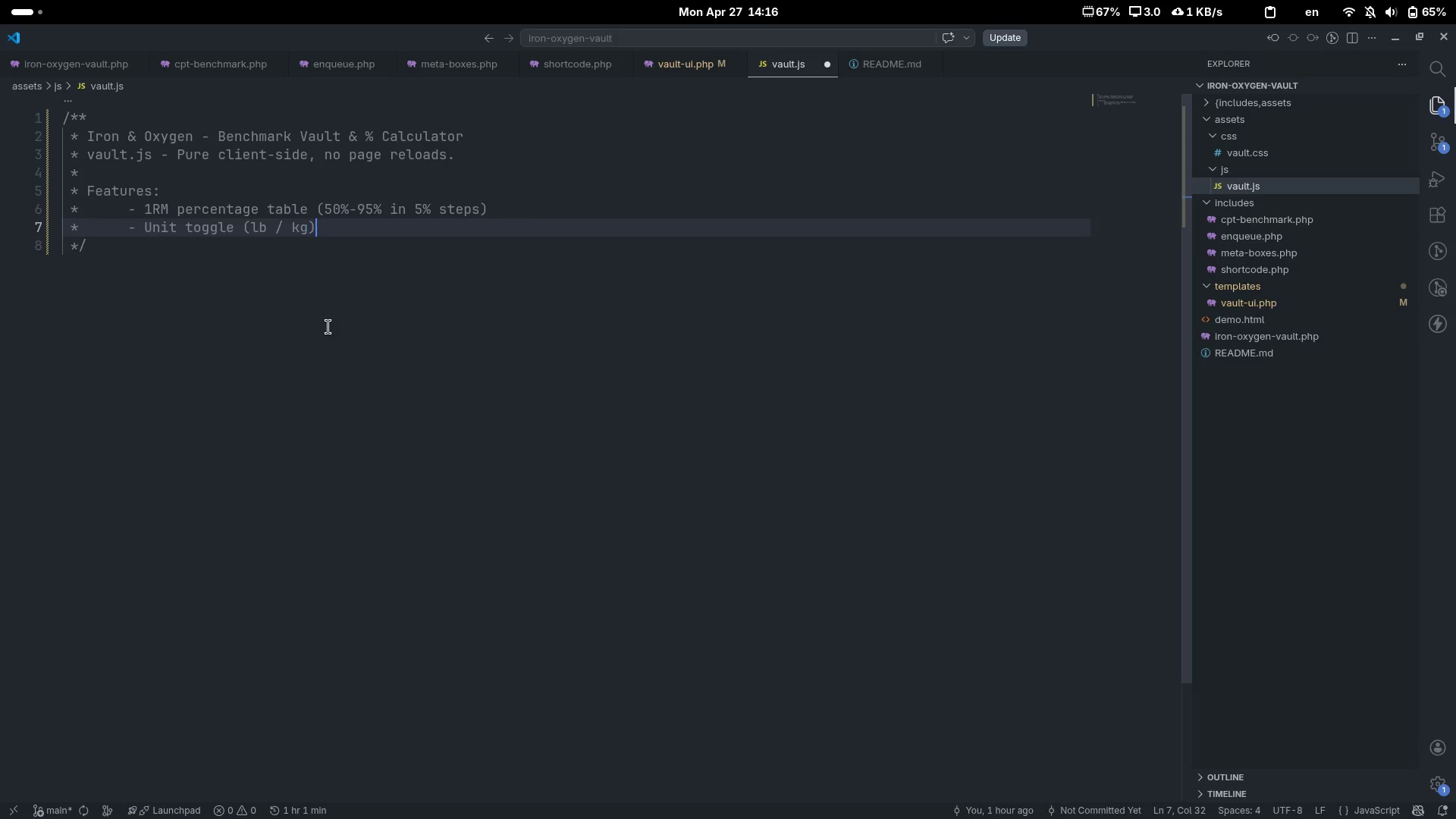 
key(Enter)
 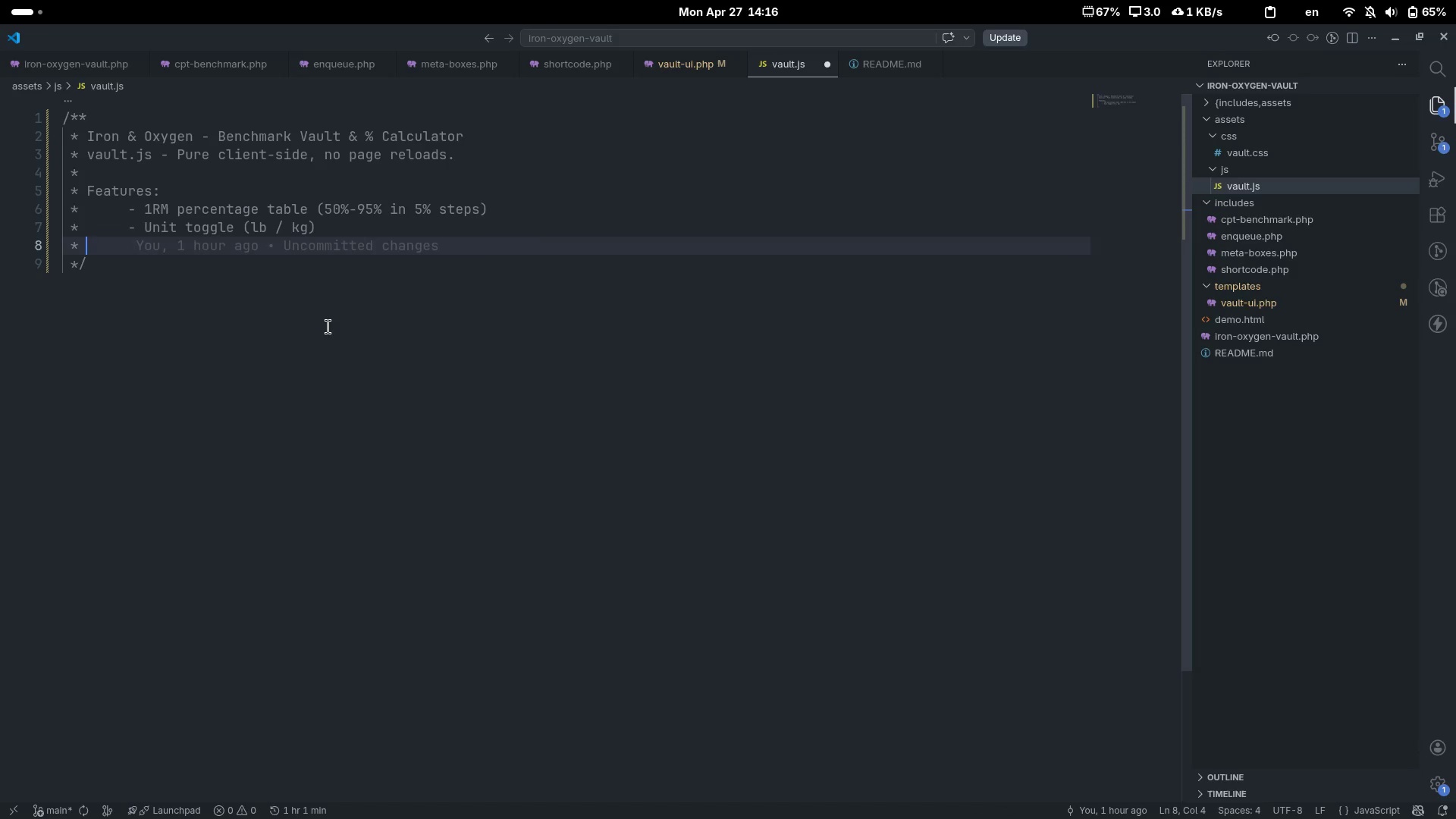 
key(Tab)
key(Tab)
type(- Rounding selector (5 . )
key(Backspace)
key(Backspace)
type(/ 2.5  )
key(Backspace)
type(/ 1 / none)
 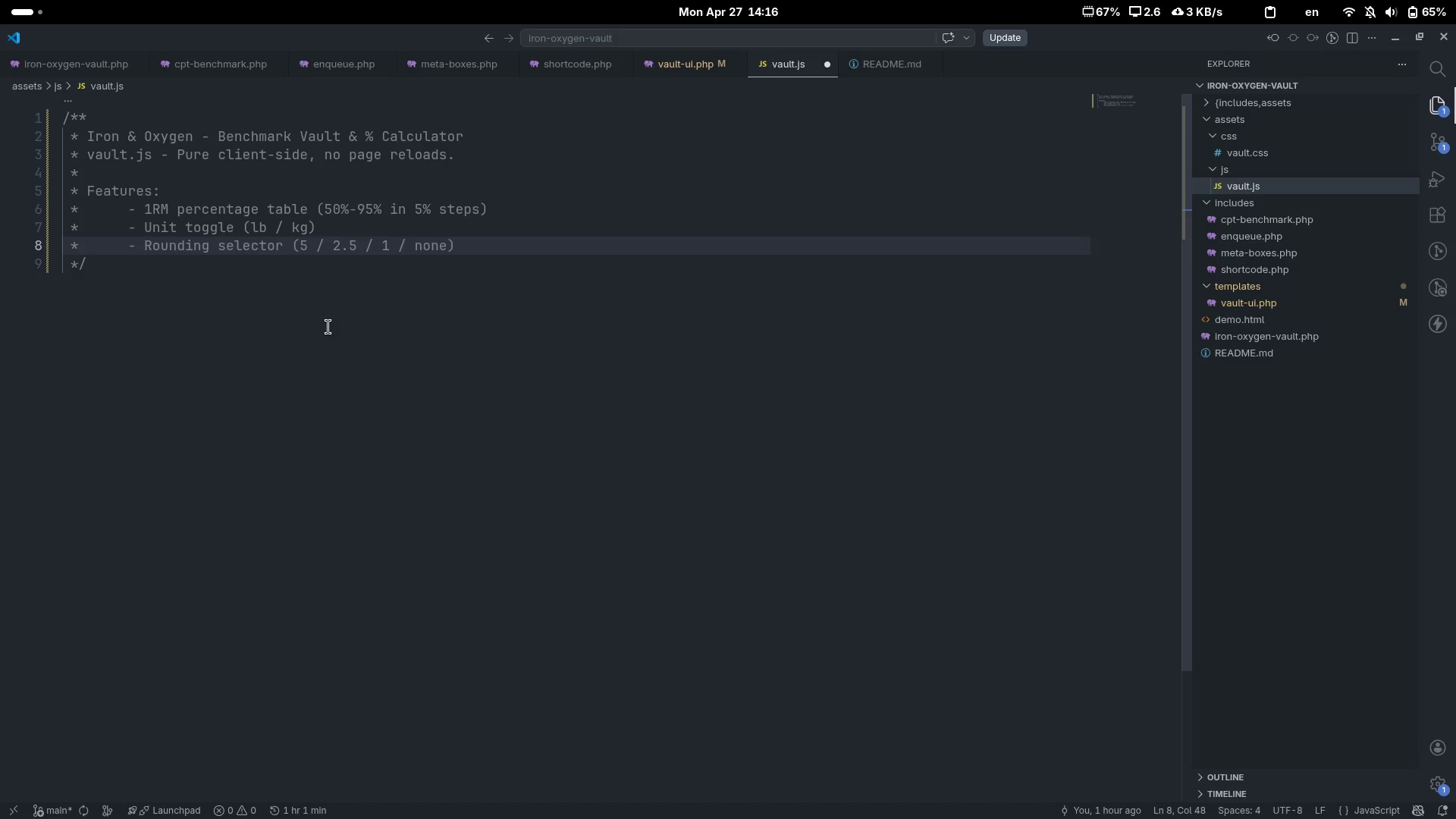 
key(Control+ControlLeft)
 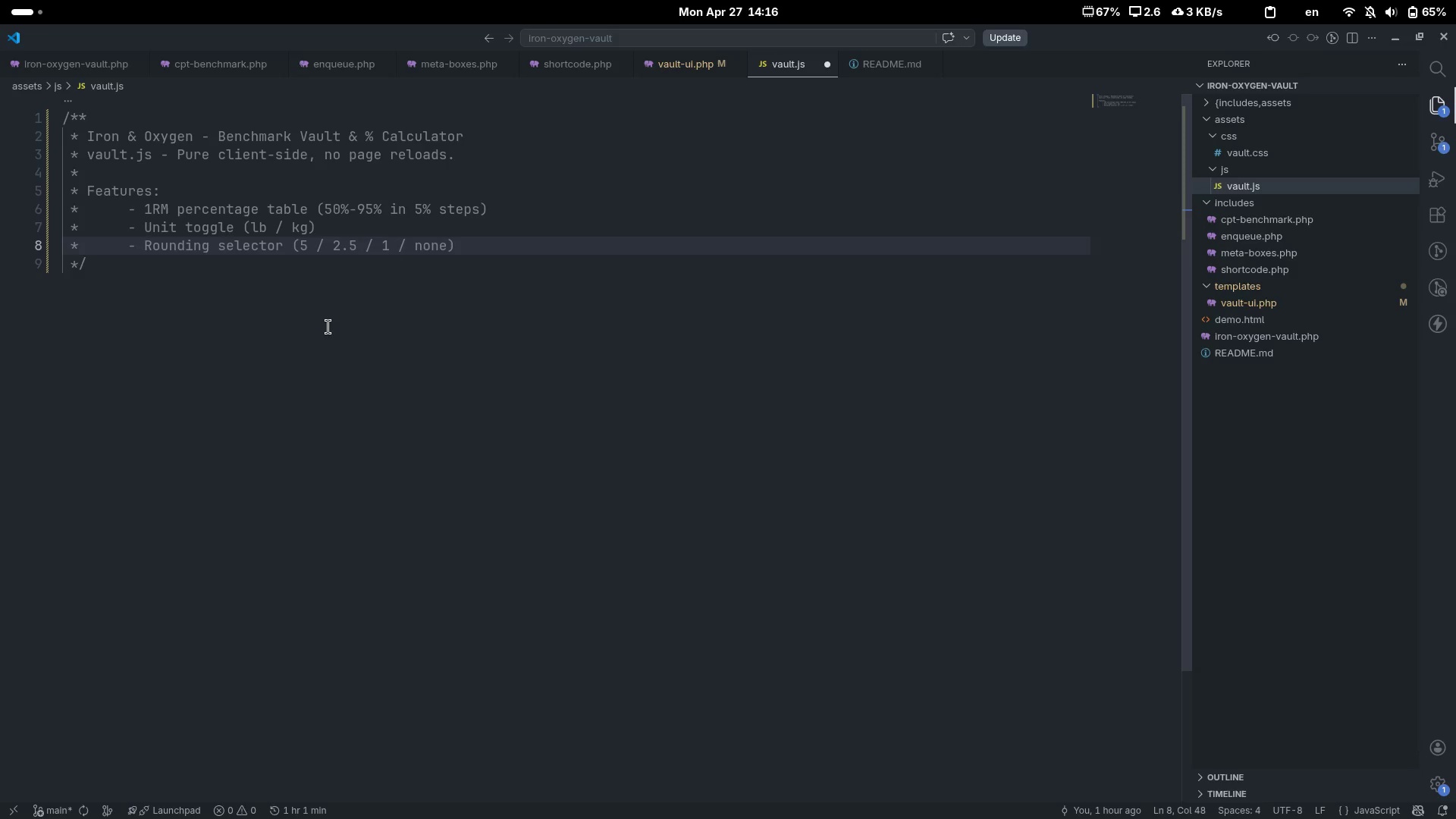 
key(Control+ArrowRight)
 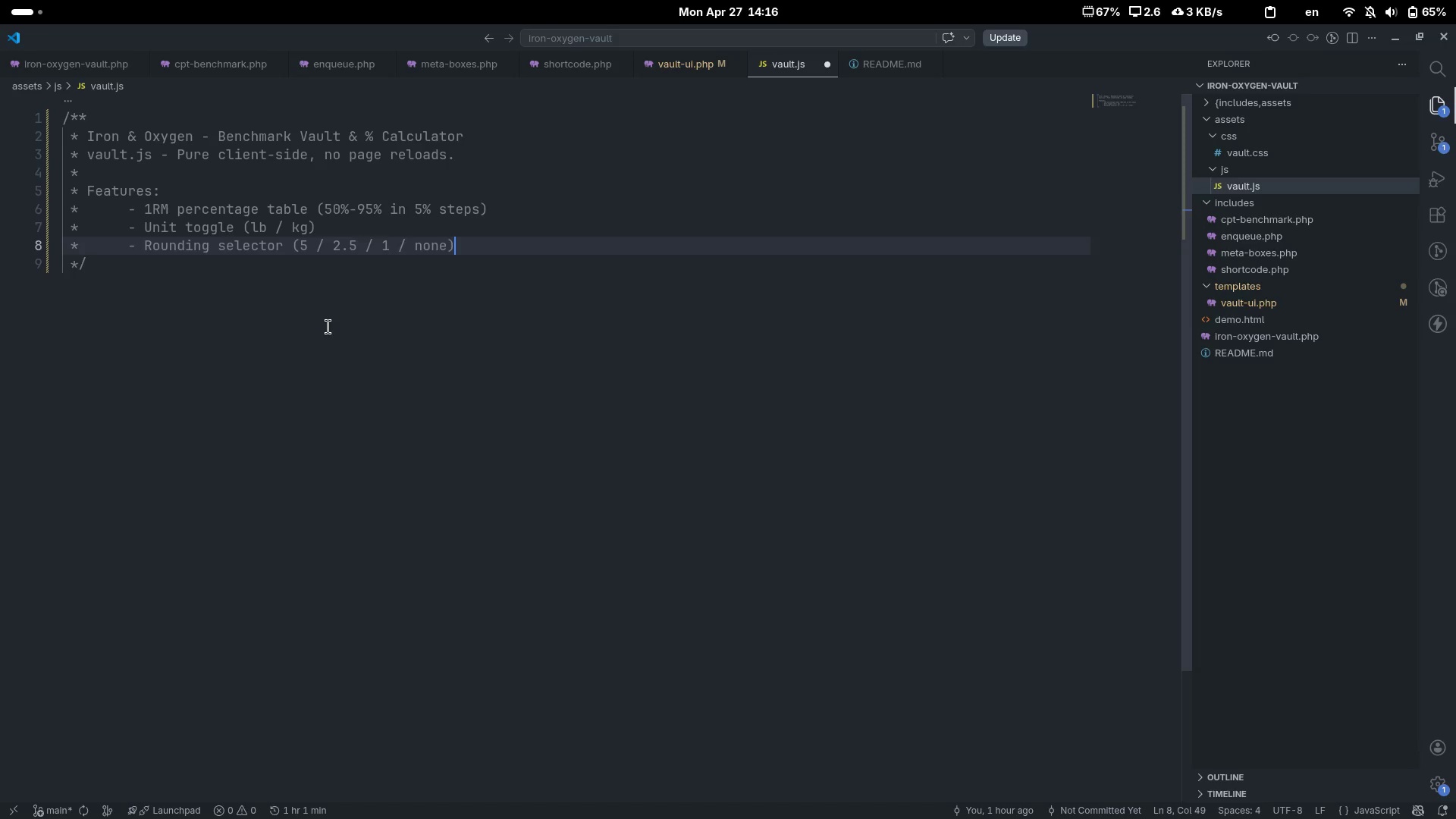 
key(Enter)
 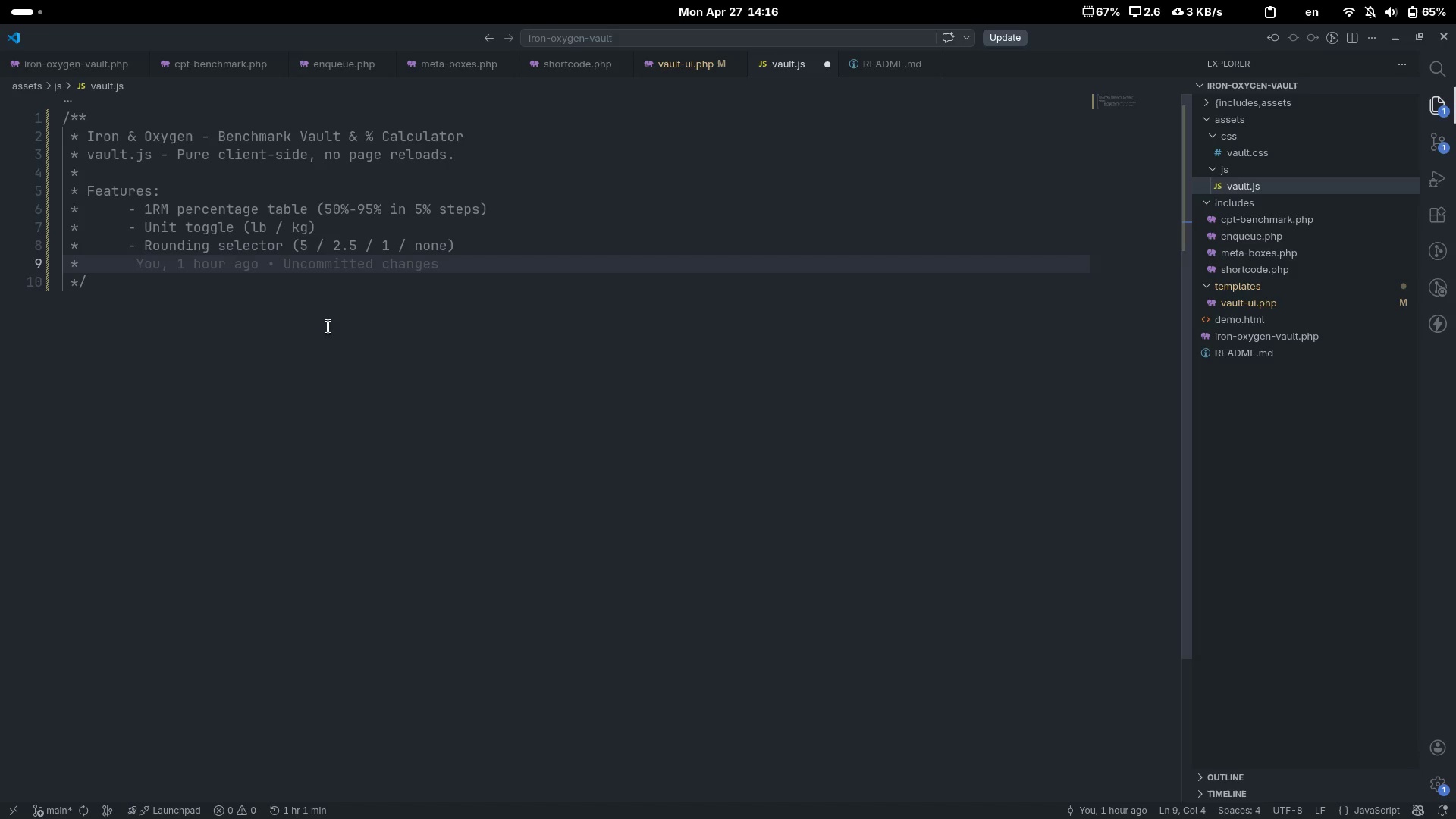 
key(Tab)
key(Tab)
type(- copy table)
 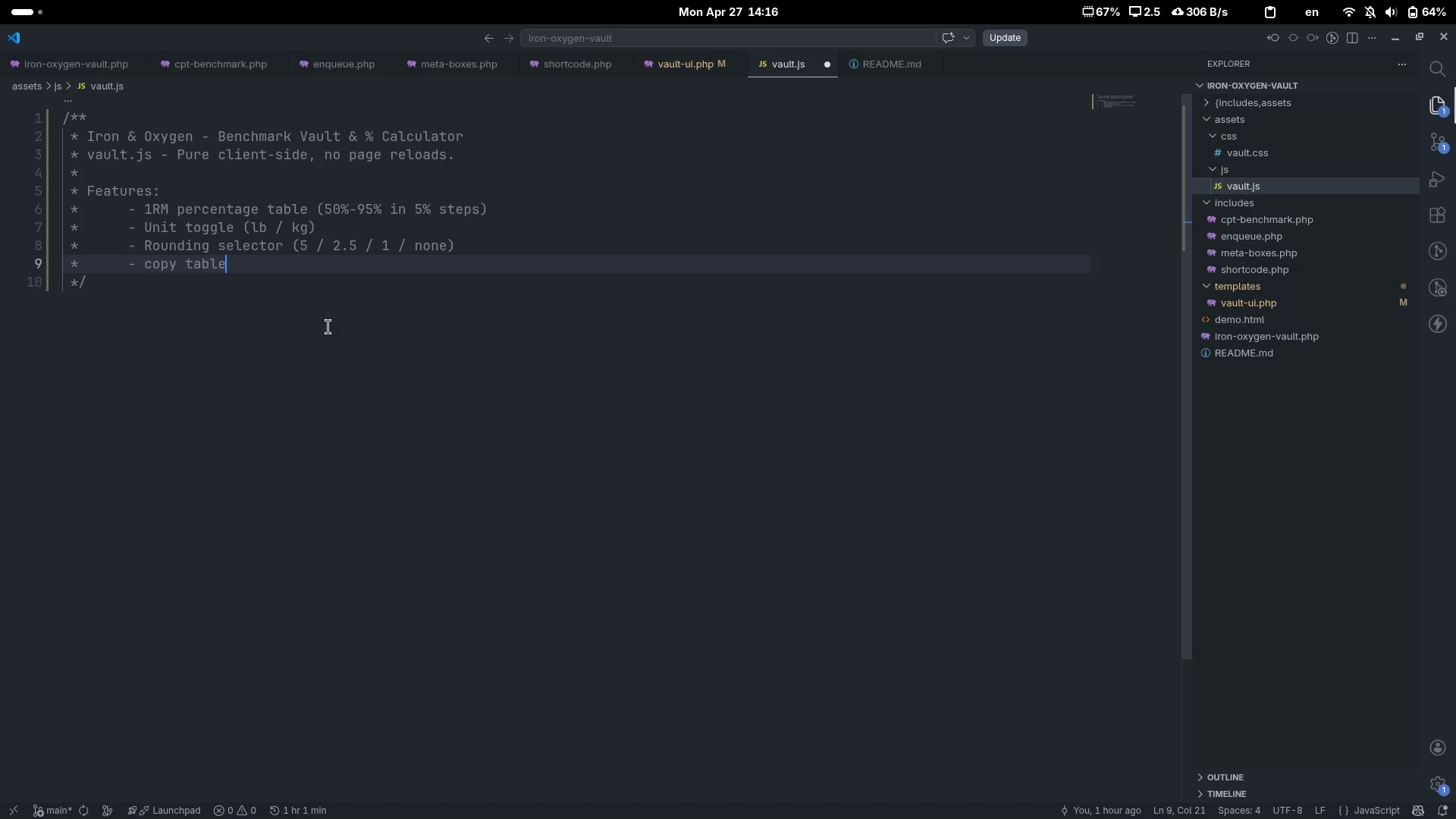 
key(Control+ArrowLeft)
 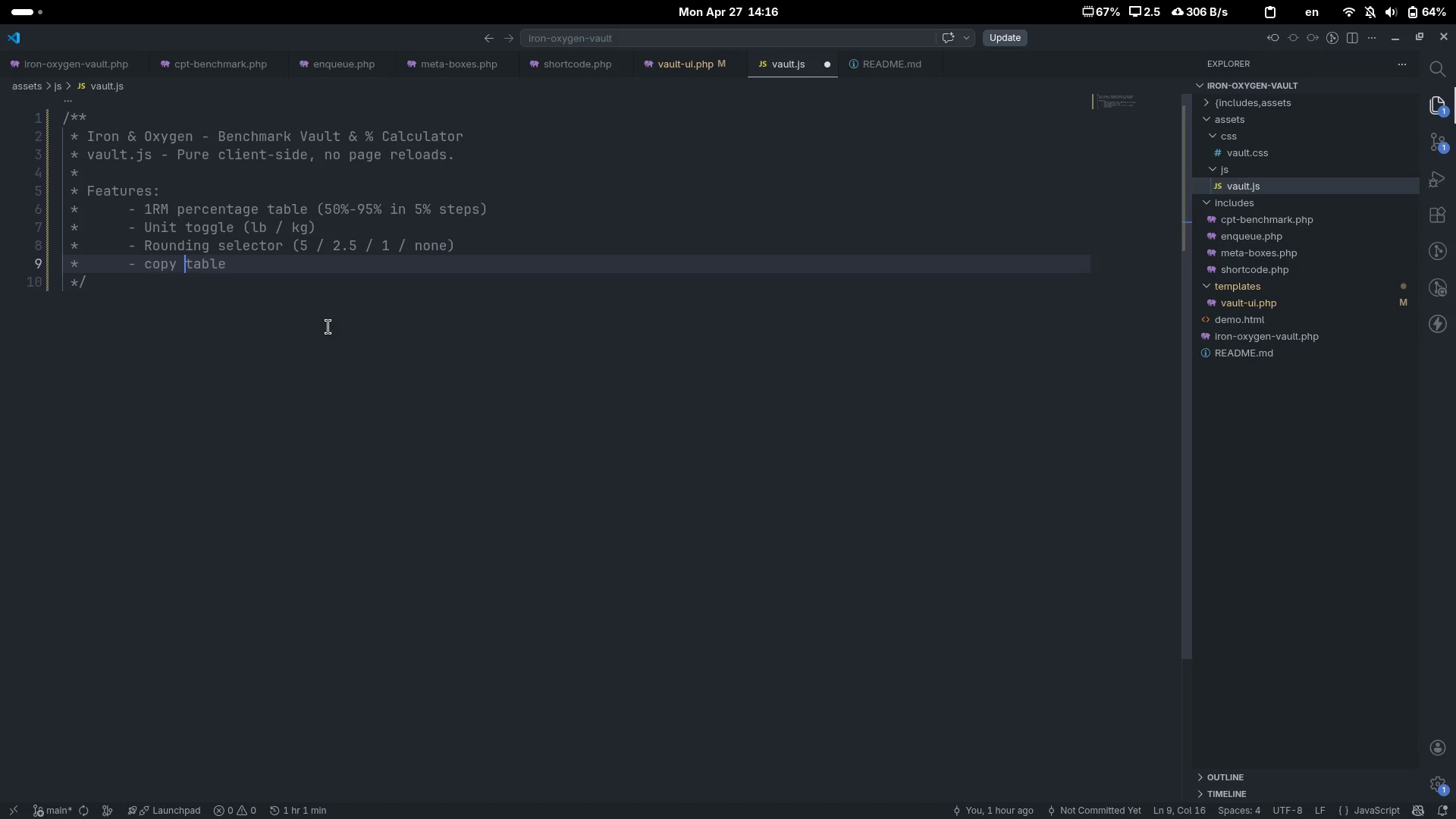 
key(Control+ArrowLeft)
 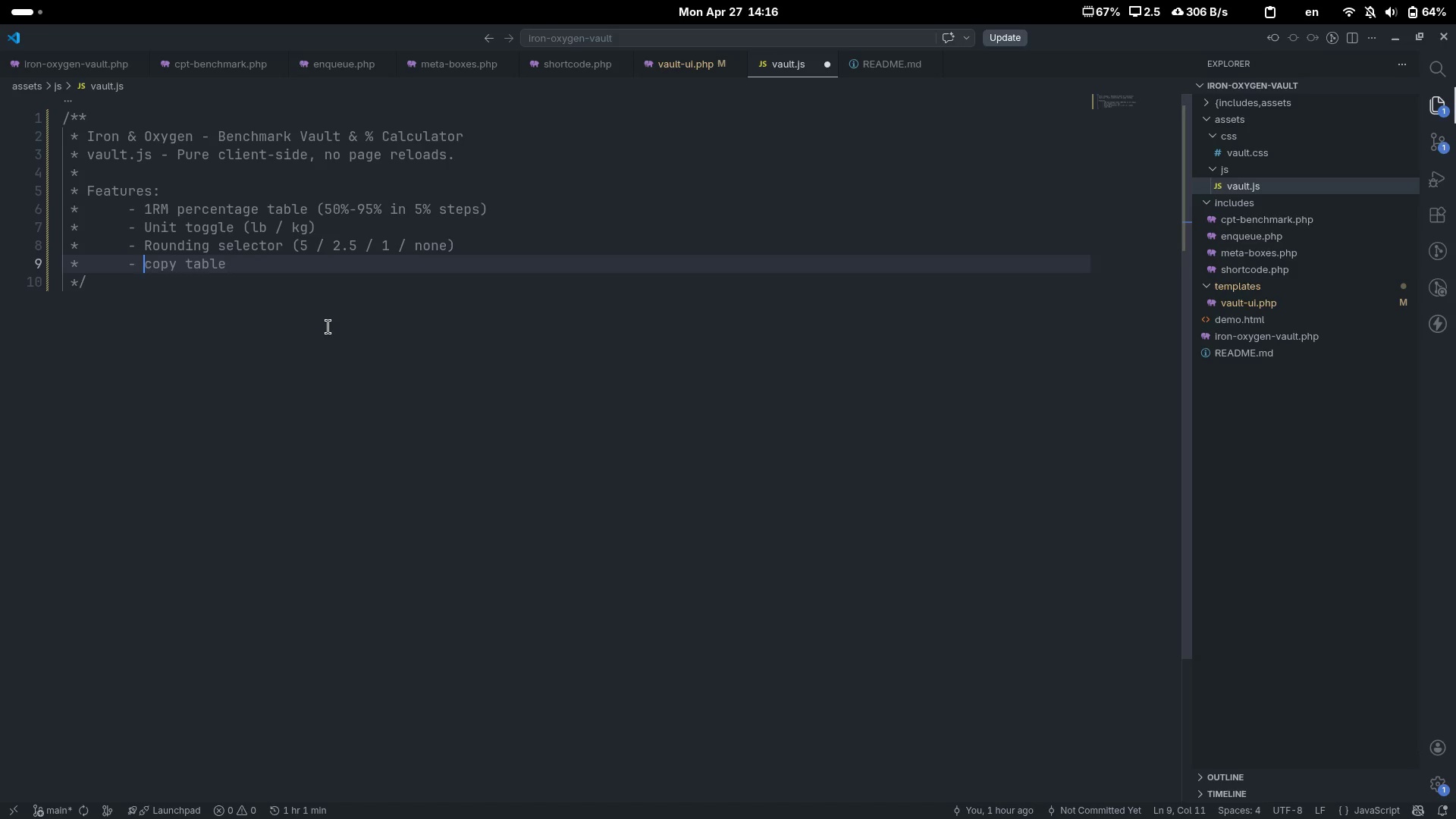 
key(ArrowRight)
 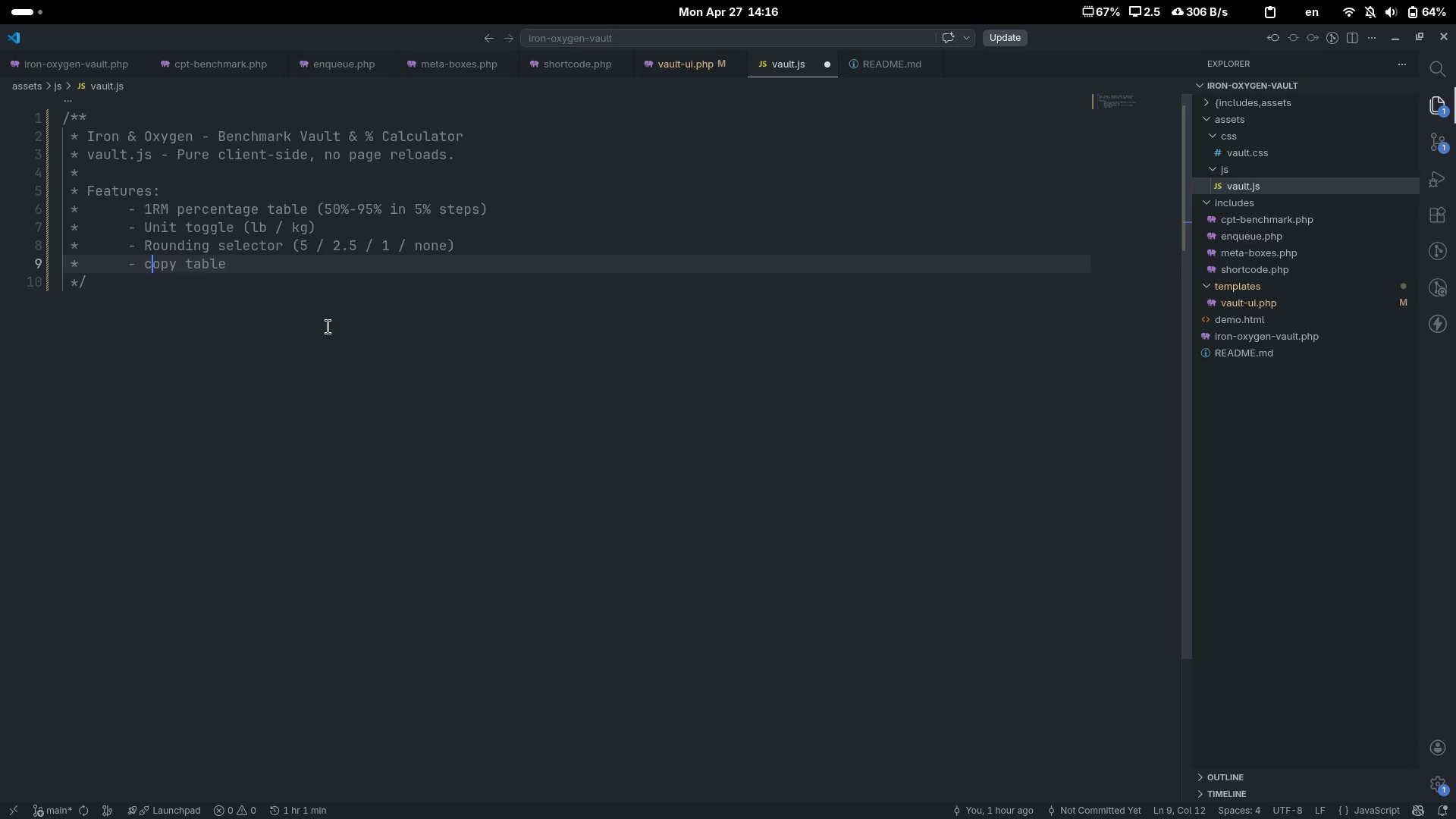 
key(Backspace)
 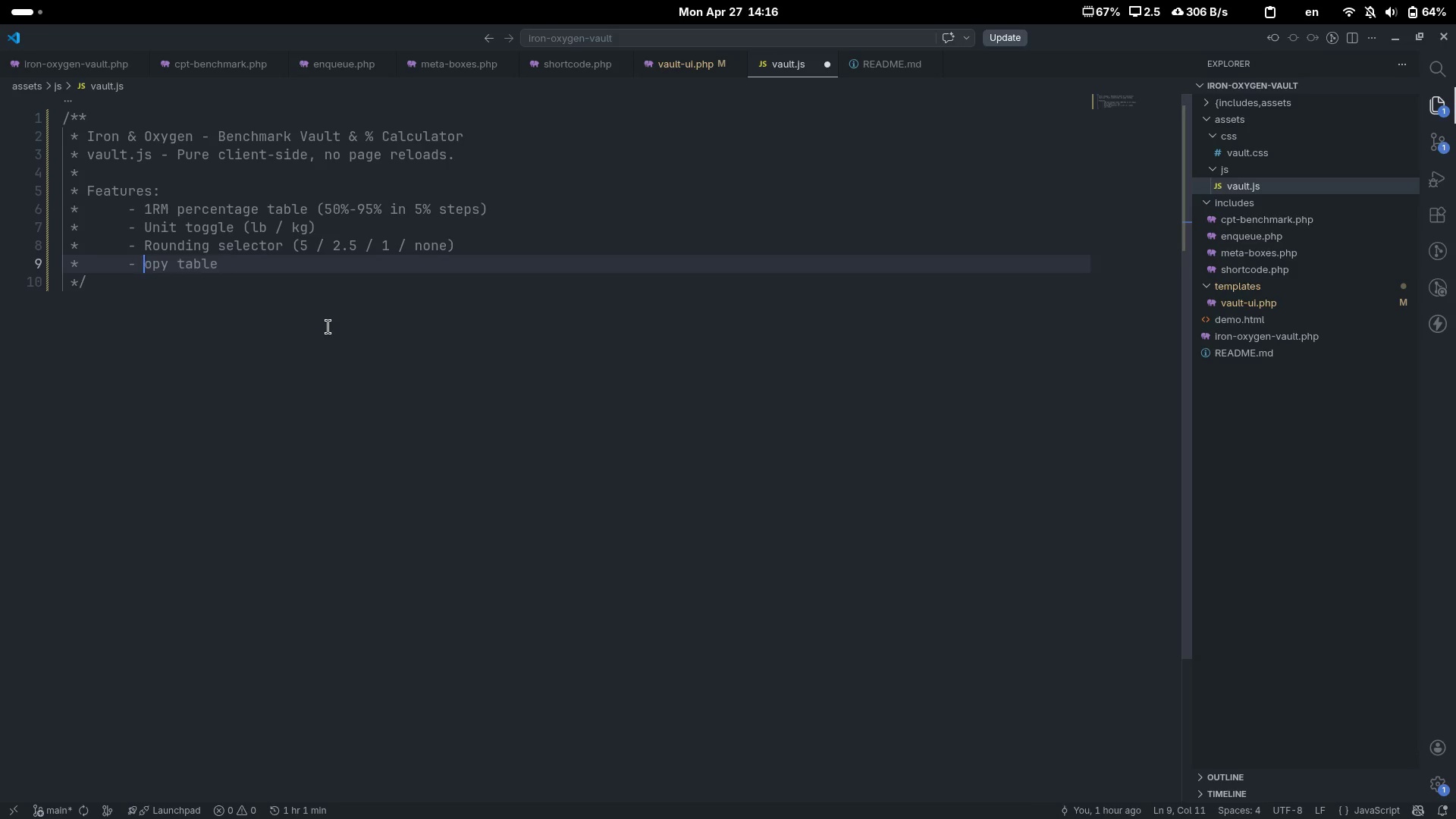 
key(Shift+C)
 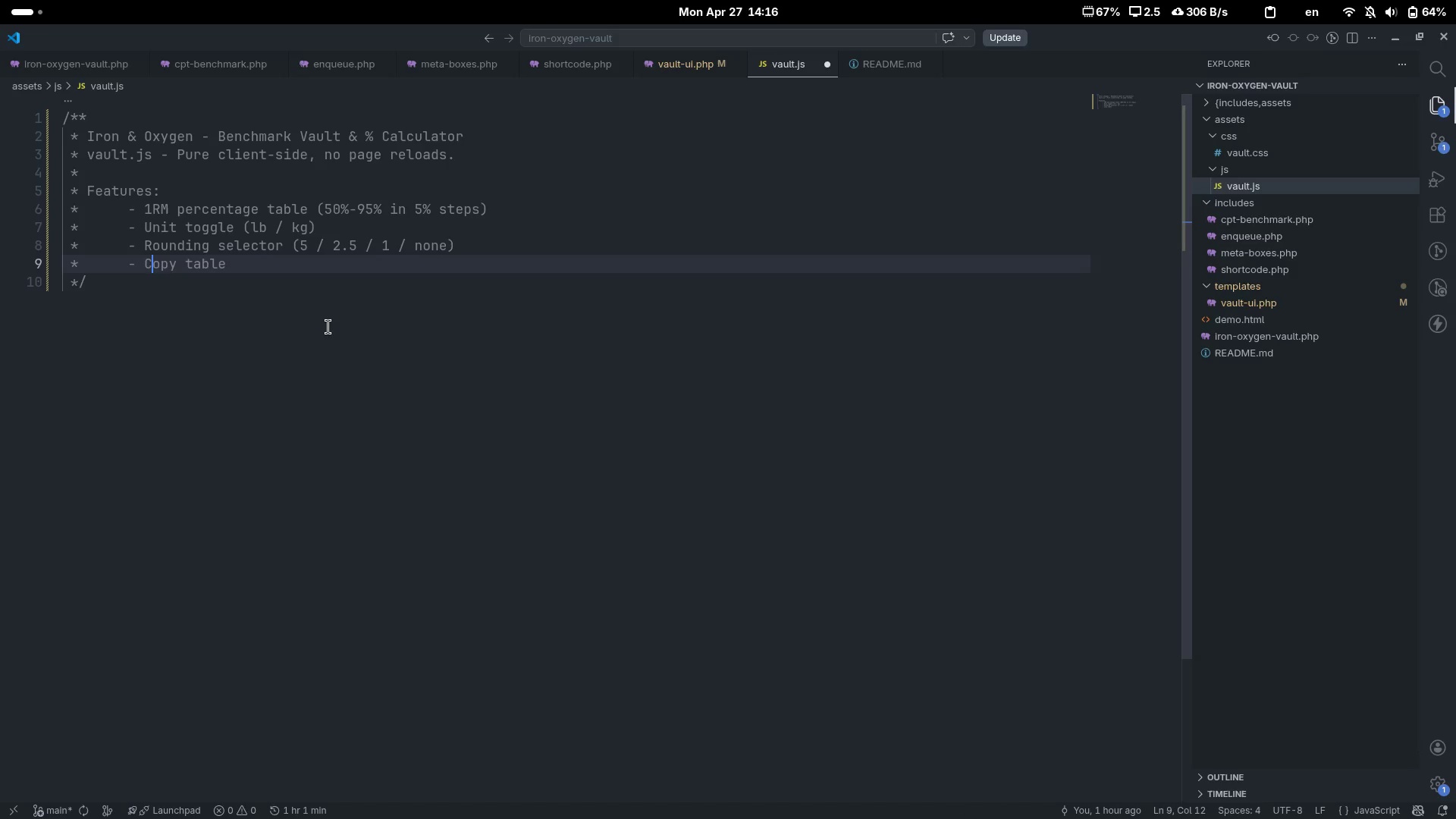 
key(Control+ControlLeft)
 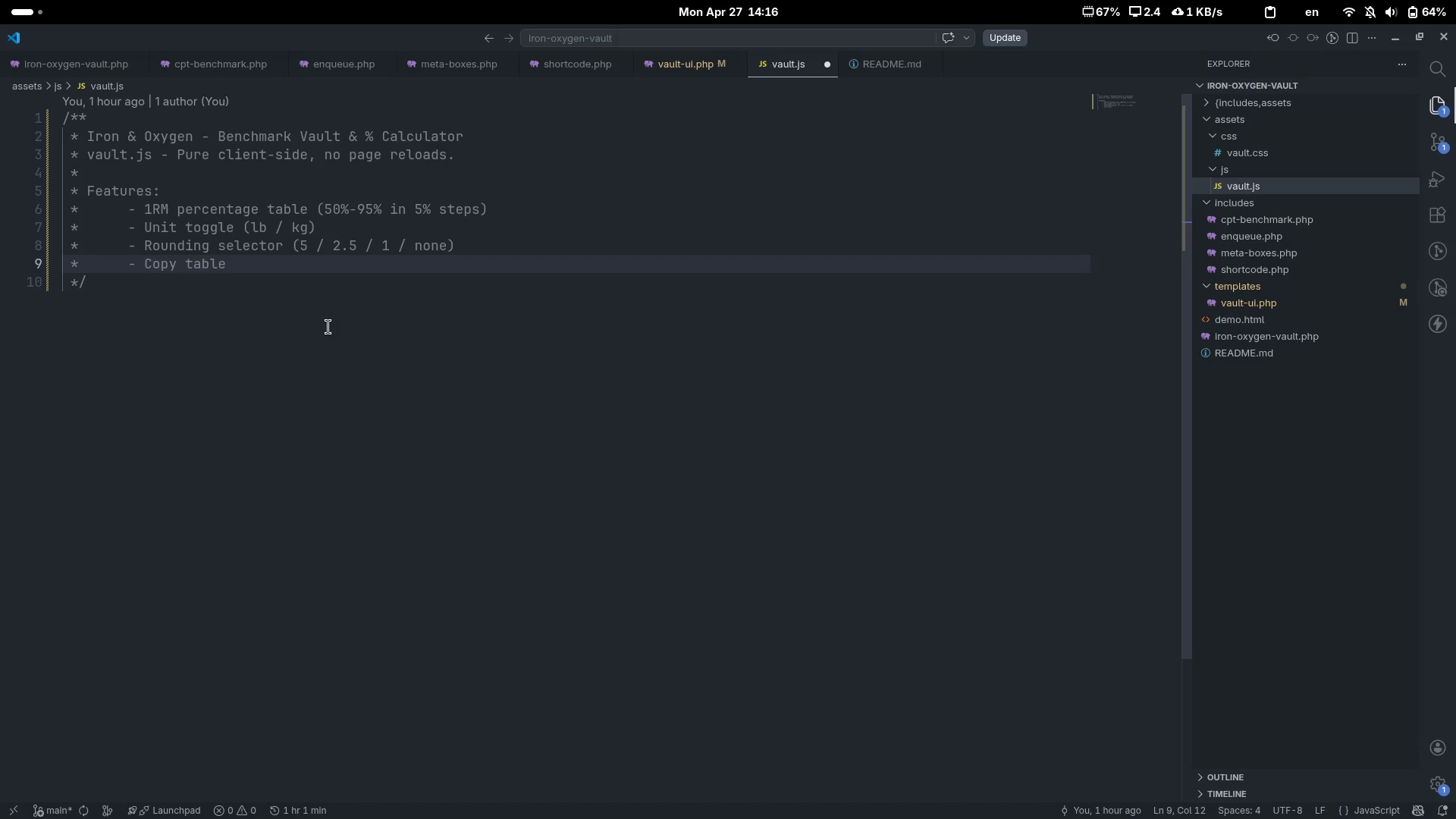 
wait(7.11)
 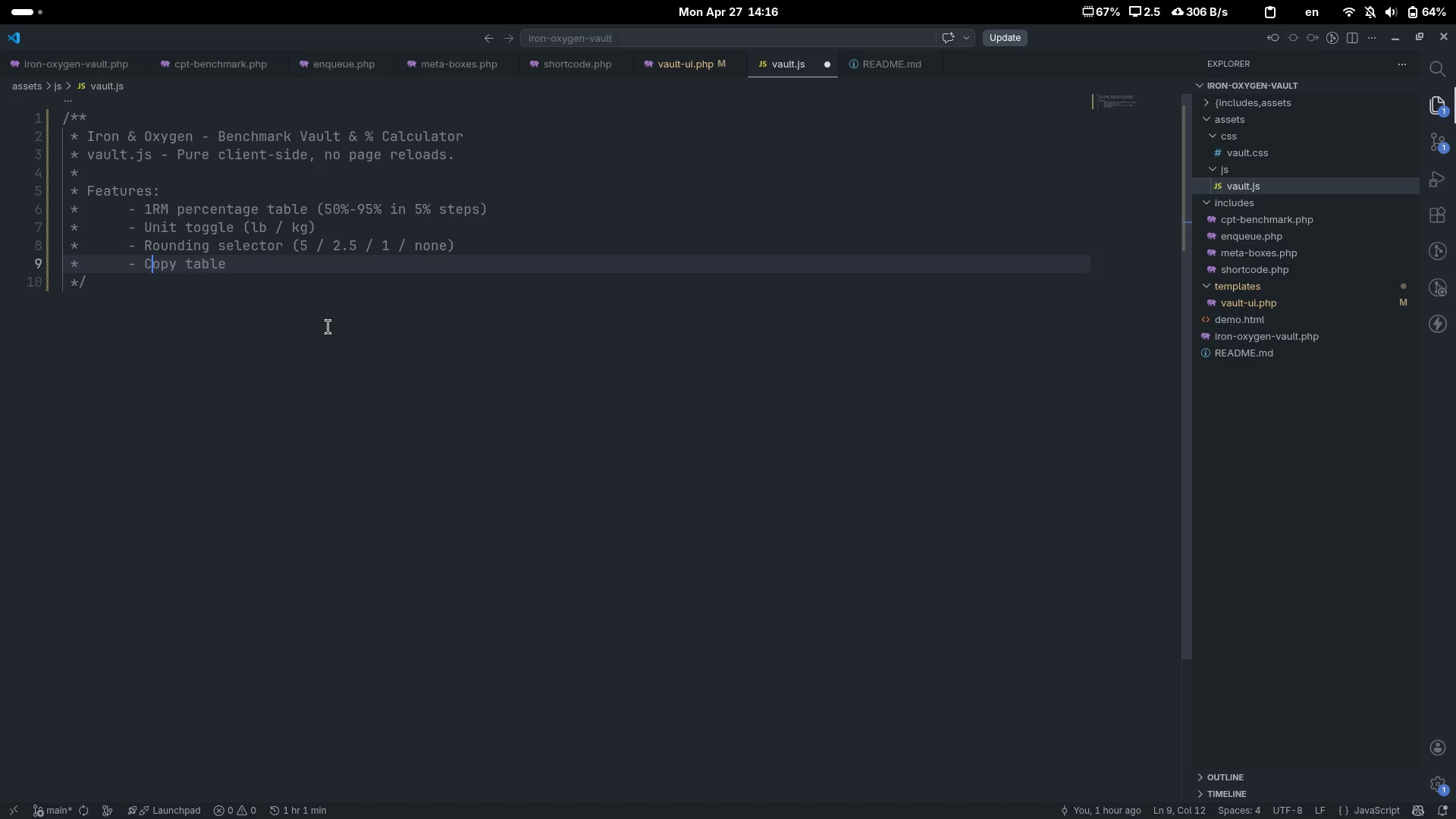 
key(Control+ArrowRight)
 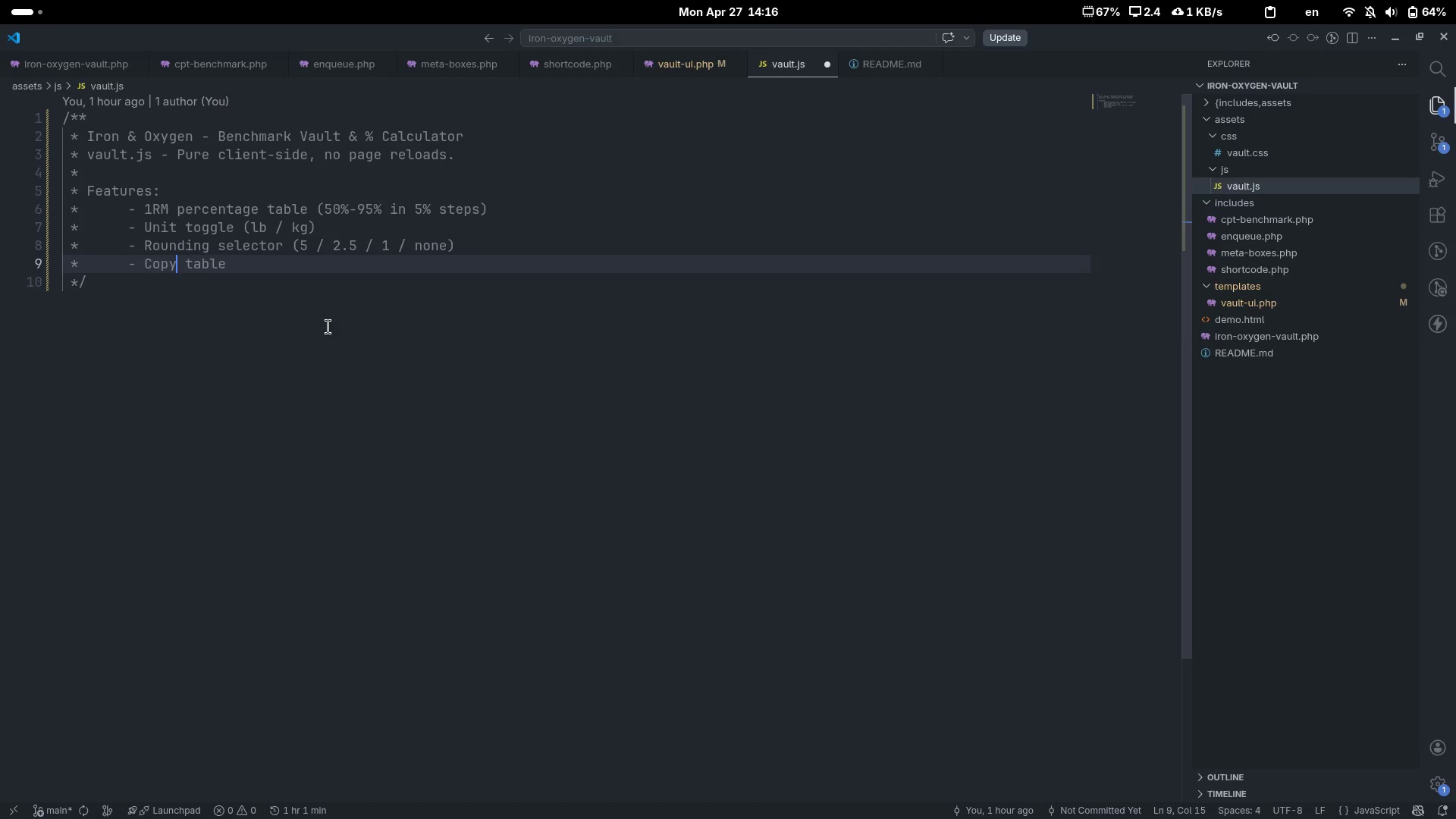 
key(Control+ArrowRight)
 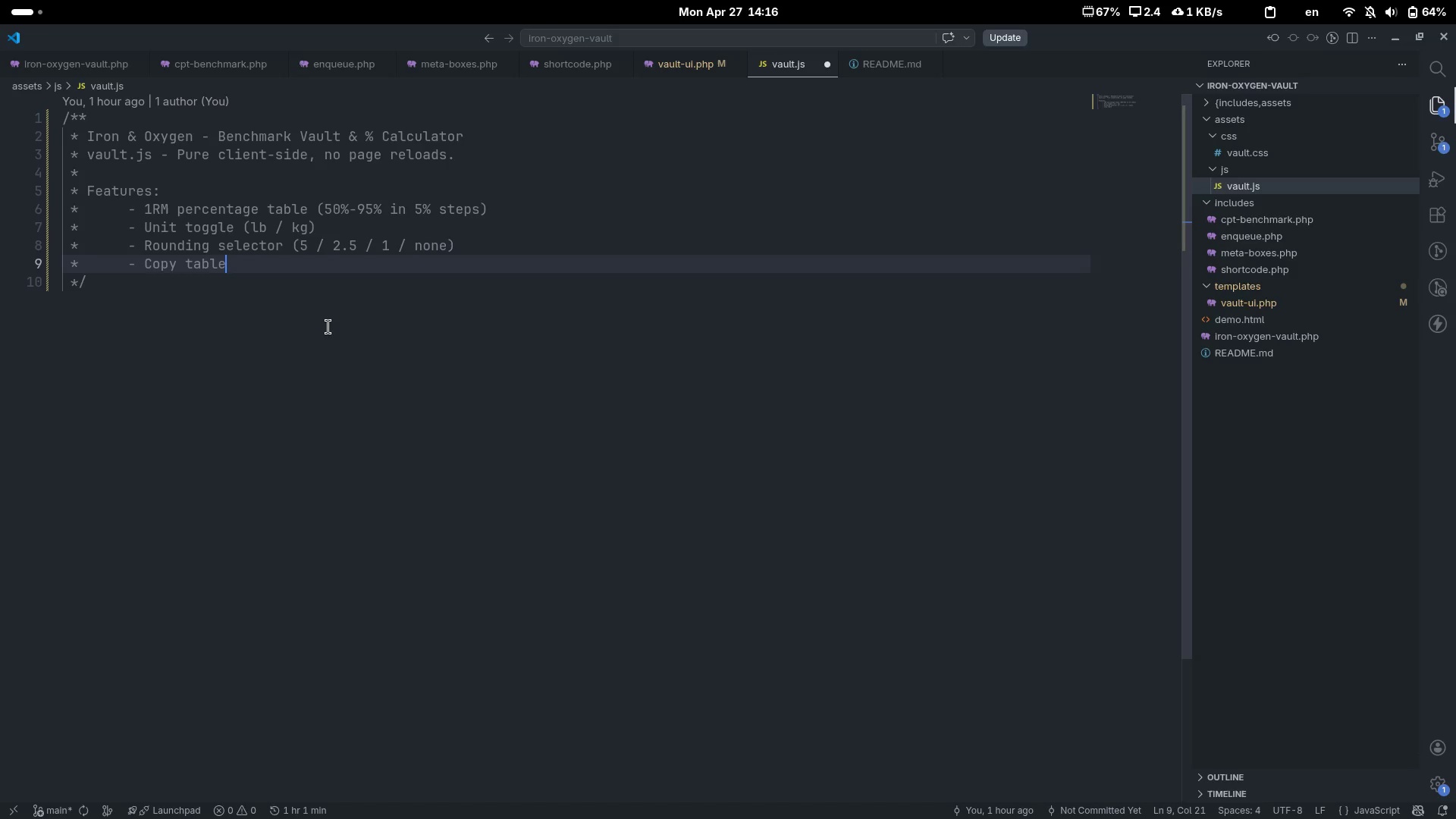 
type( to clipboard)
 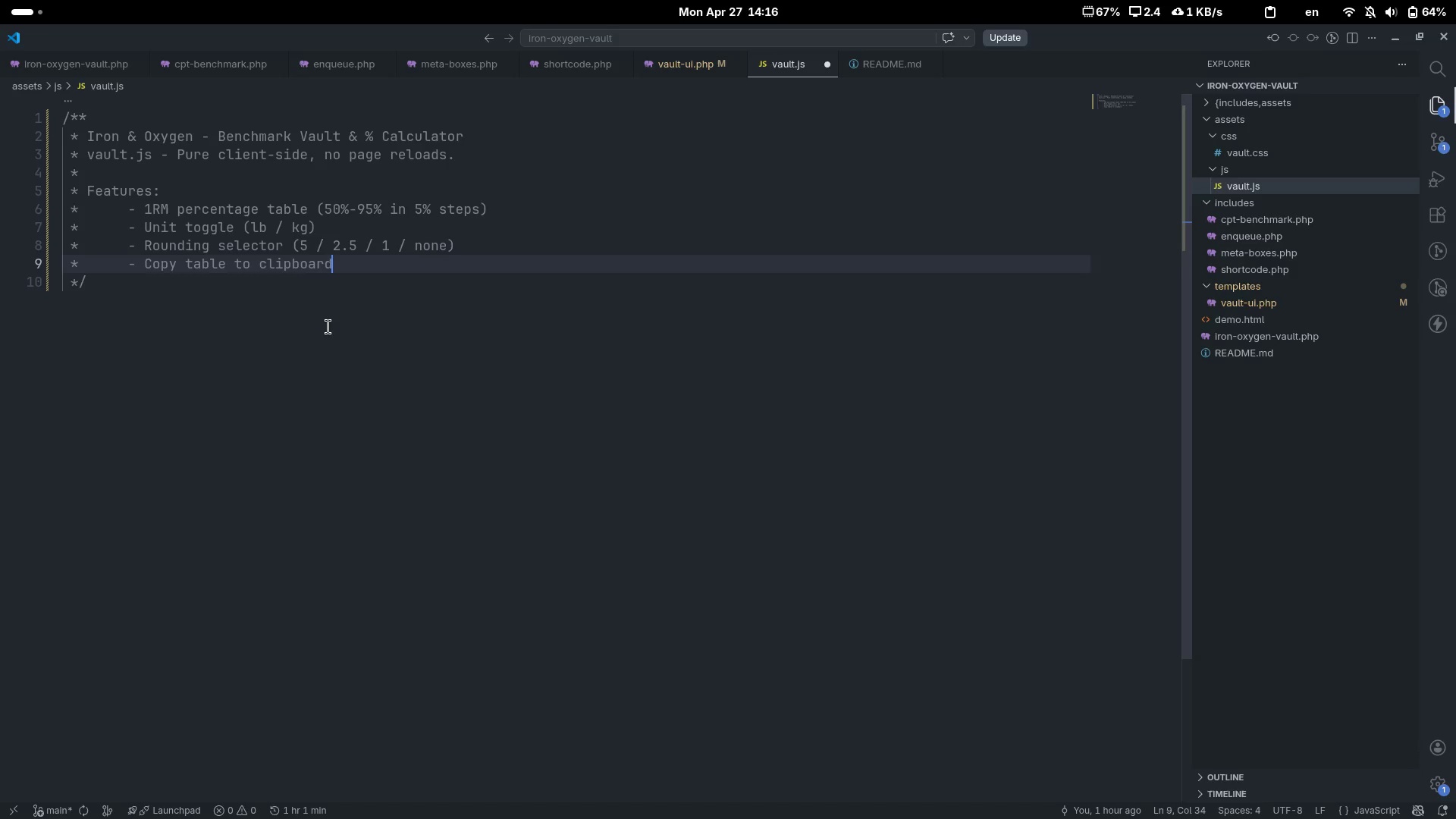 
key(Enter)
 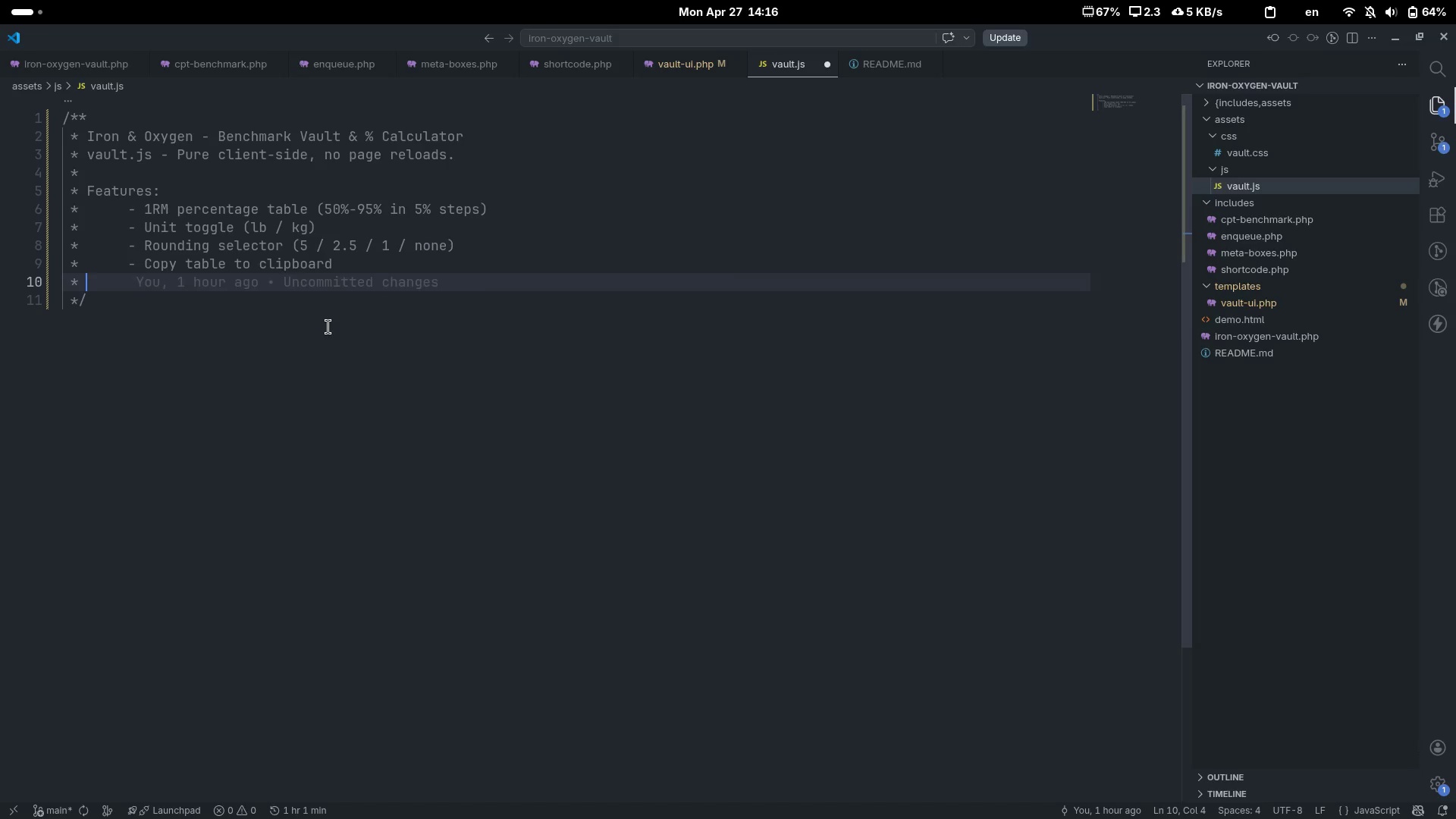 
key(Tab)
key(Tab)
type(- Tab swt)
key(Backspace)
type(itching)
 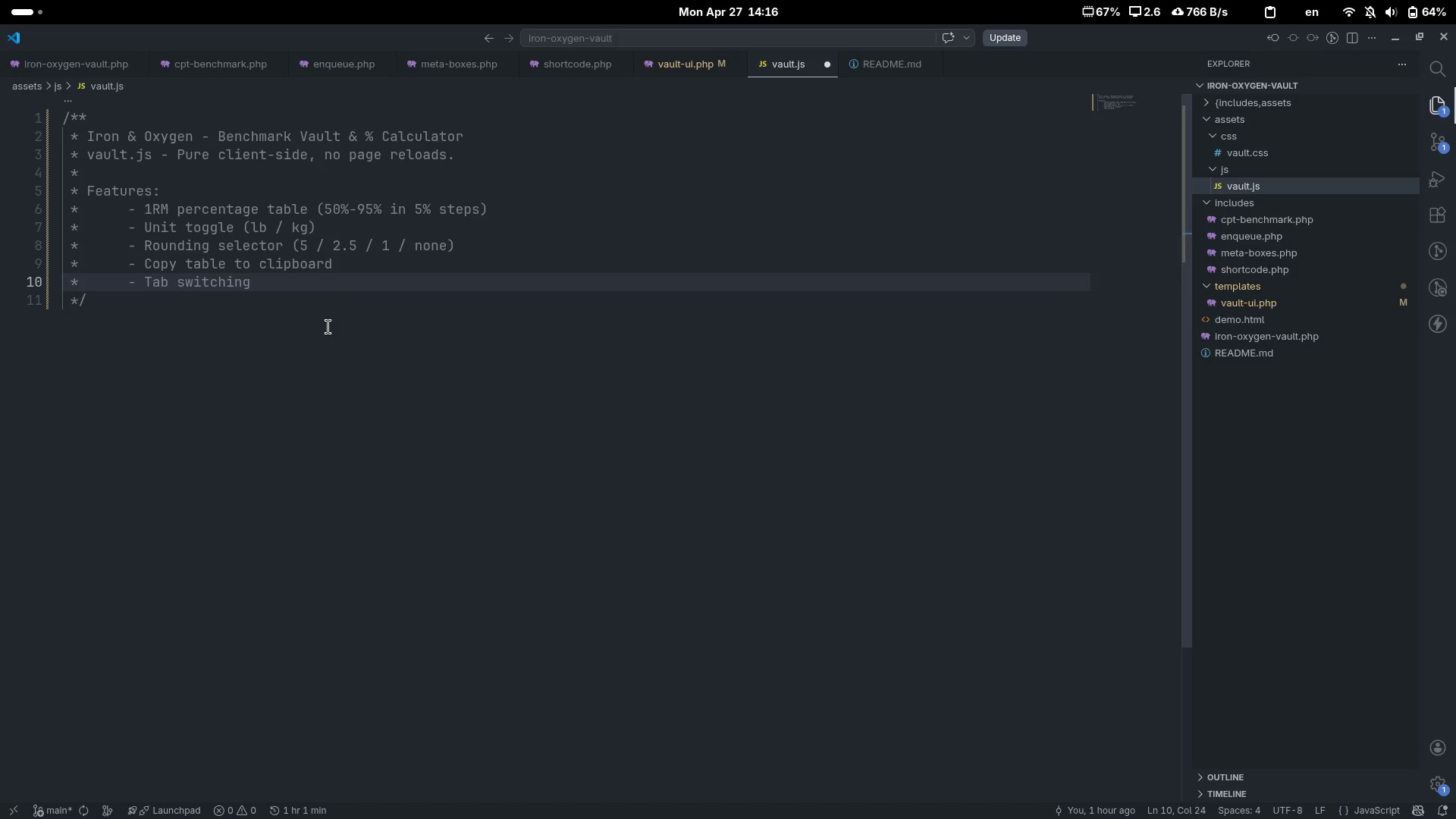 
key(Enter)
 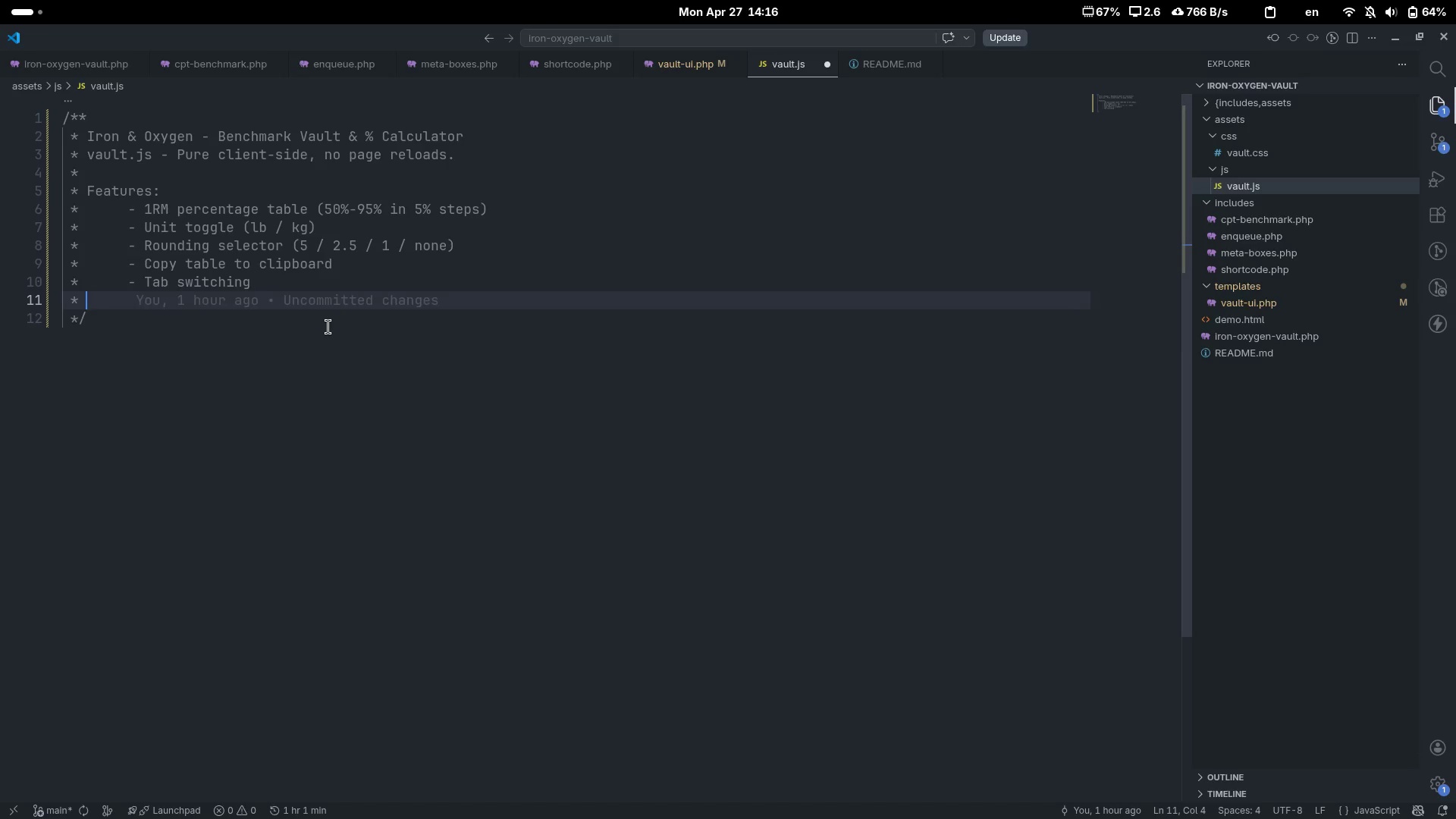 
key(Tab)
key(Tab)
type(- Benchmark accordion)
 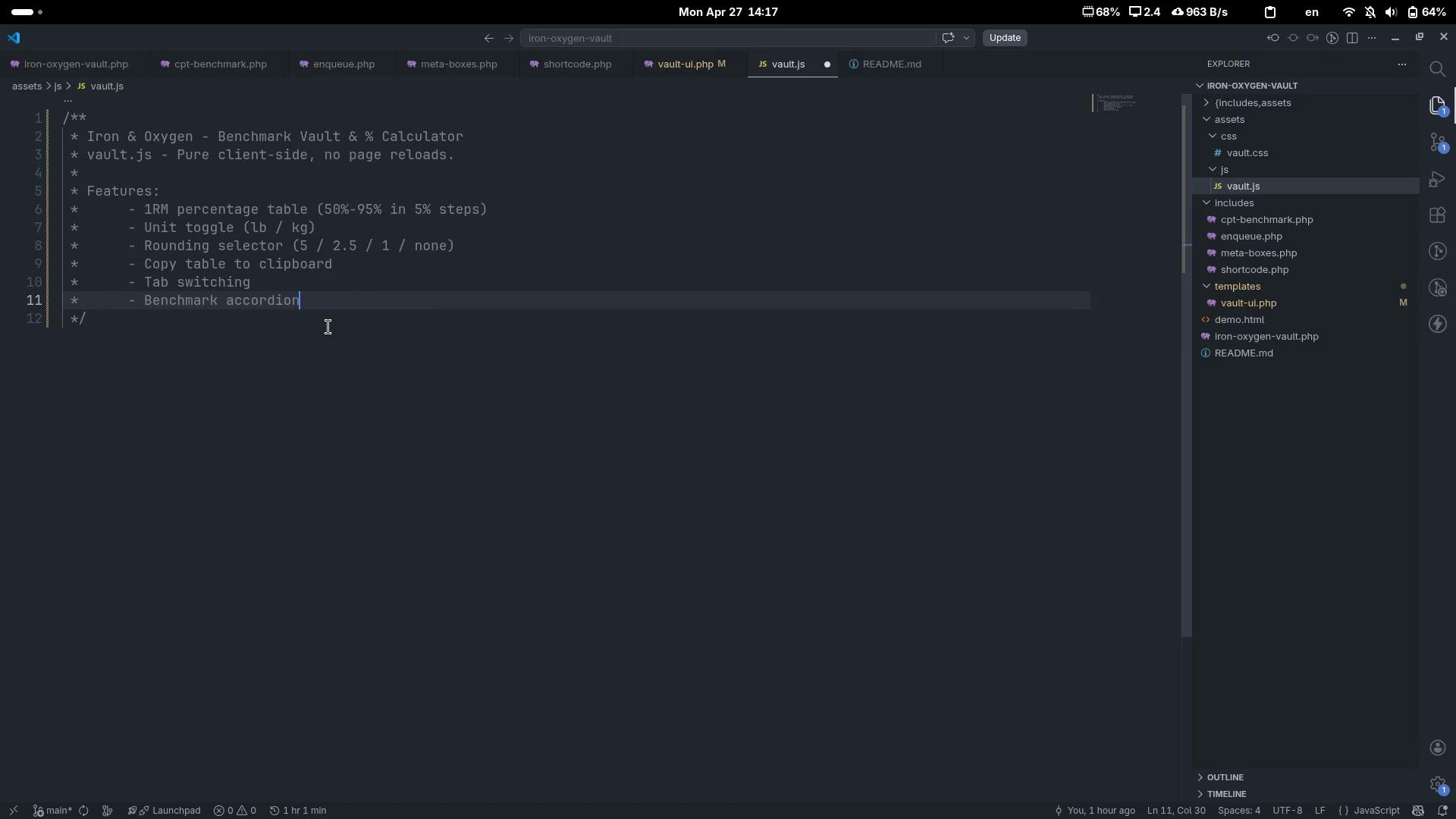 
key(Enter)
 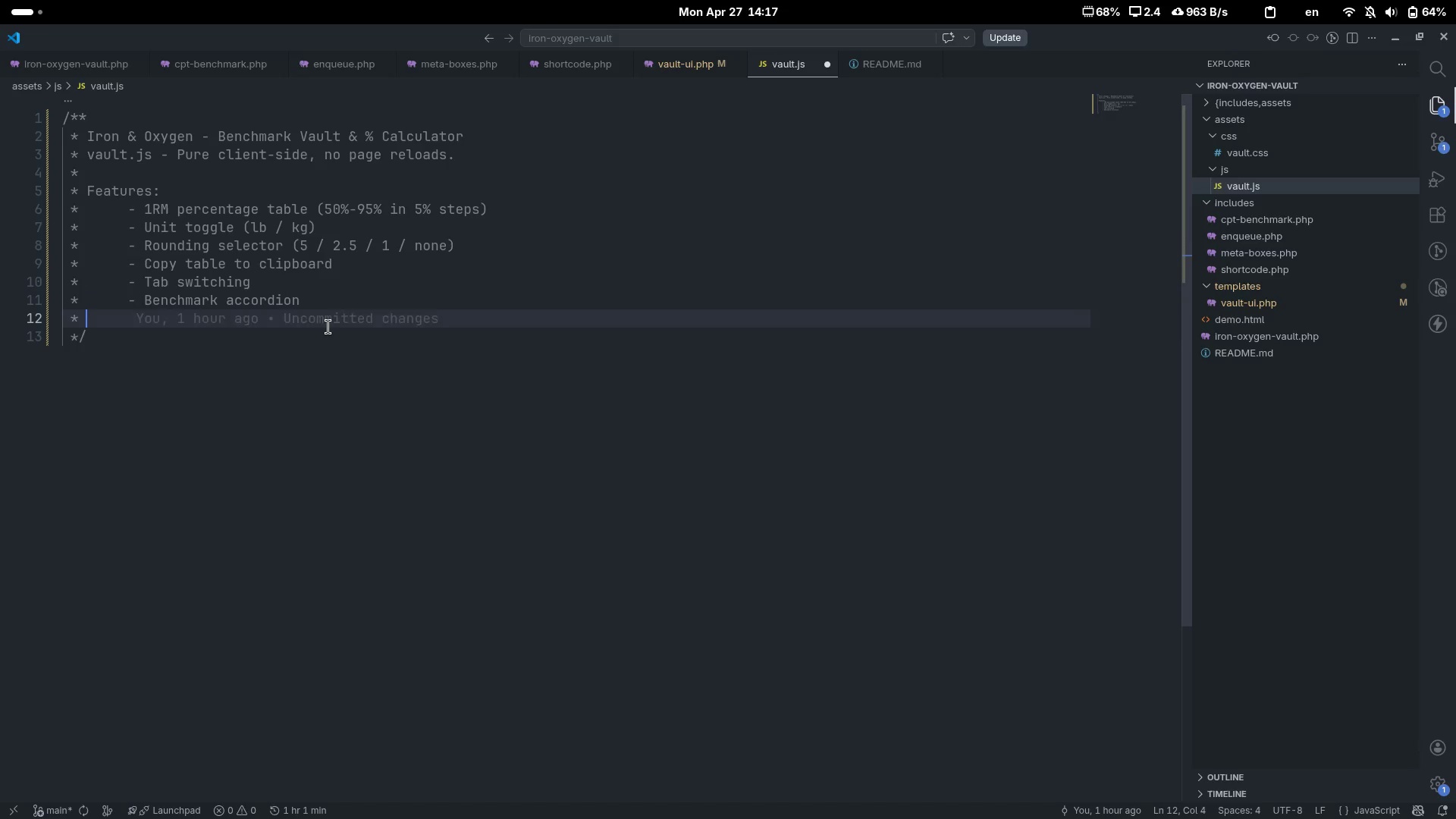 
key(Tab)
key(Tab)
type(- Live search + category fo)
key(Backspace)
type(ilter)
 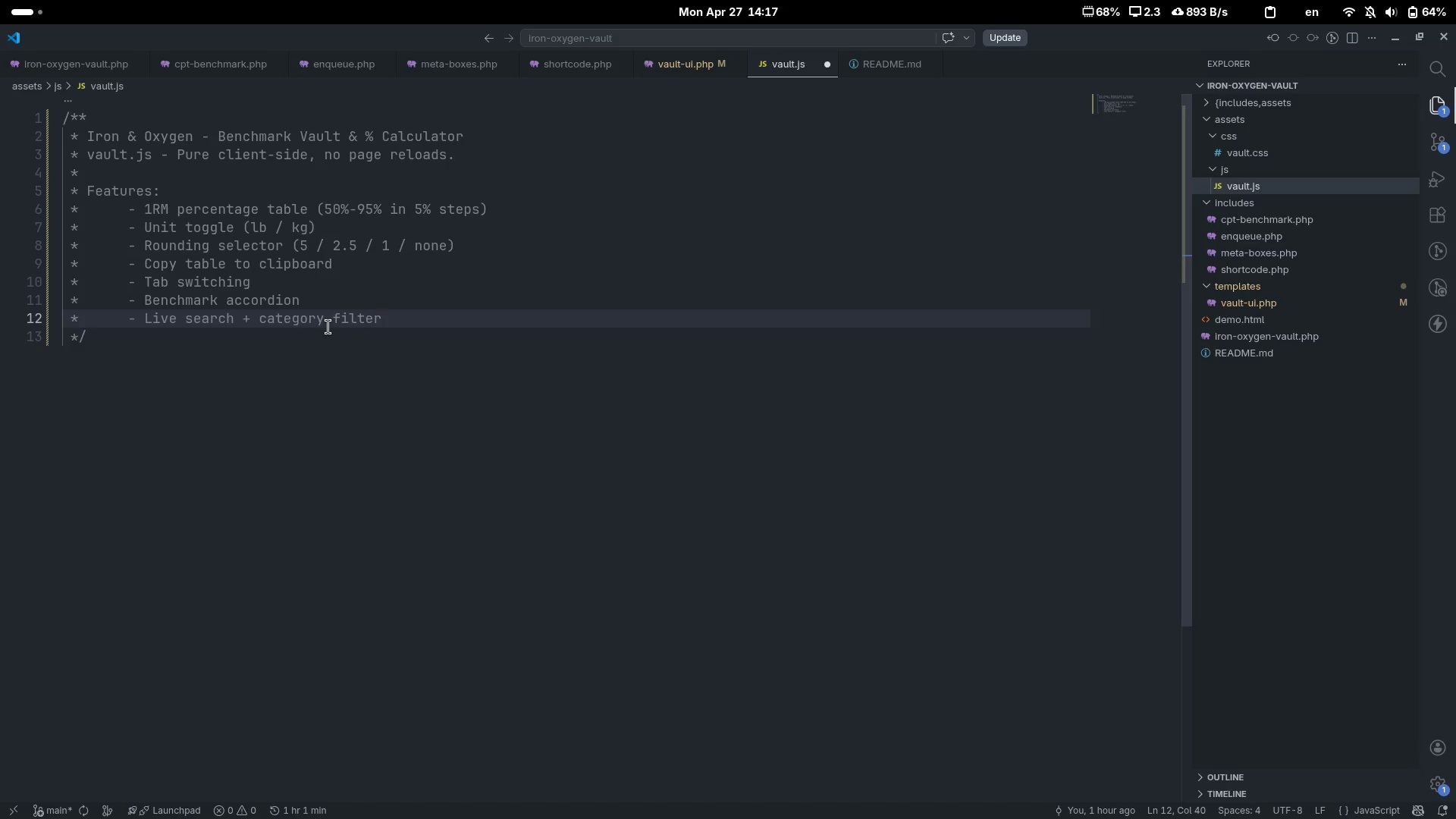 
key(ArrowDown)
 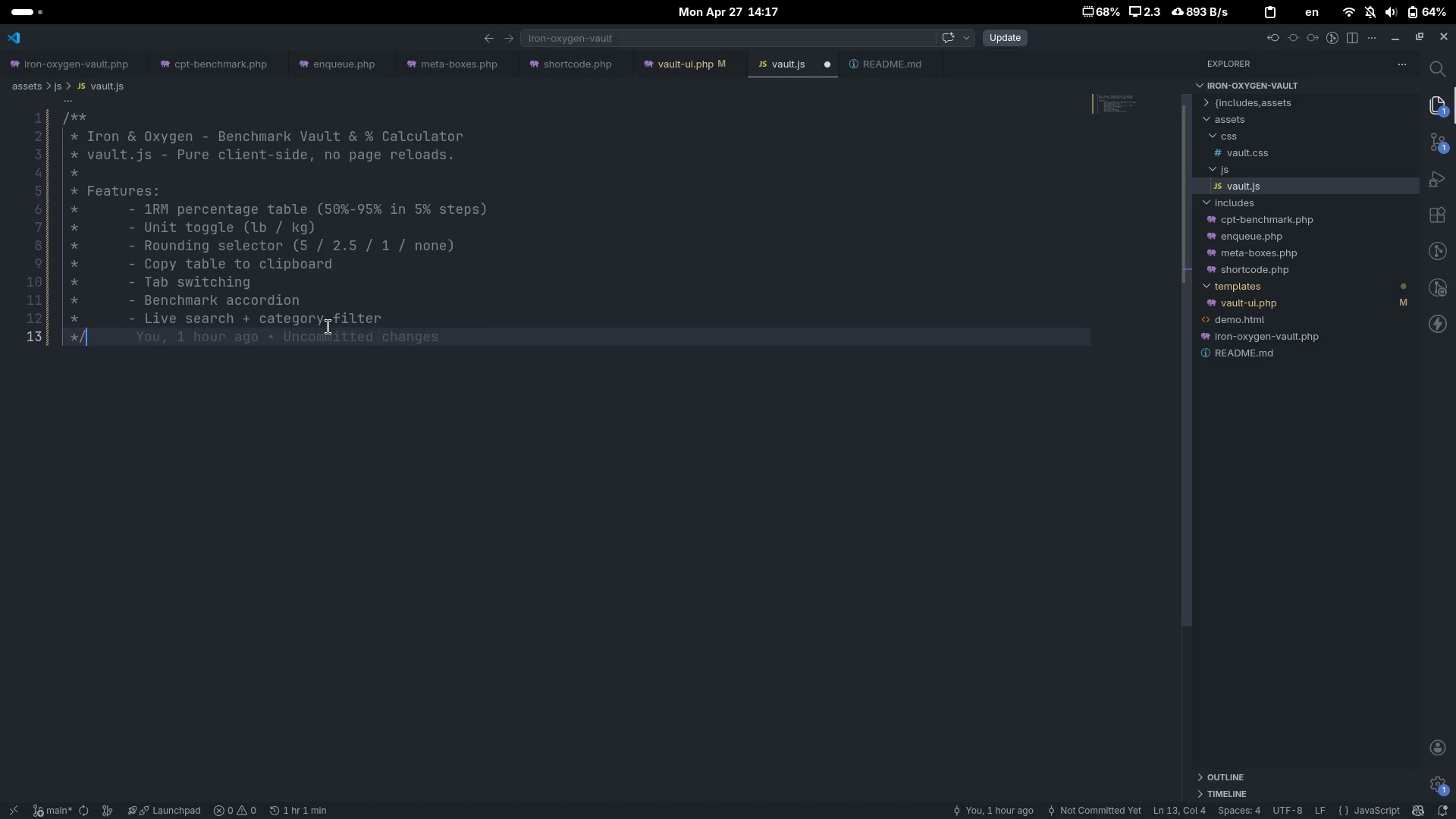 
key(Enter)
 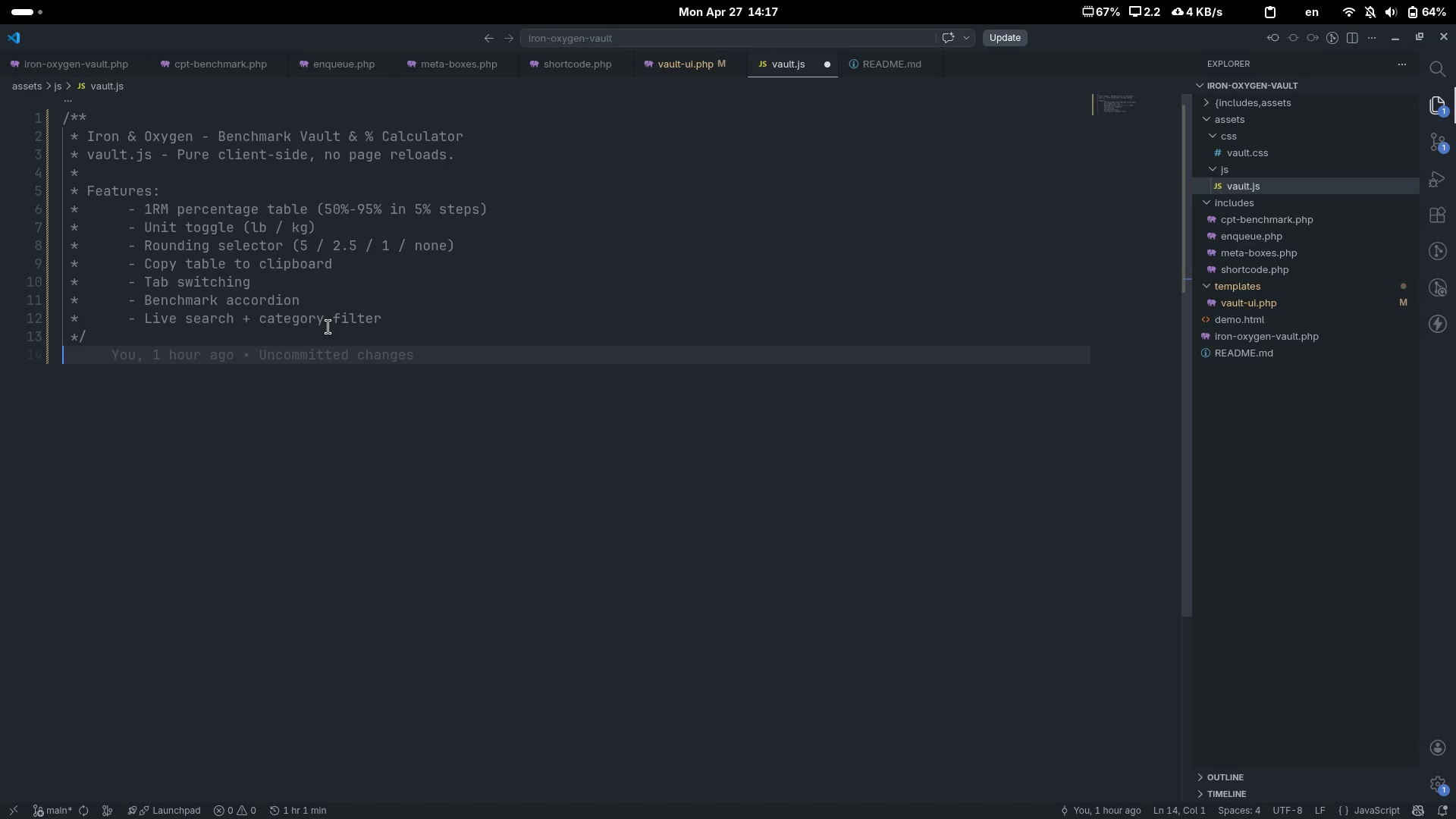 
type((function () {)
 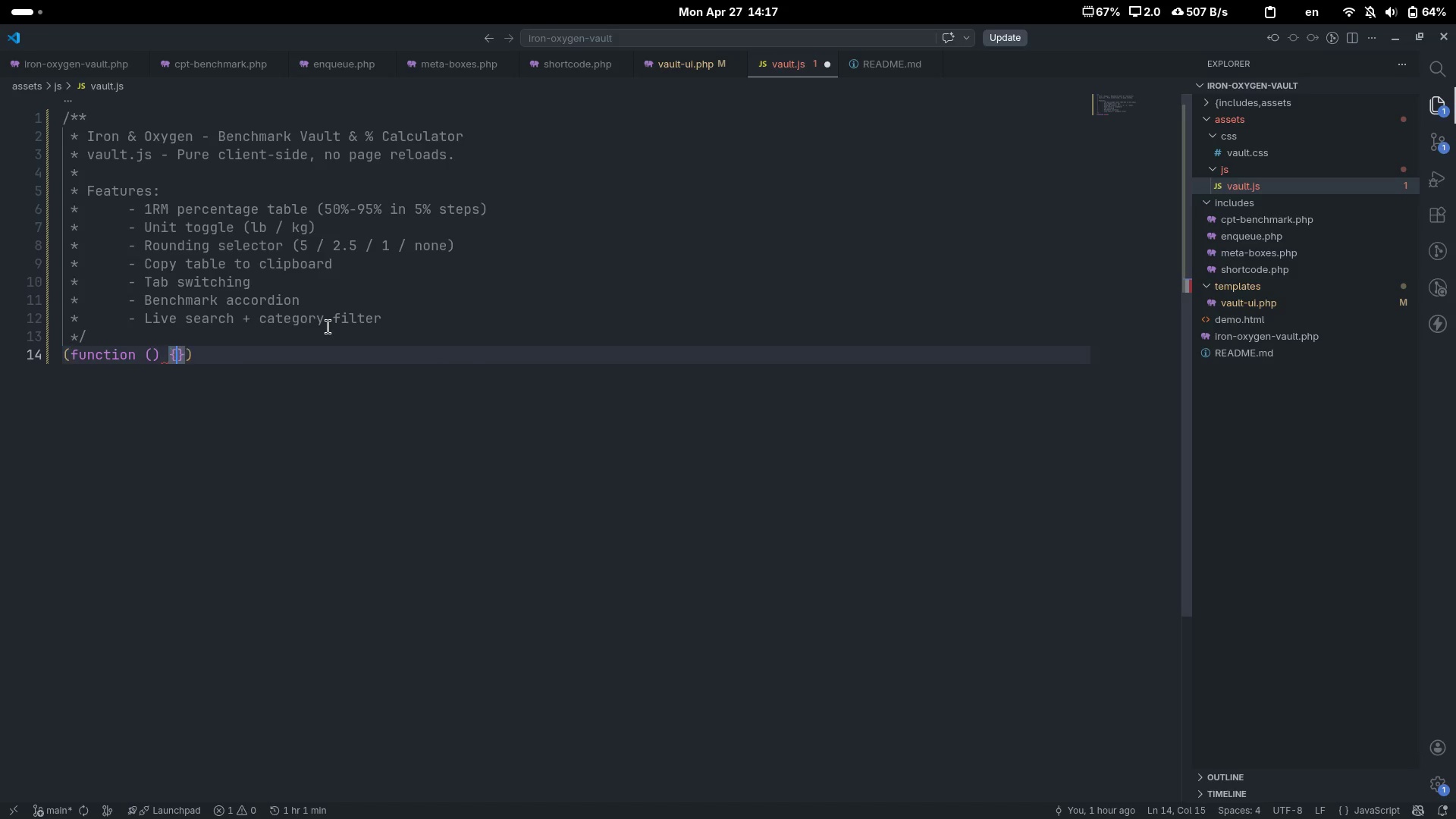 
key(Enter)
 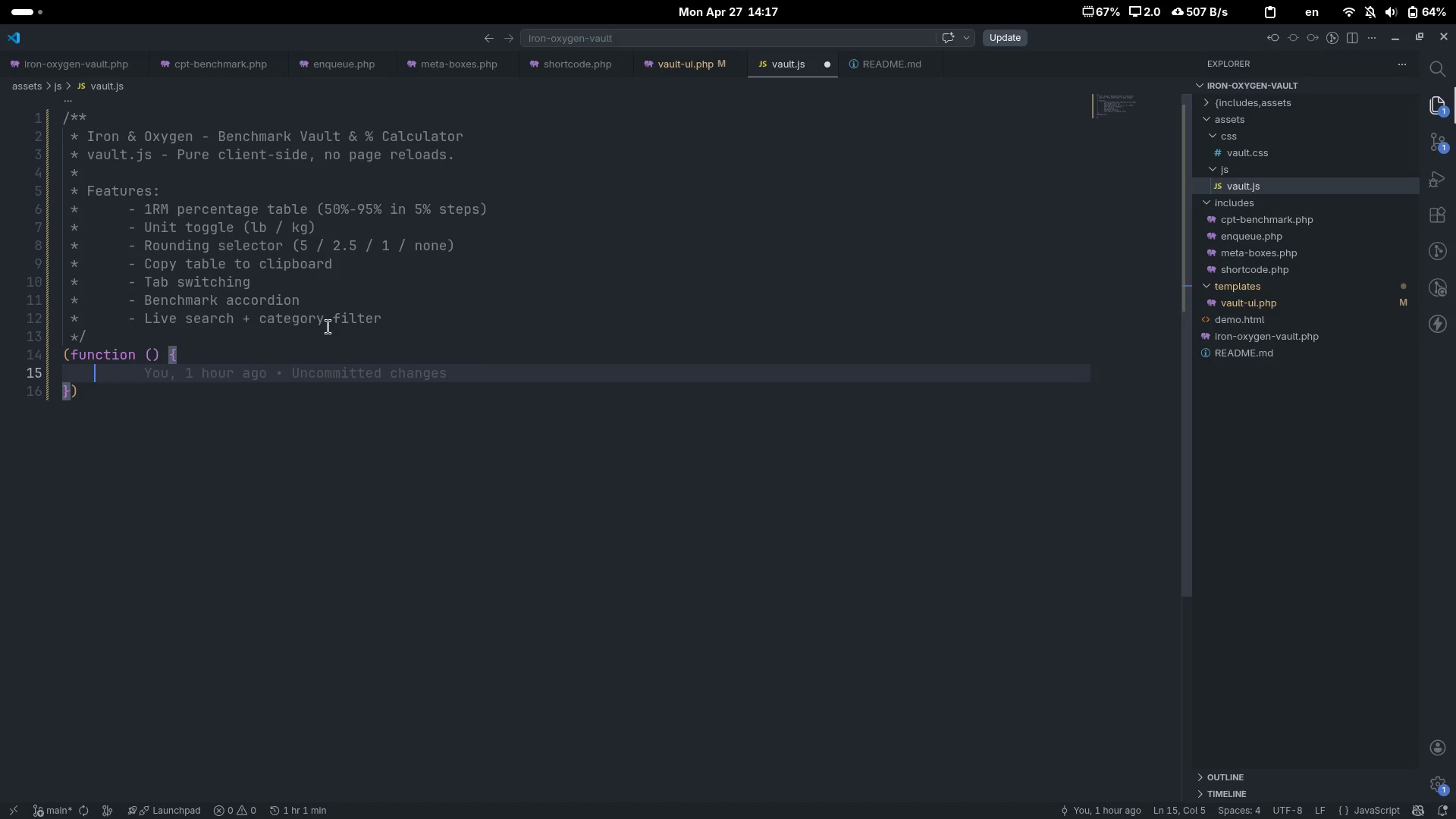 
type('use strickt)
 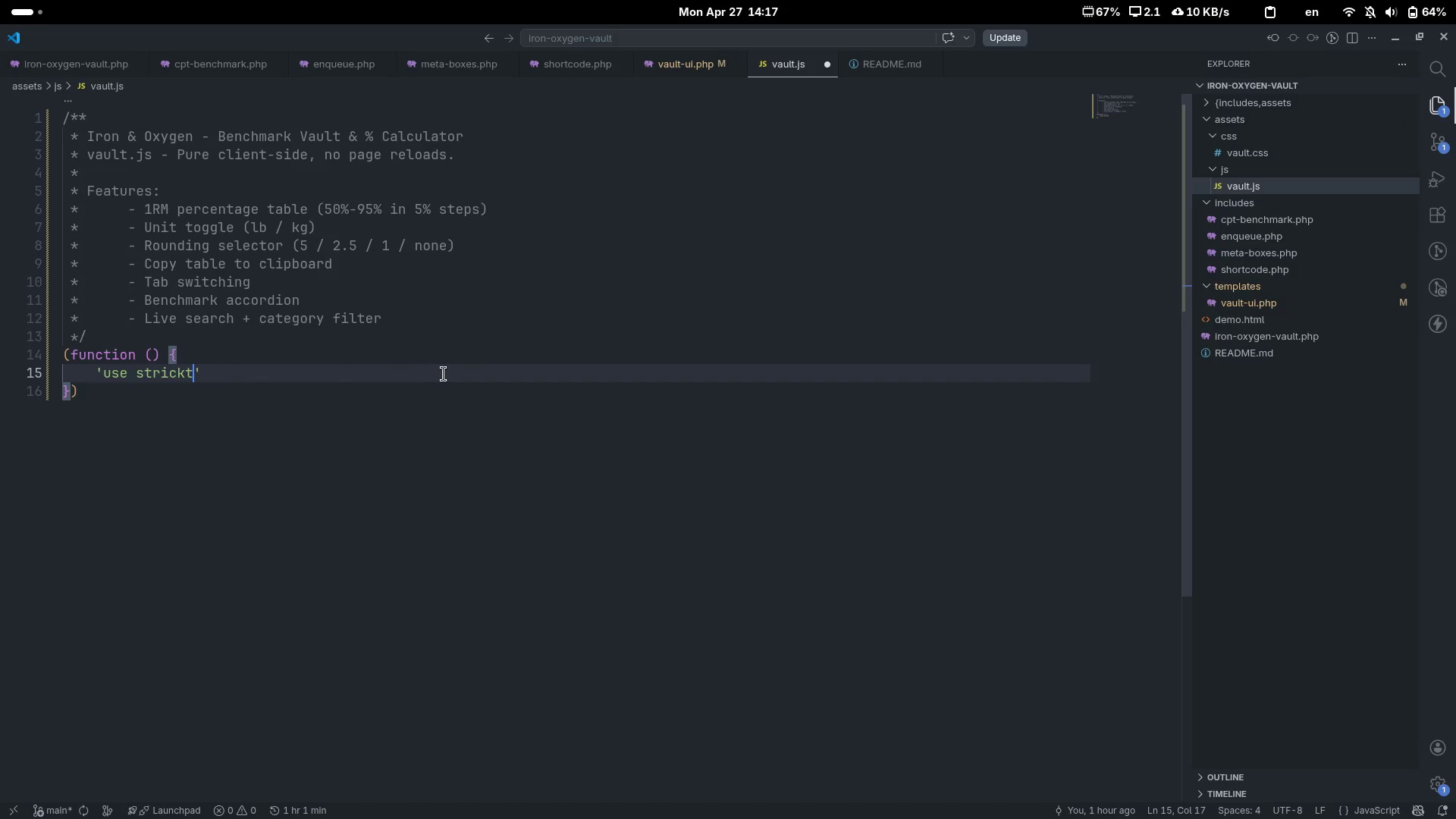 
key(ArrowLeft)
 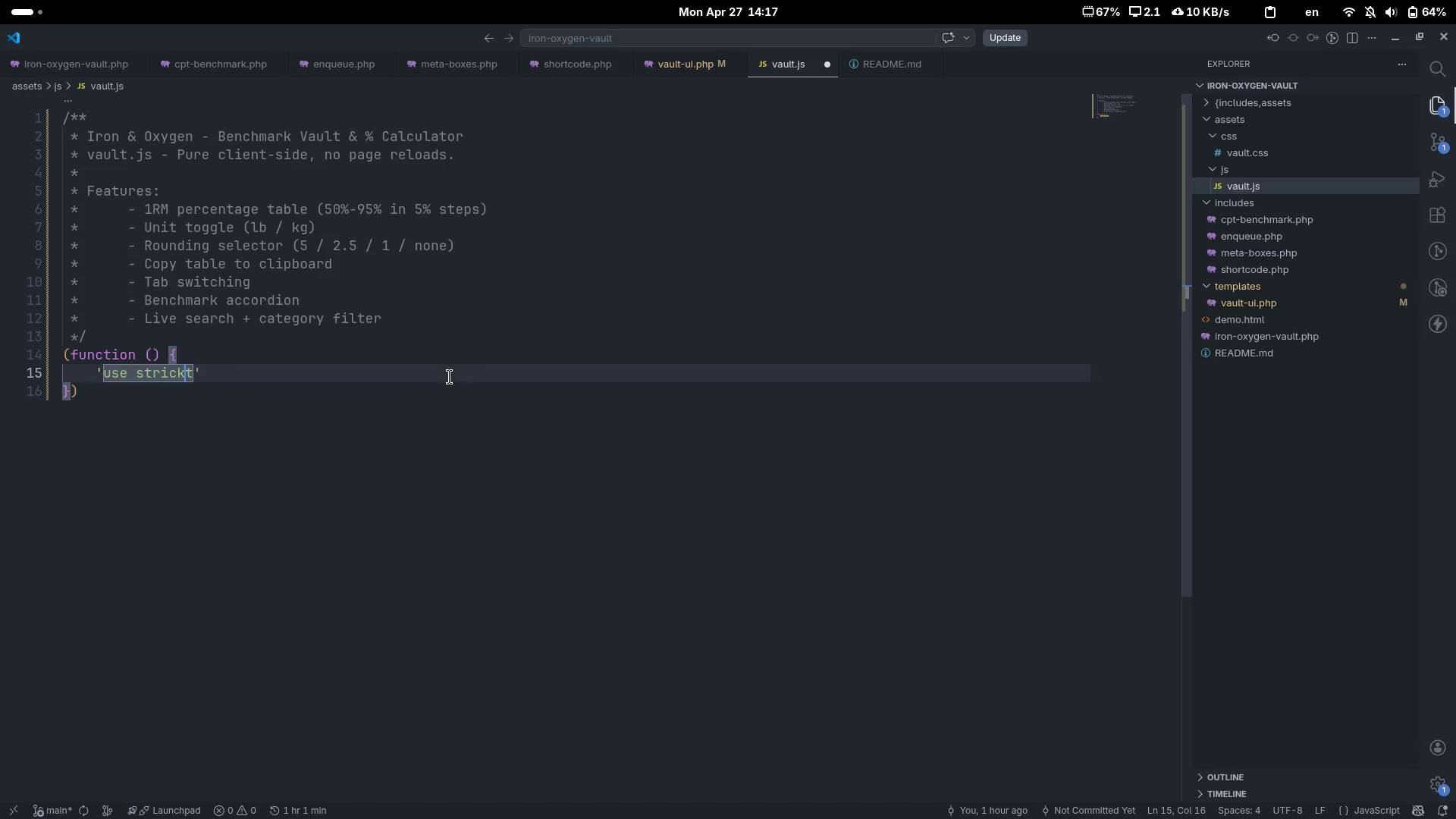 
key(Backspace)
 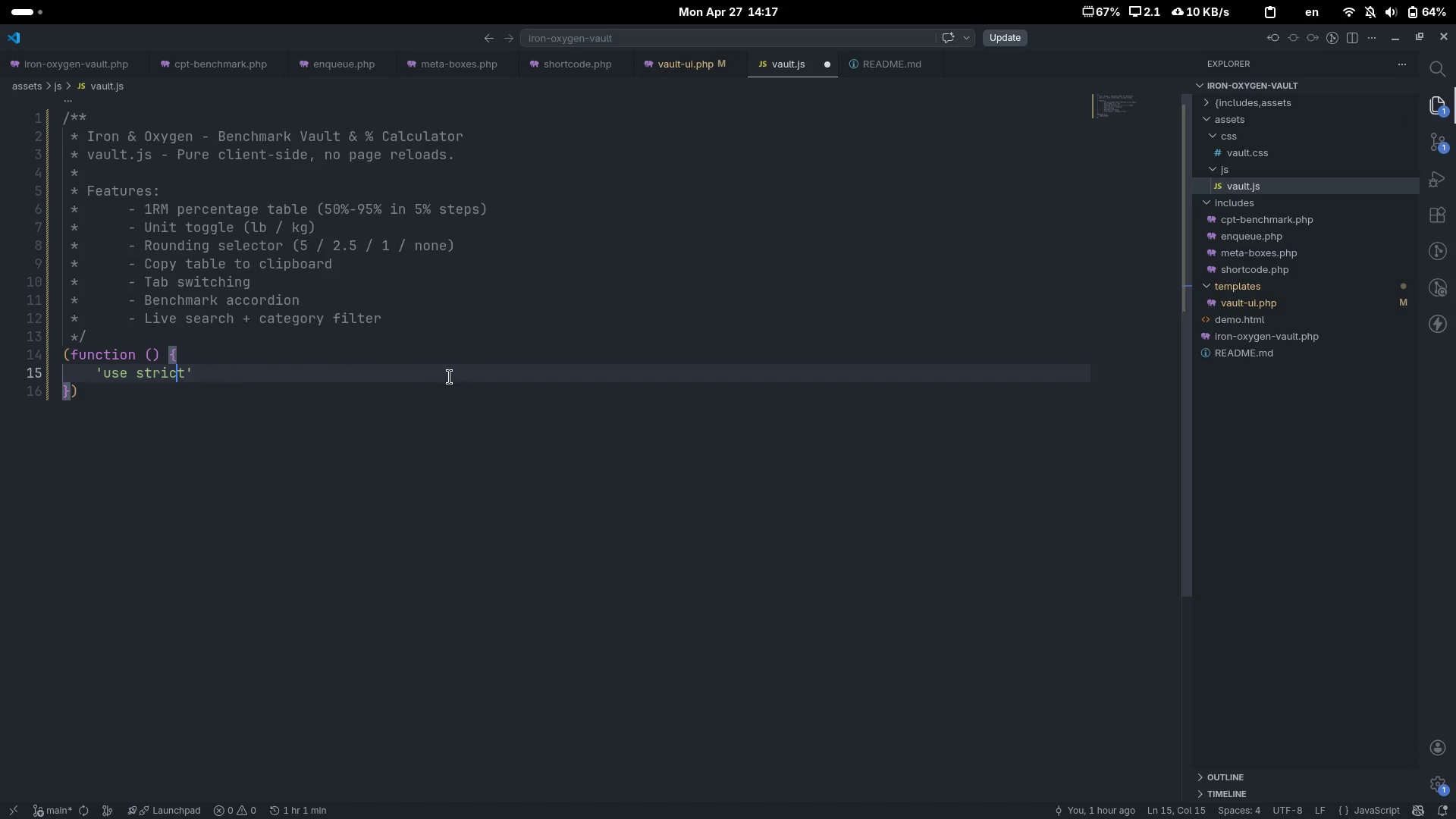 
key(ArrowRight)
 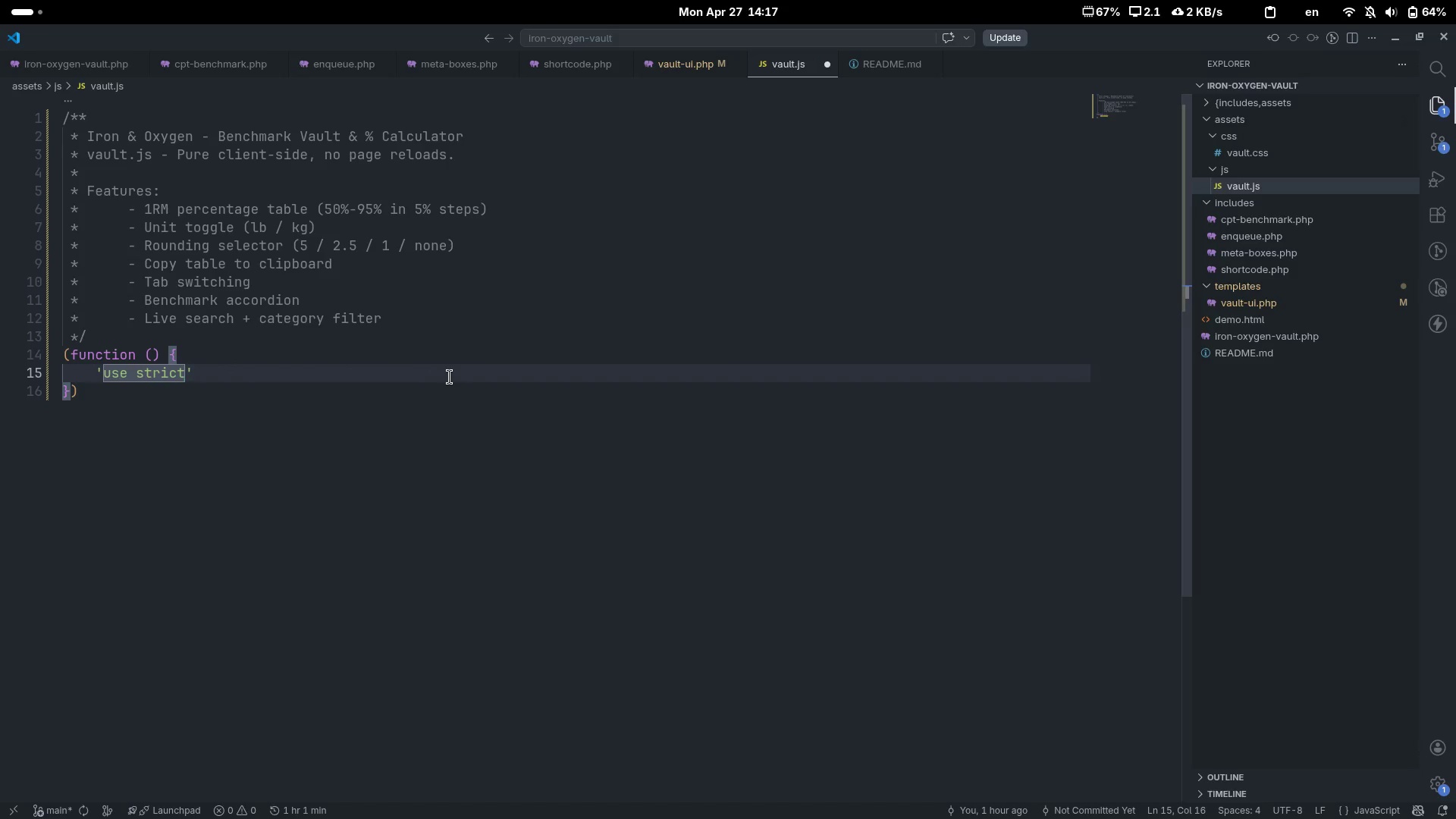 
key(ArrowRight)
 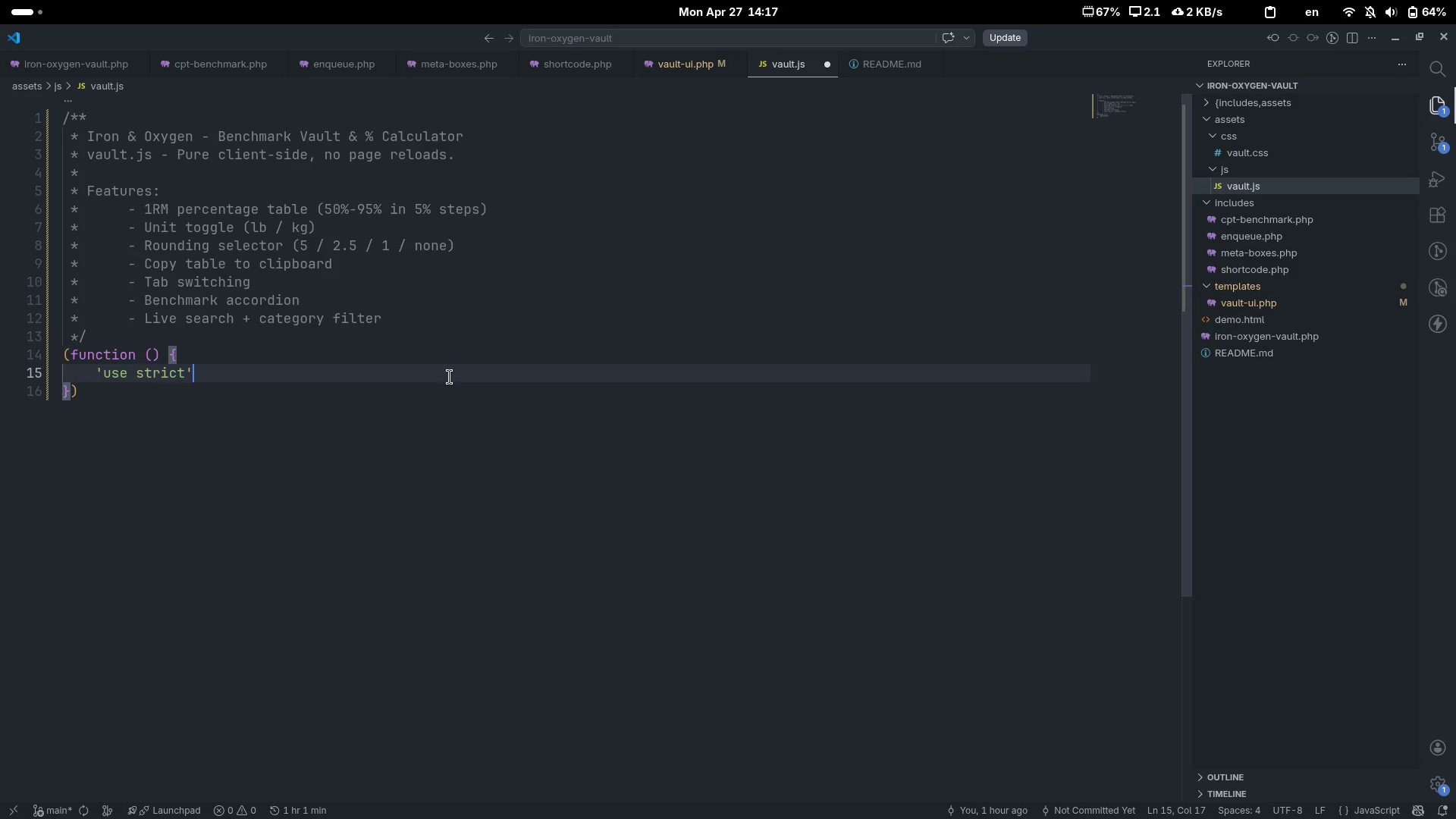 
key(Semicolon)
 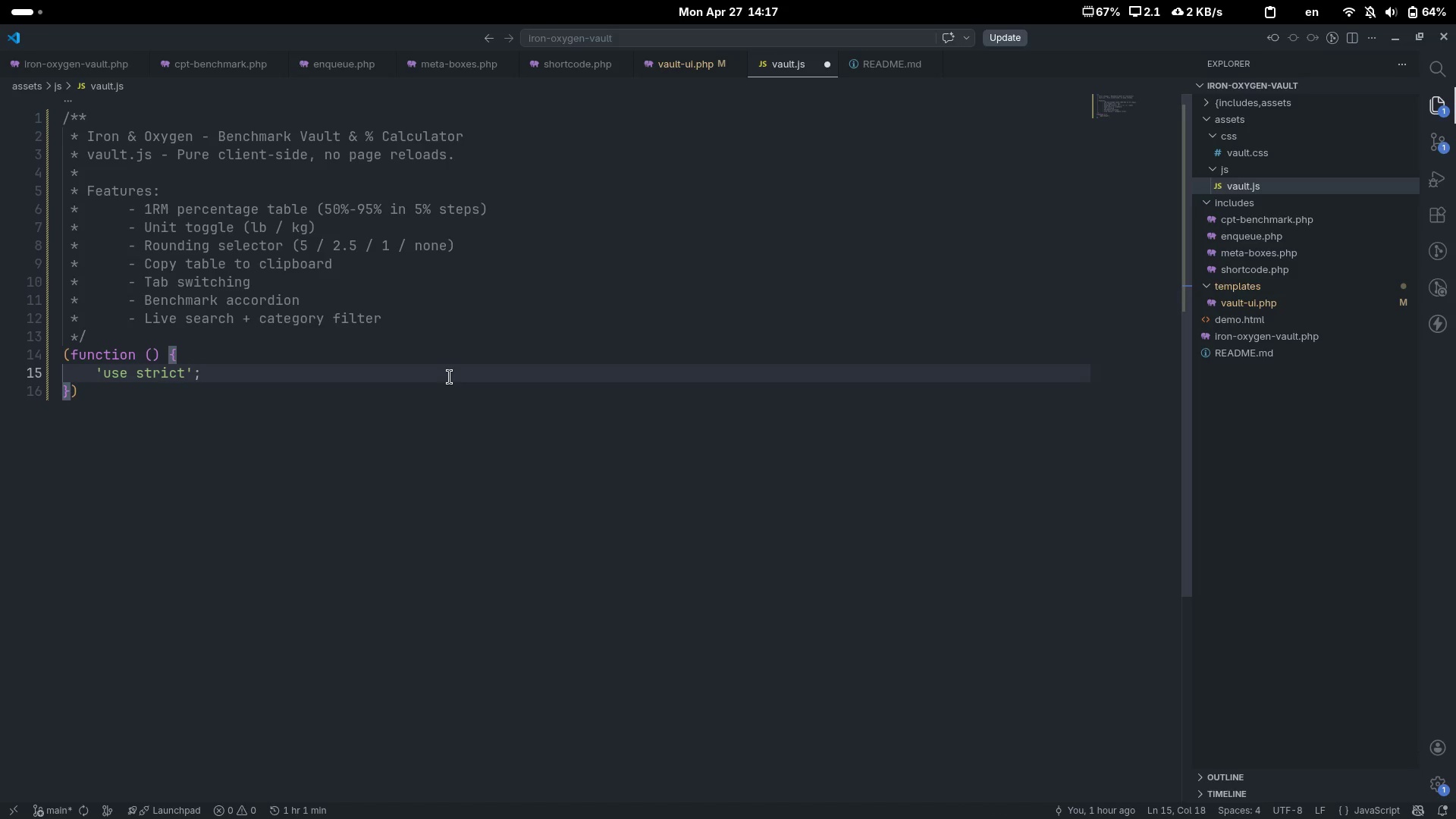 
key(Enter)
 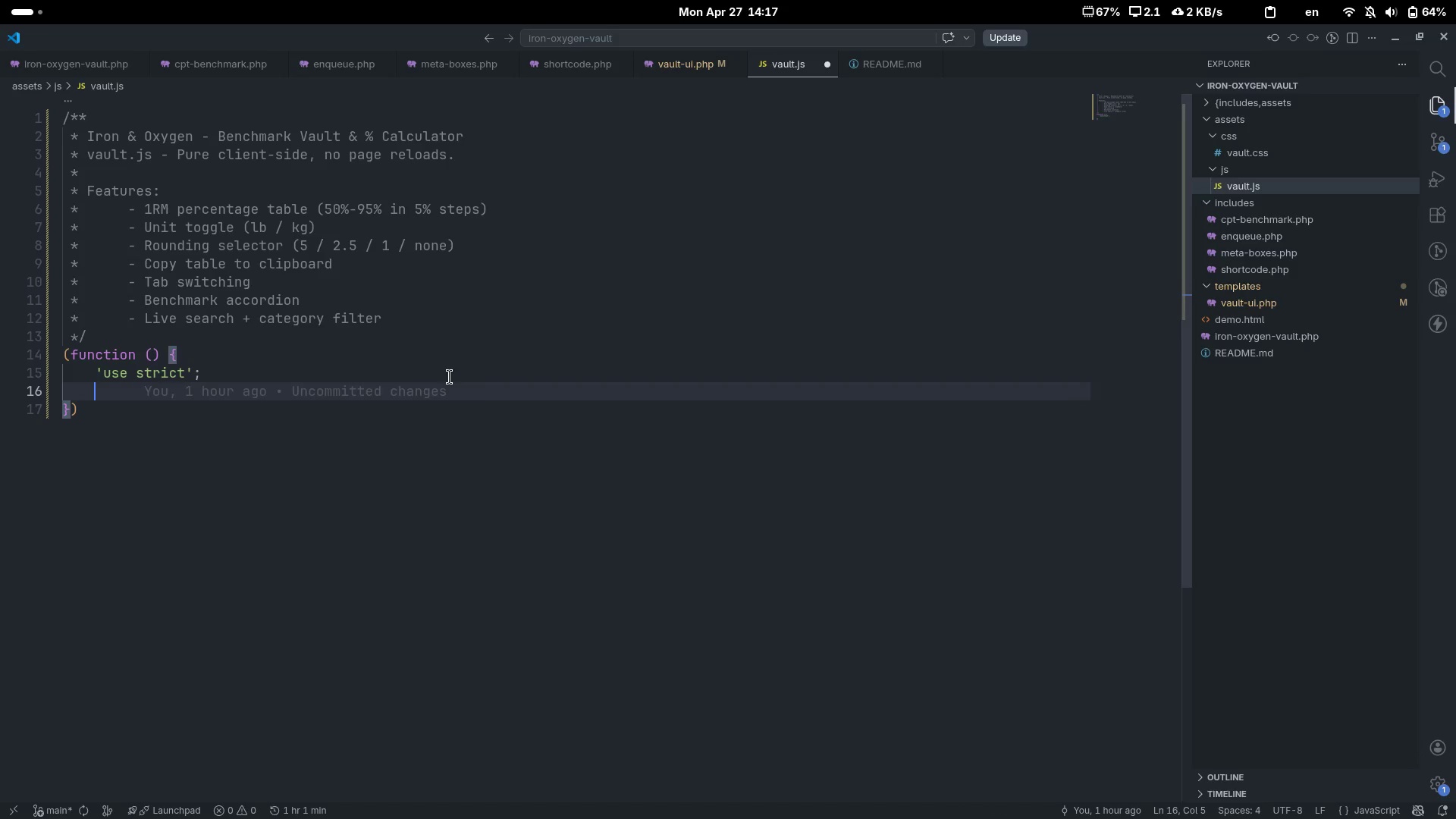 
key(Enter)
 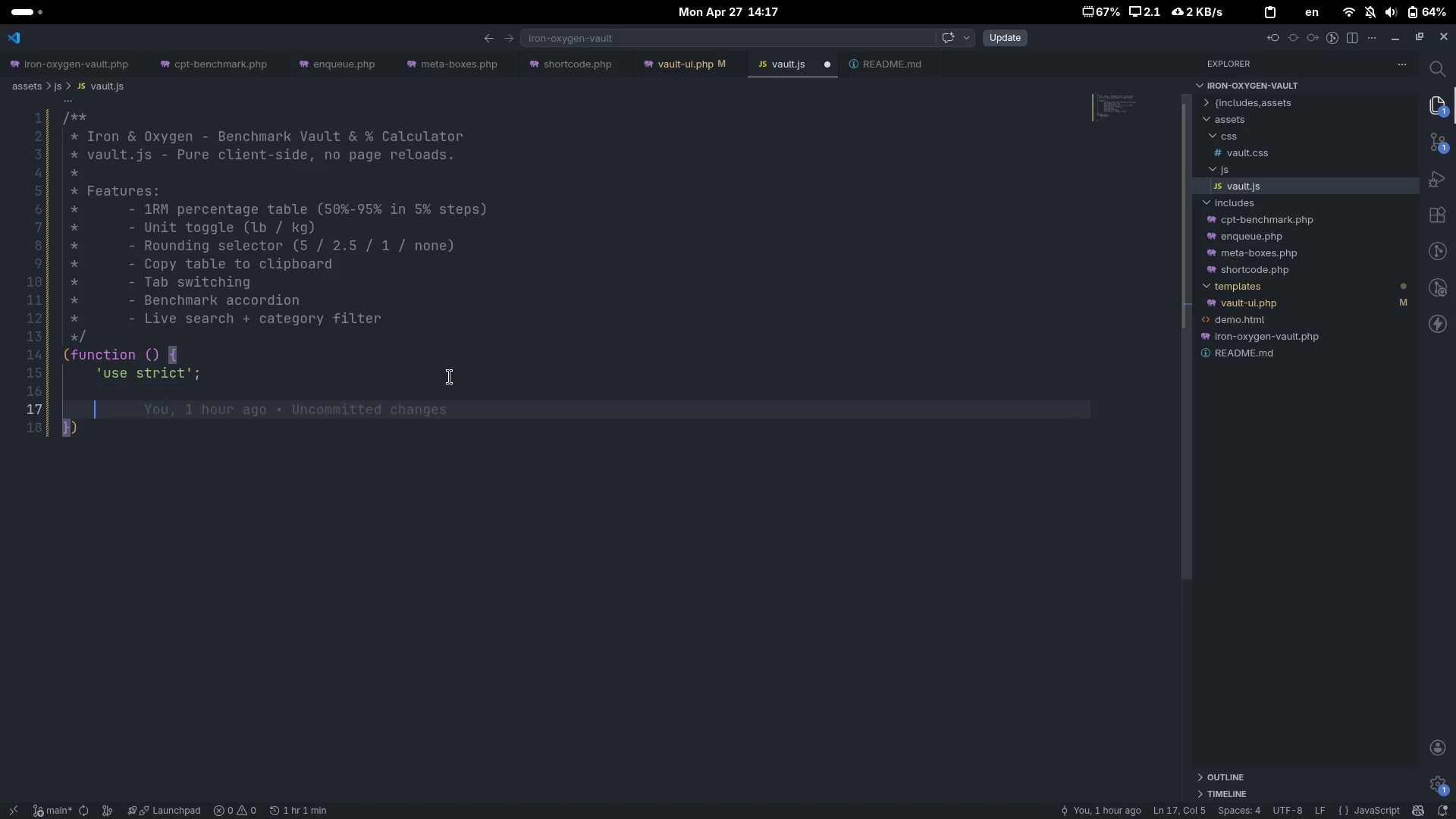 
key(Control+ControlLeft)
 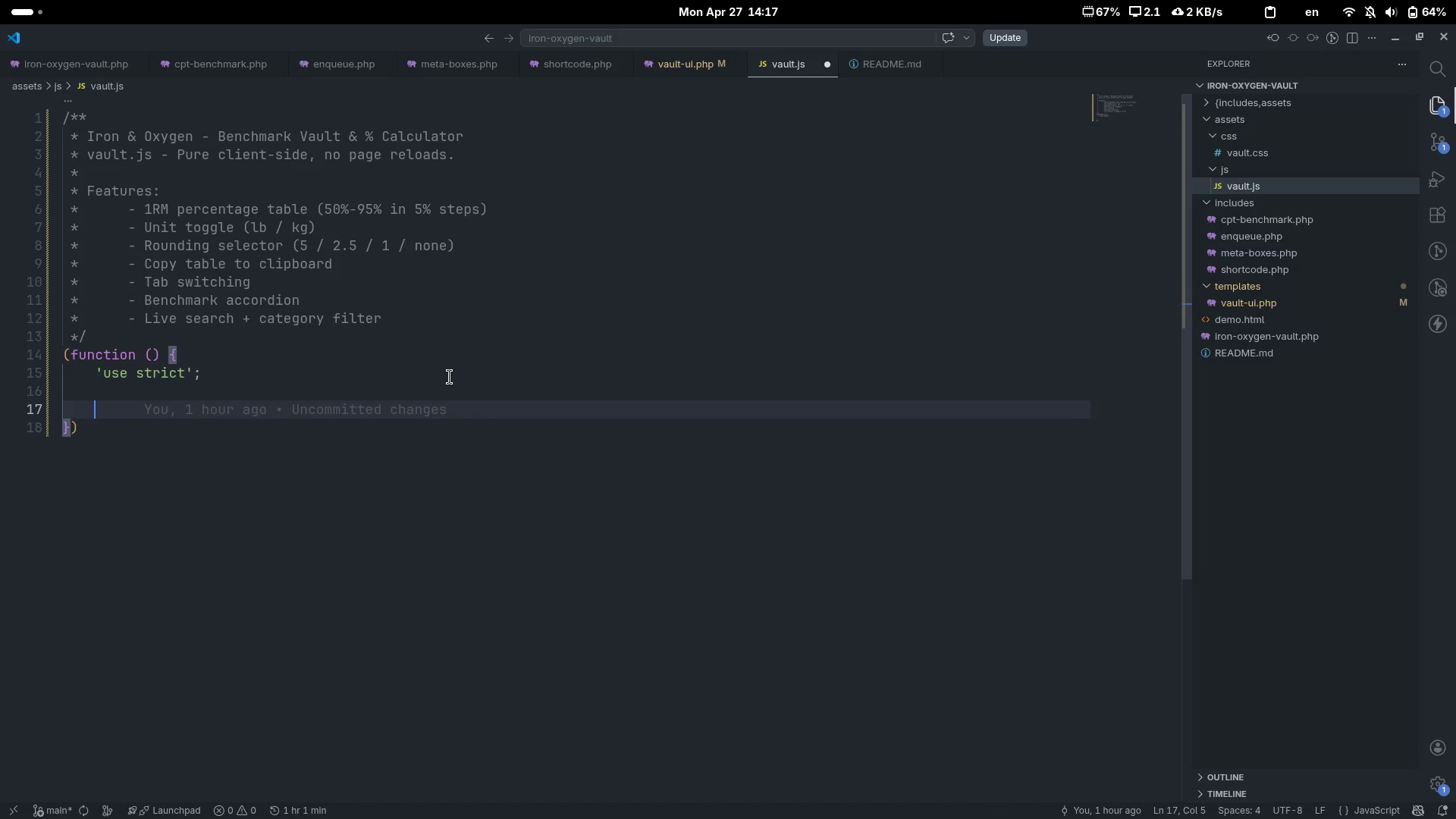 
key(Control+Slash)
 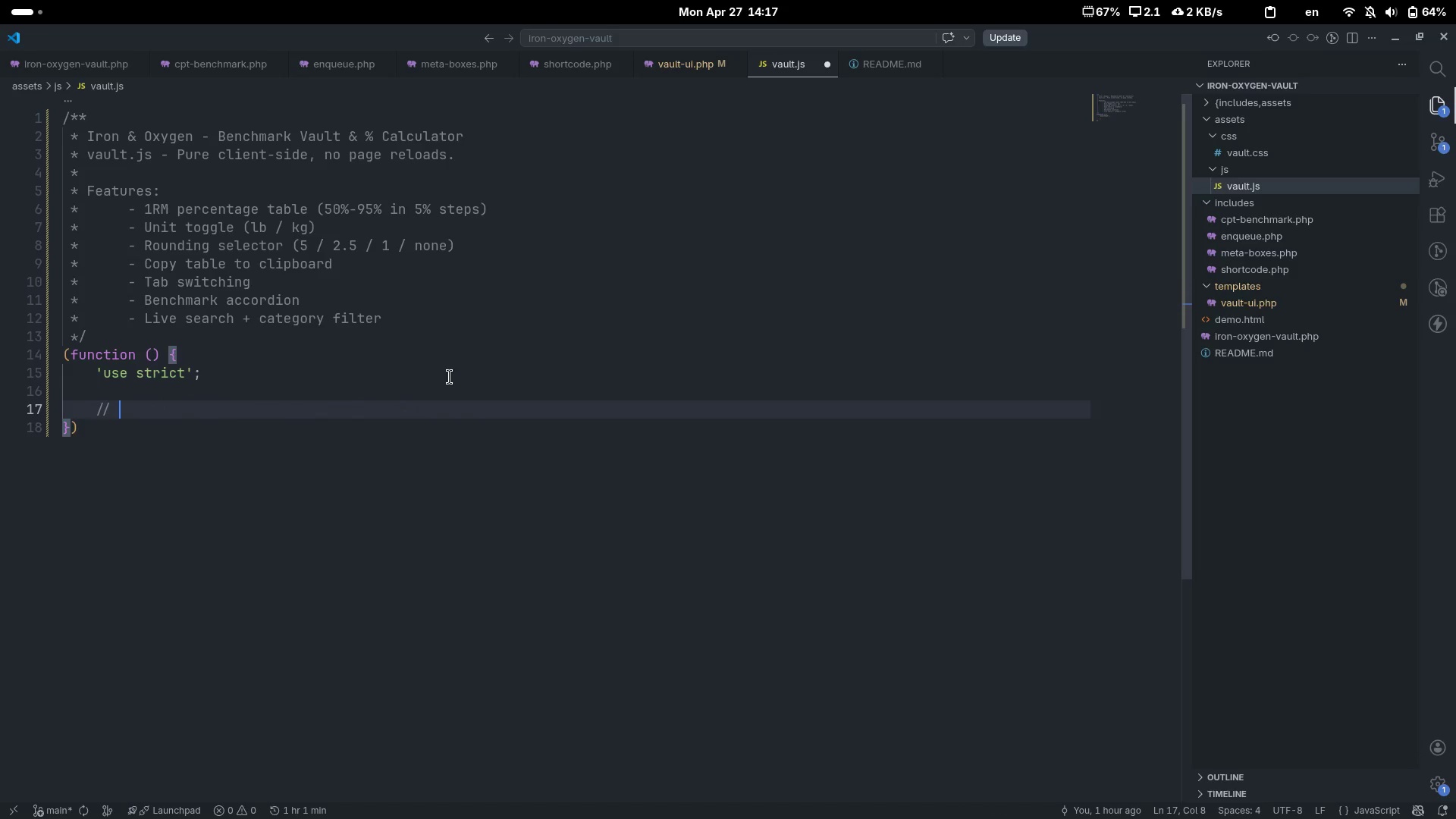 
type(Constant)
 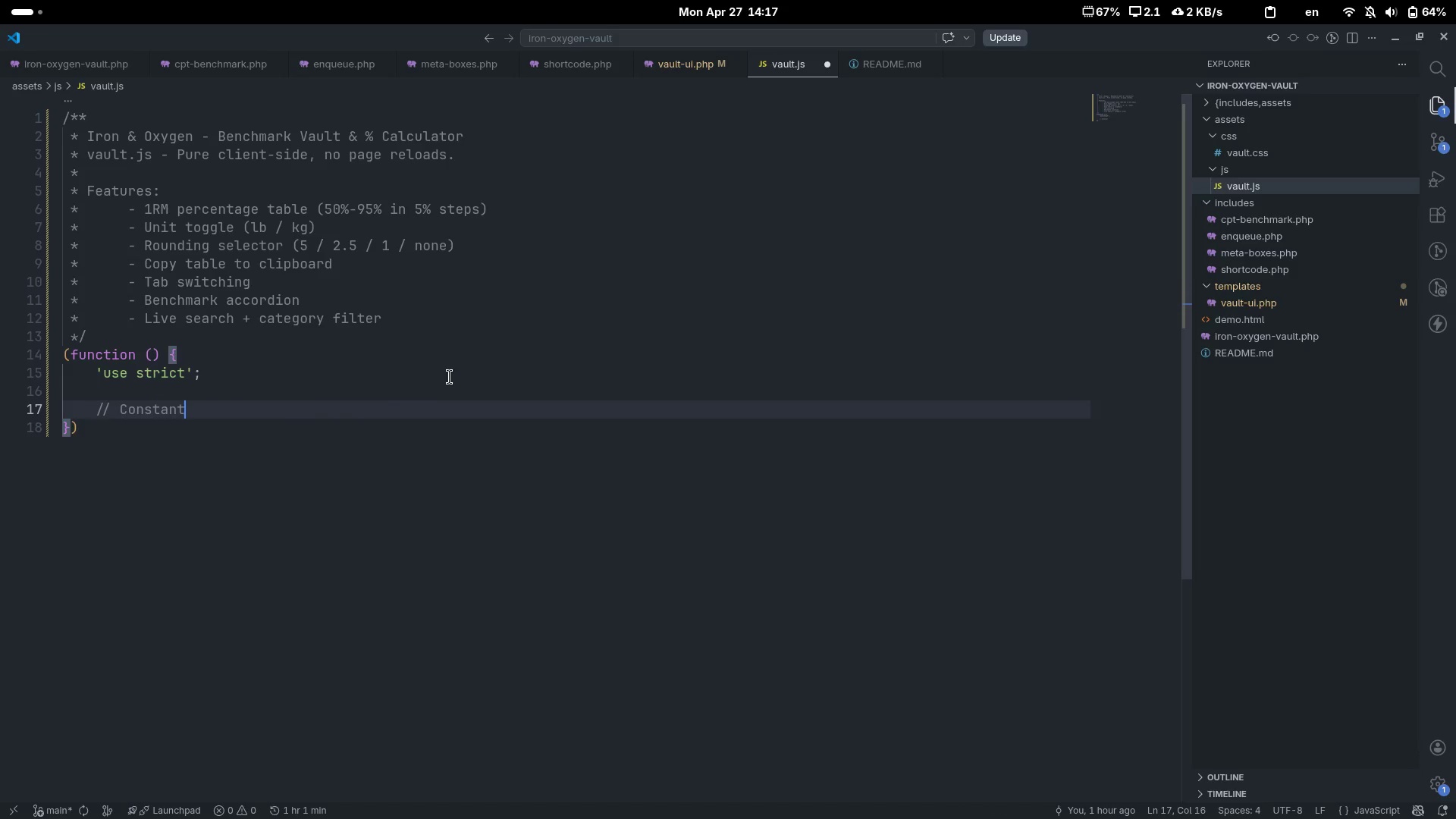 
key(Control+ControlLeft)
 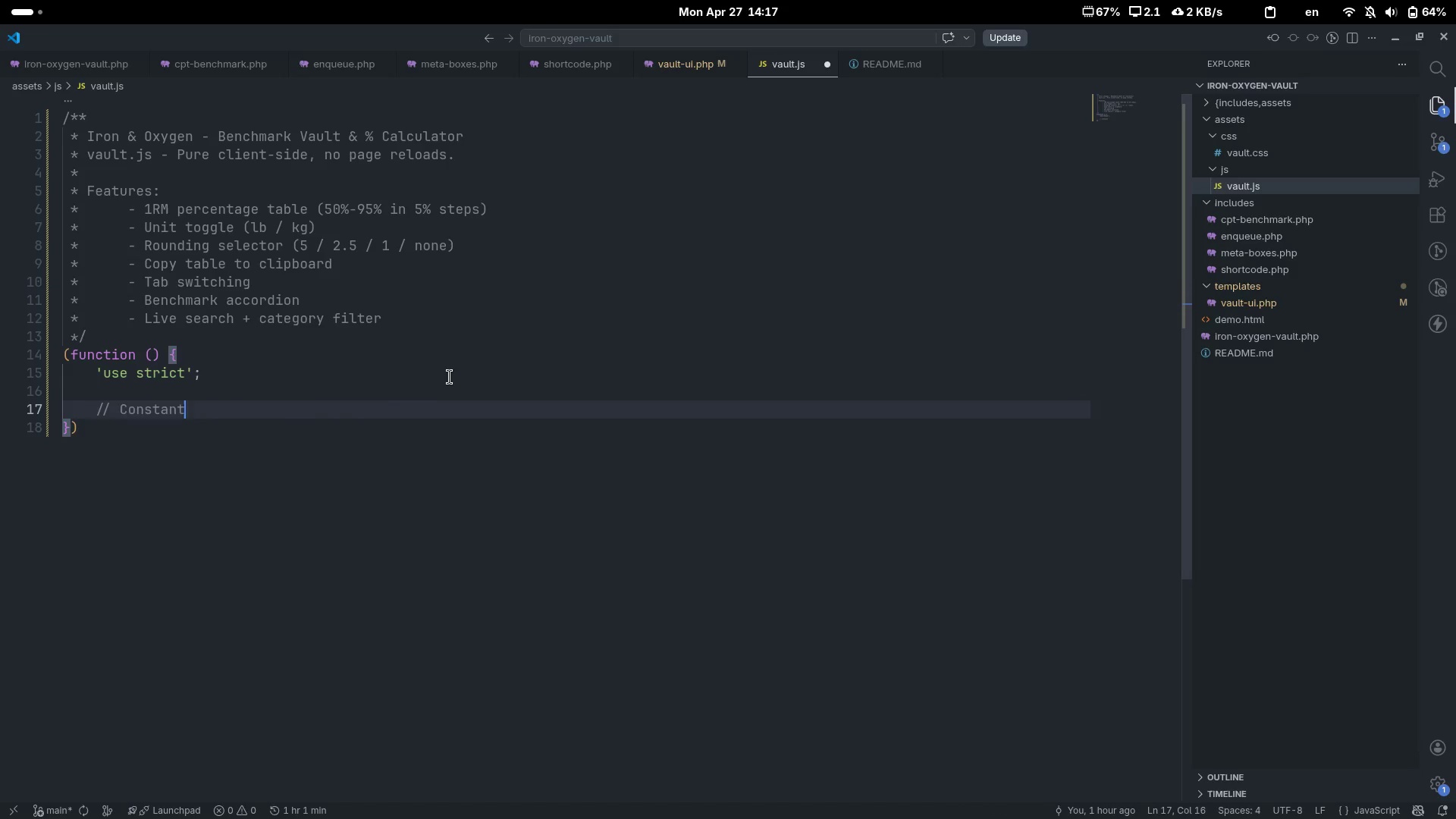 
key(Control+Backspace)
 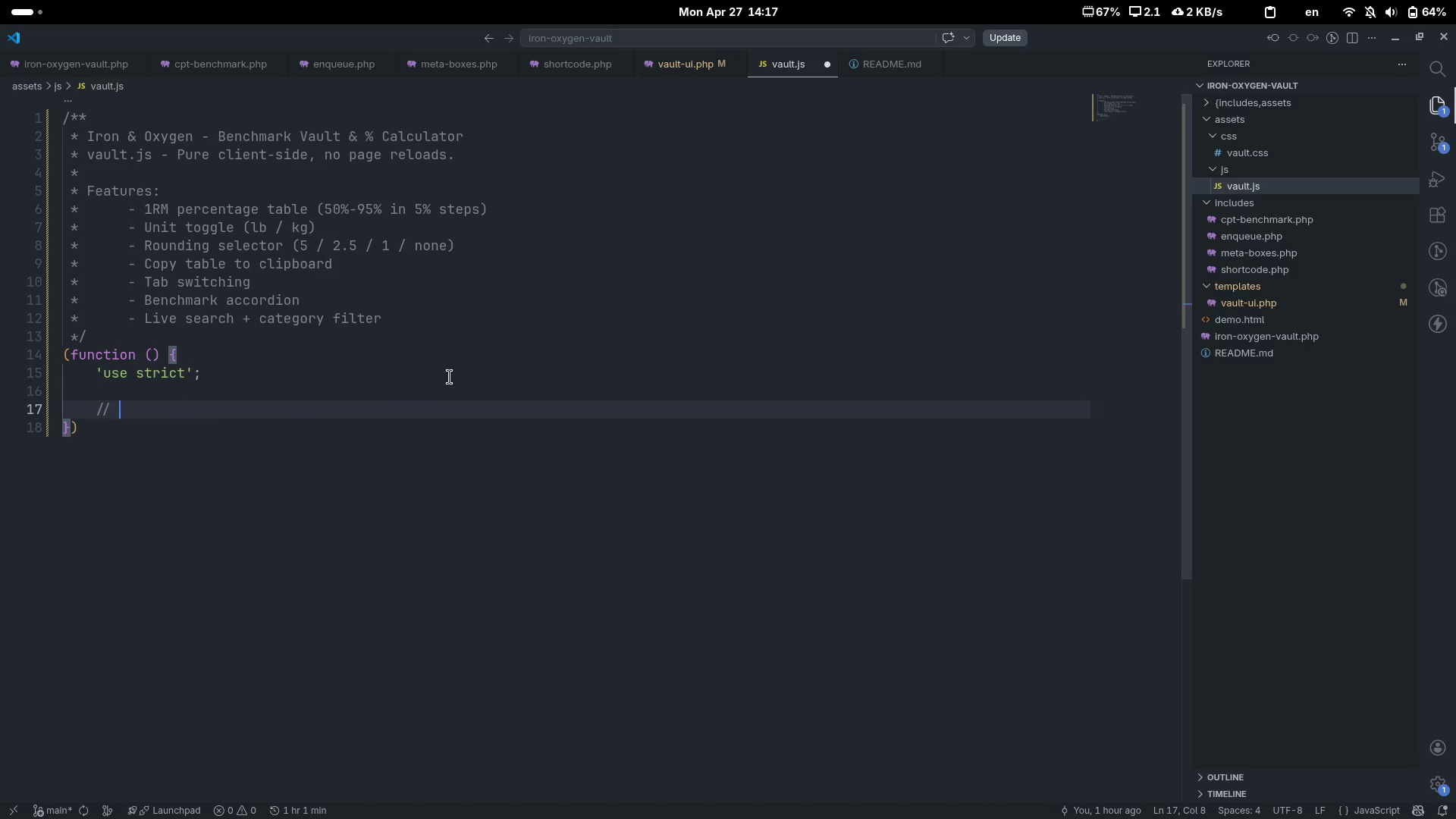 
type(CONSTSNTS)
 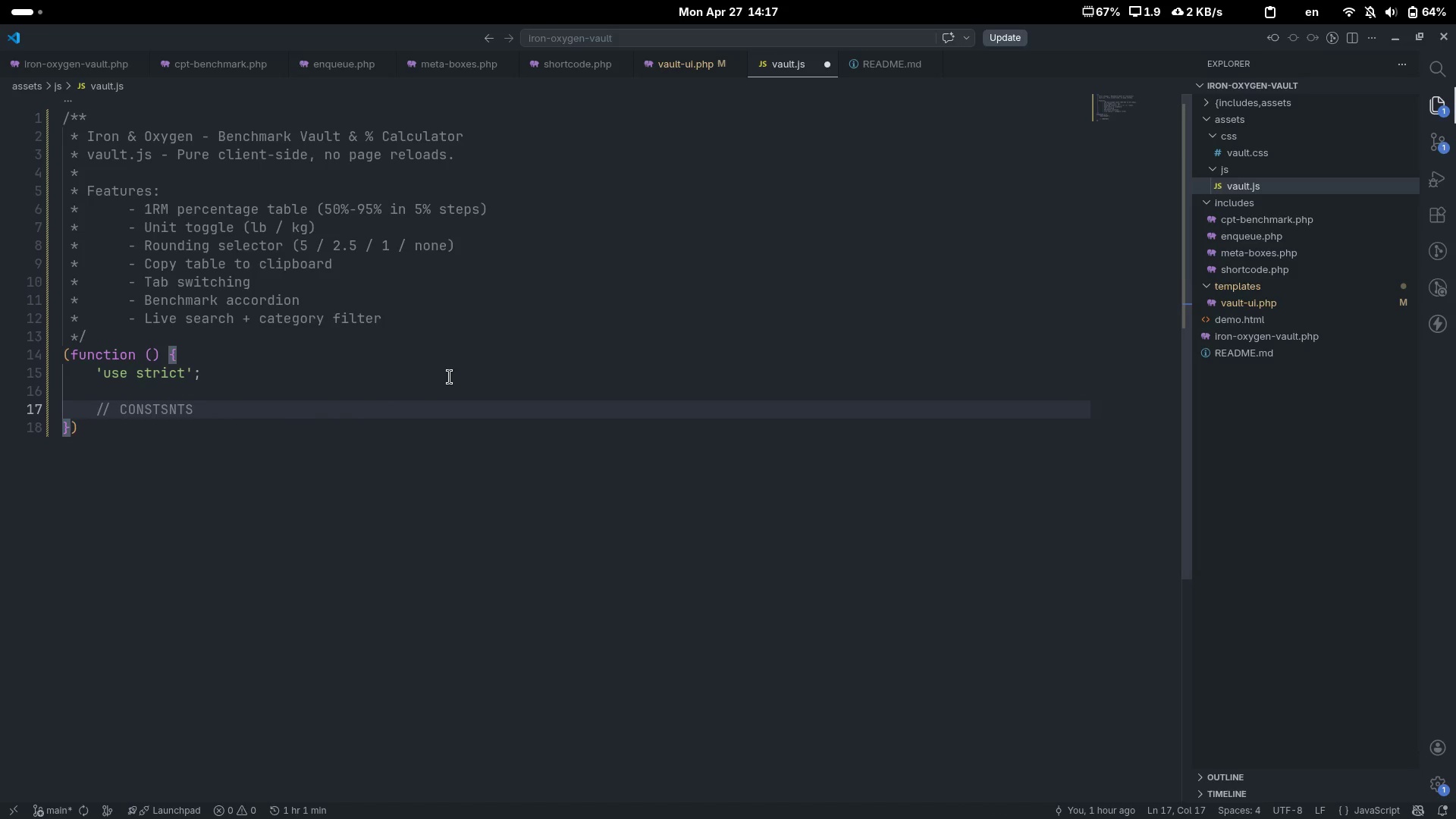 
scroll: coordinate [450, 377], scroll_direction: down, amount: 5.0
 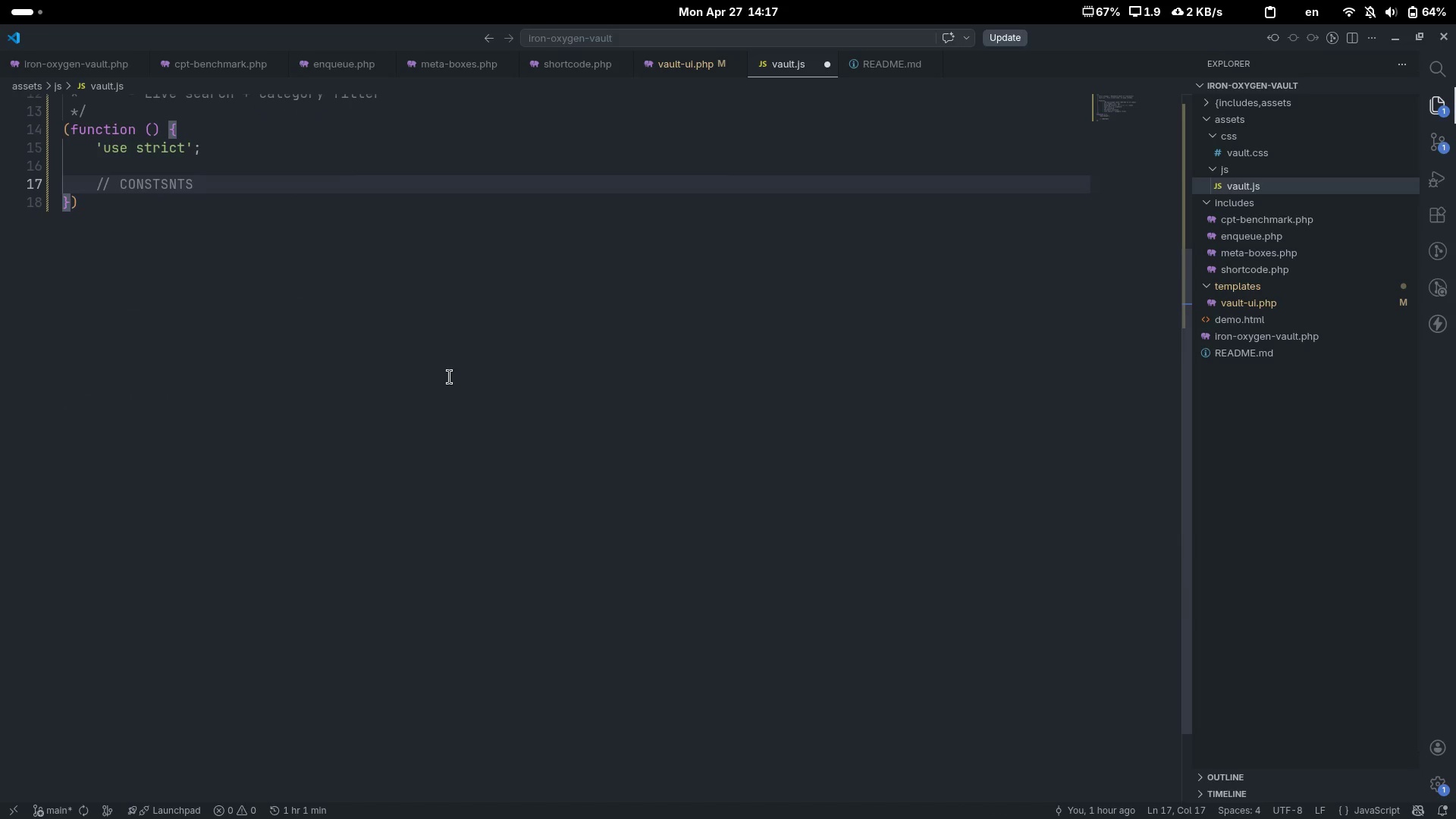 
key(Enter)
 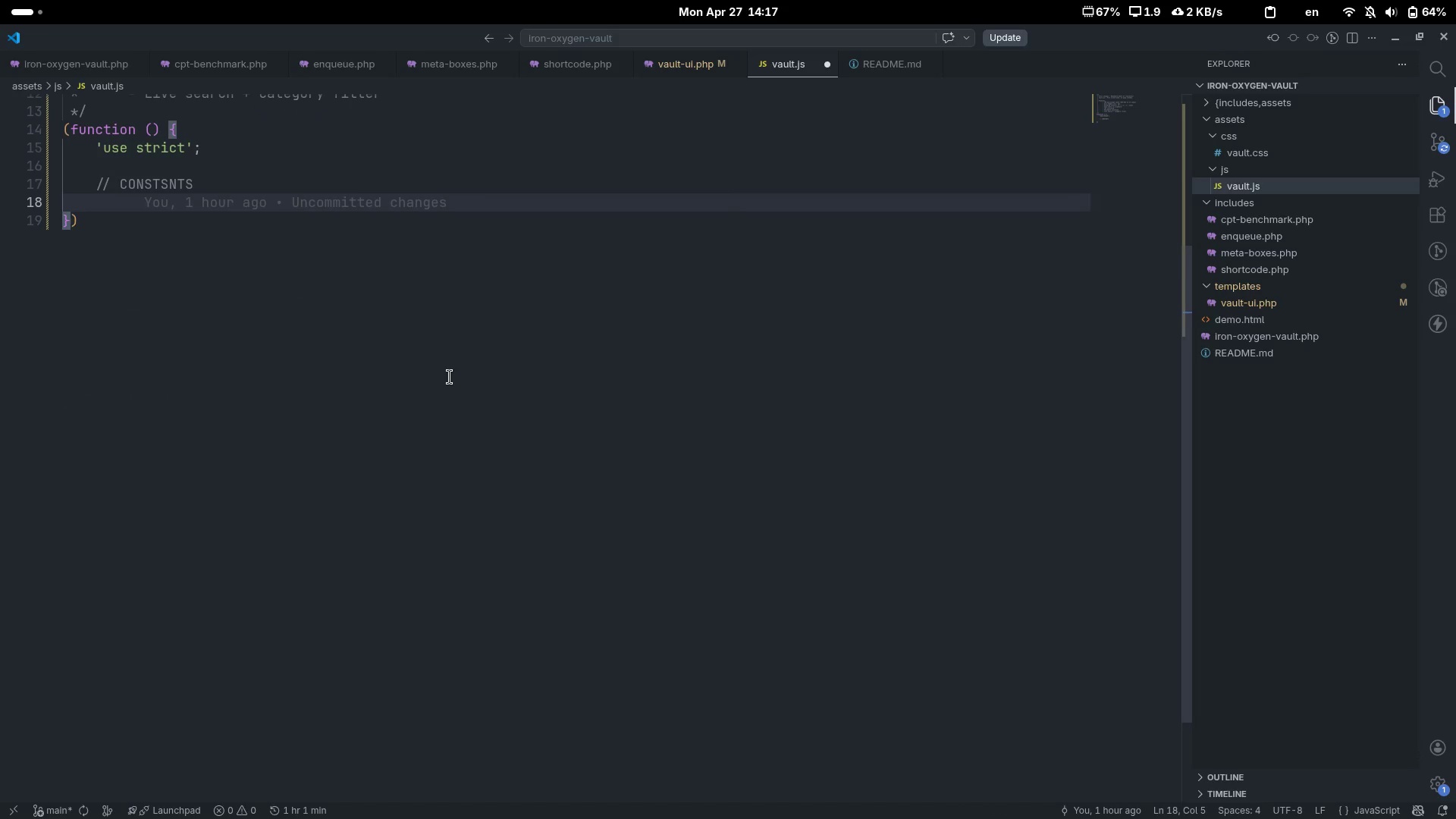 
type(const PERCENTAGES = [50, 55, 60, 65, 70, 75, 80, )
key(Backspace)
type( 85, 90, 95)
 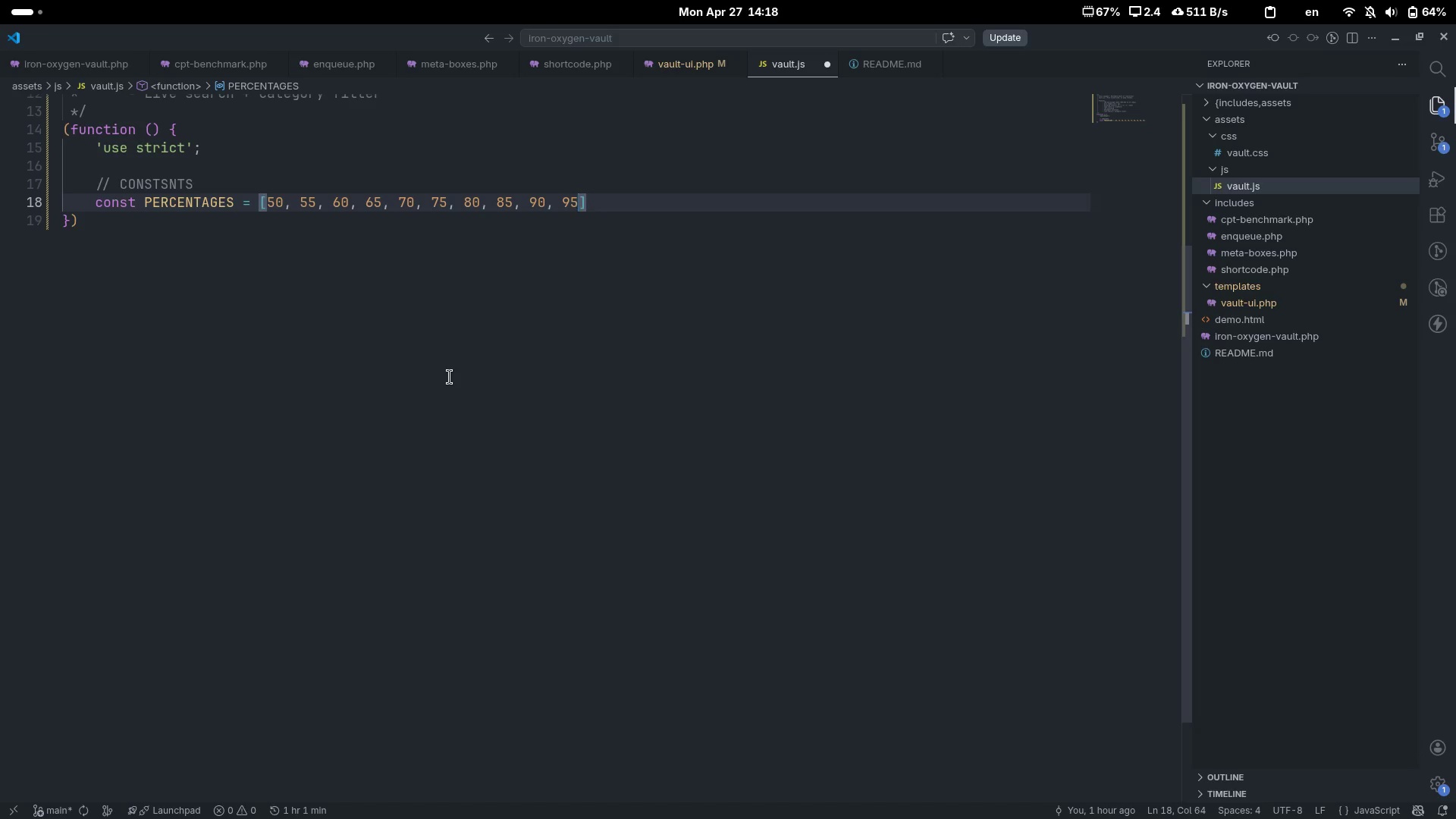 
key(Control+ArrowRight)
 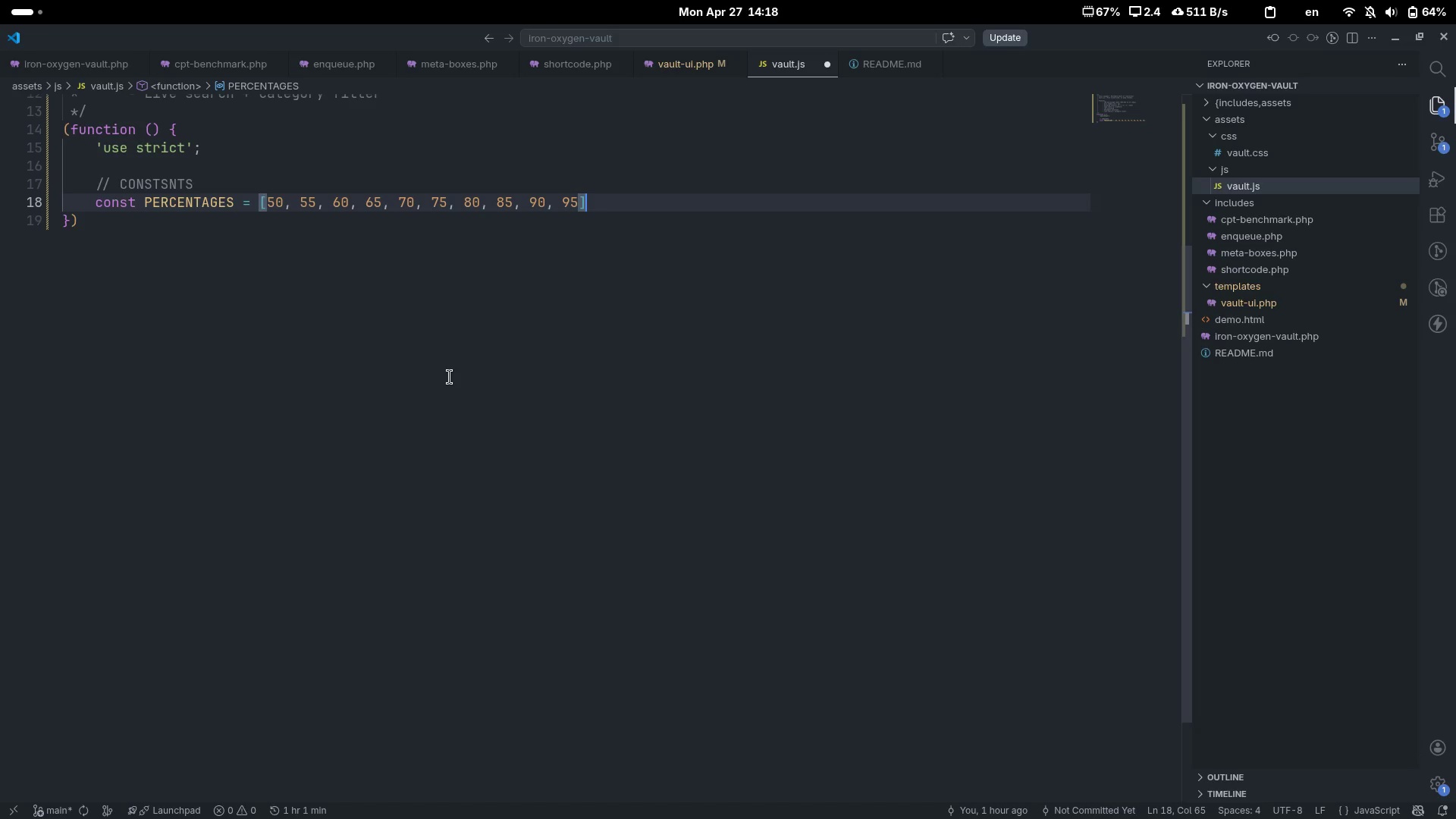 
key(ArrowLeft)
 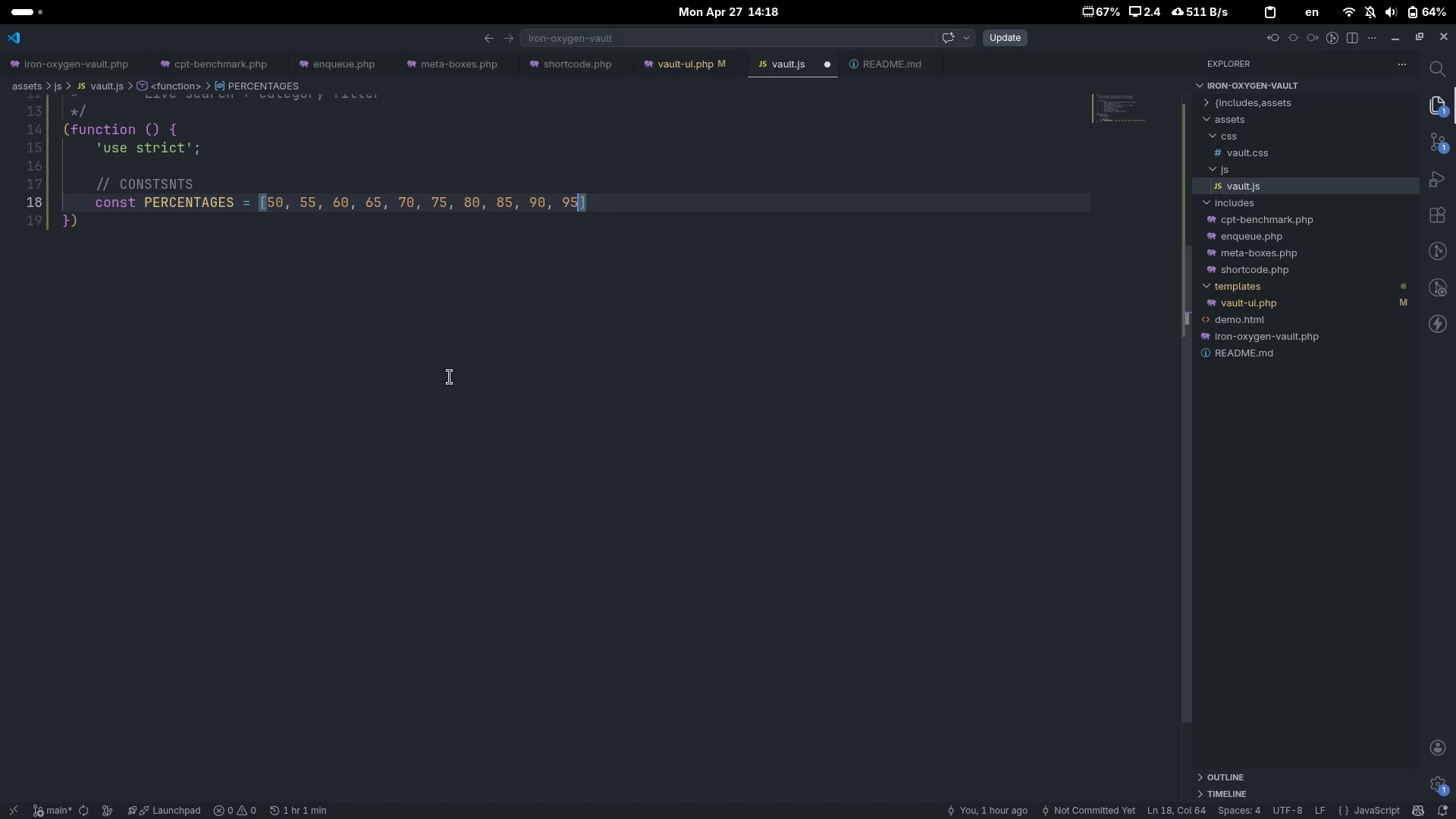 
key(ArrowRight)
 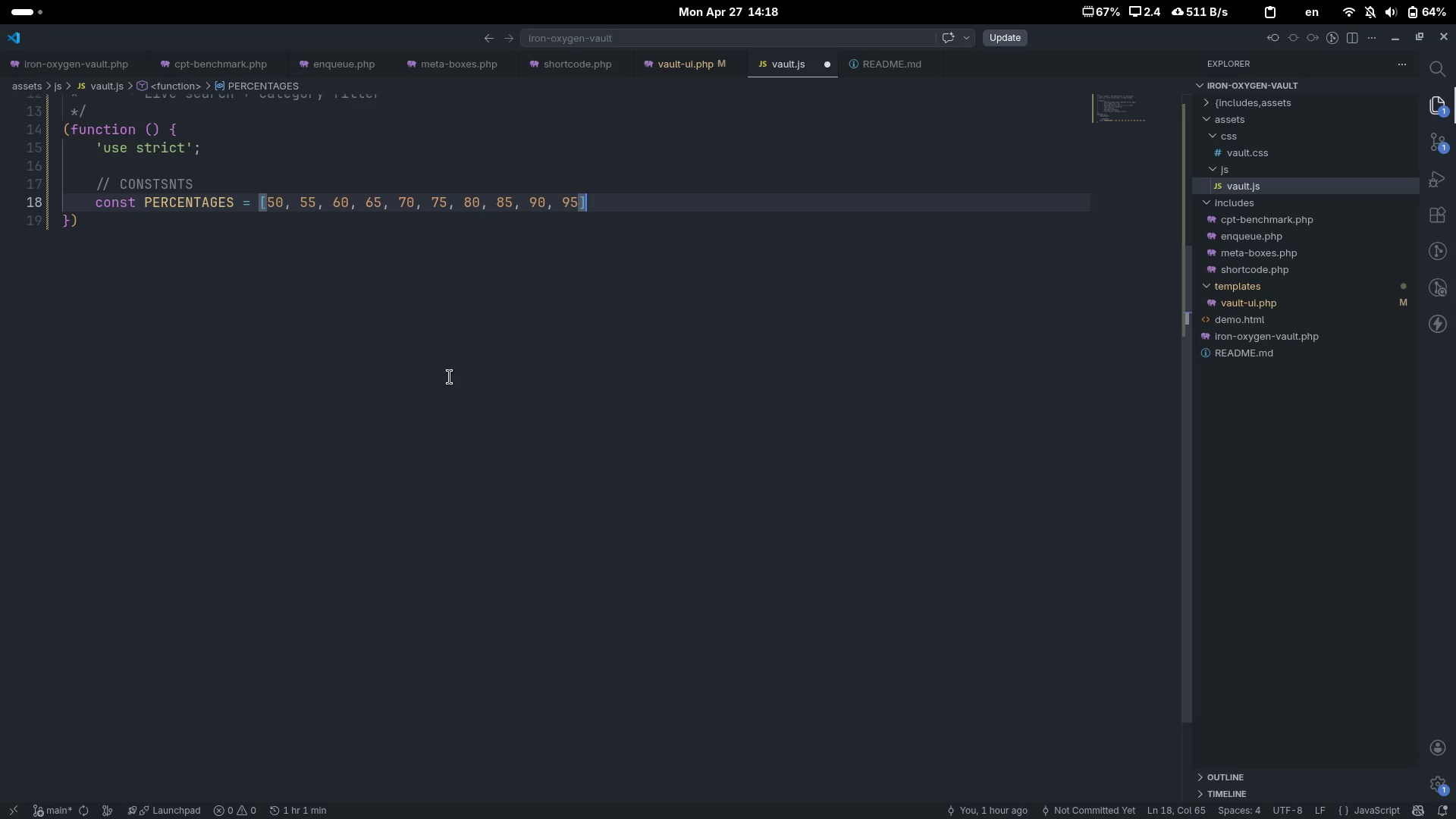 
key(Semicolon)
 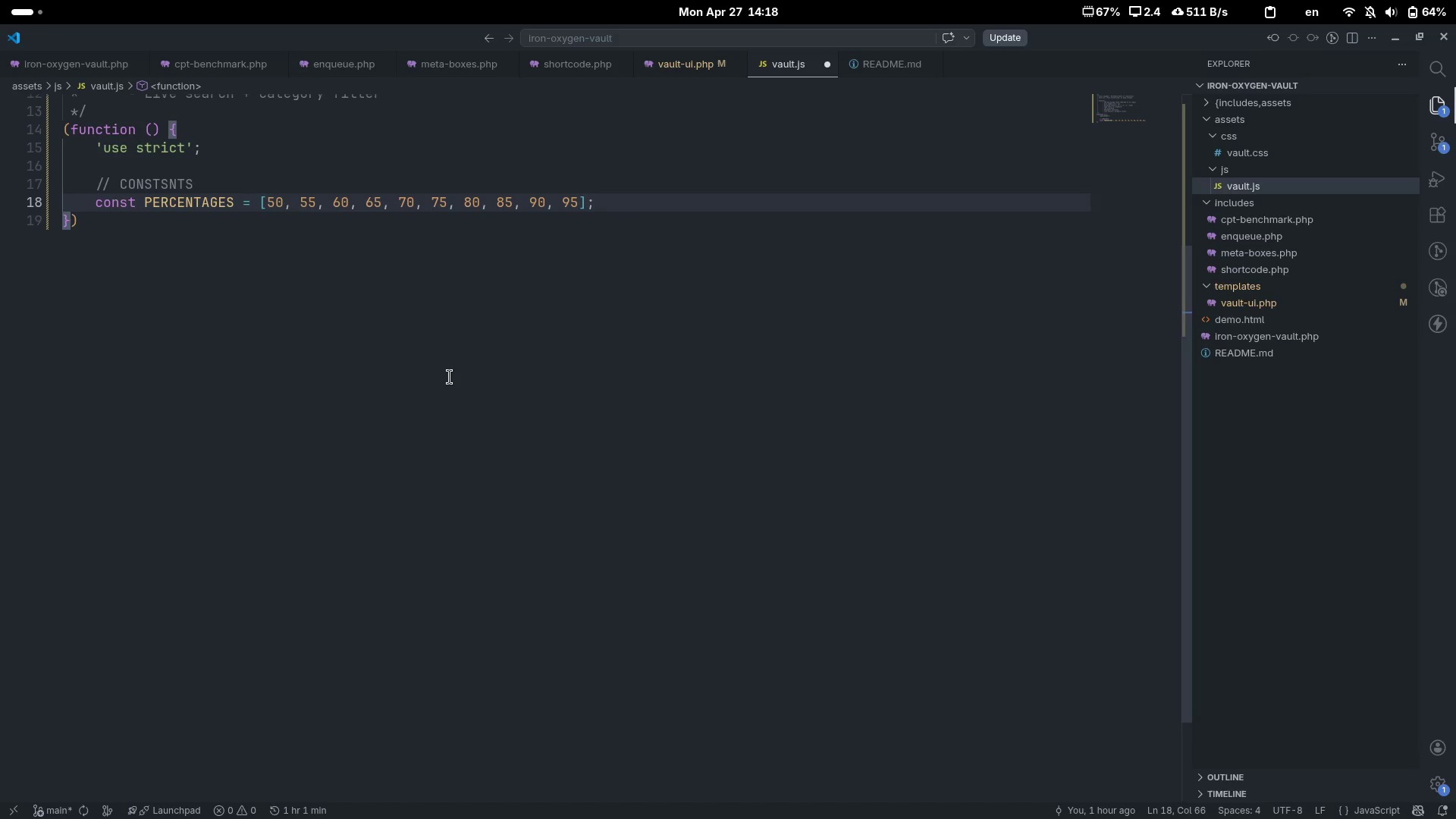 
key(Enter)
 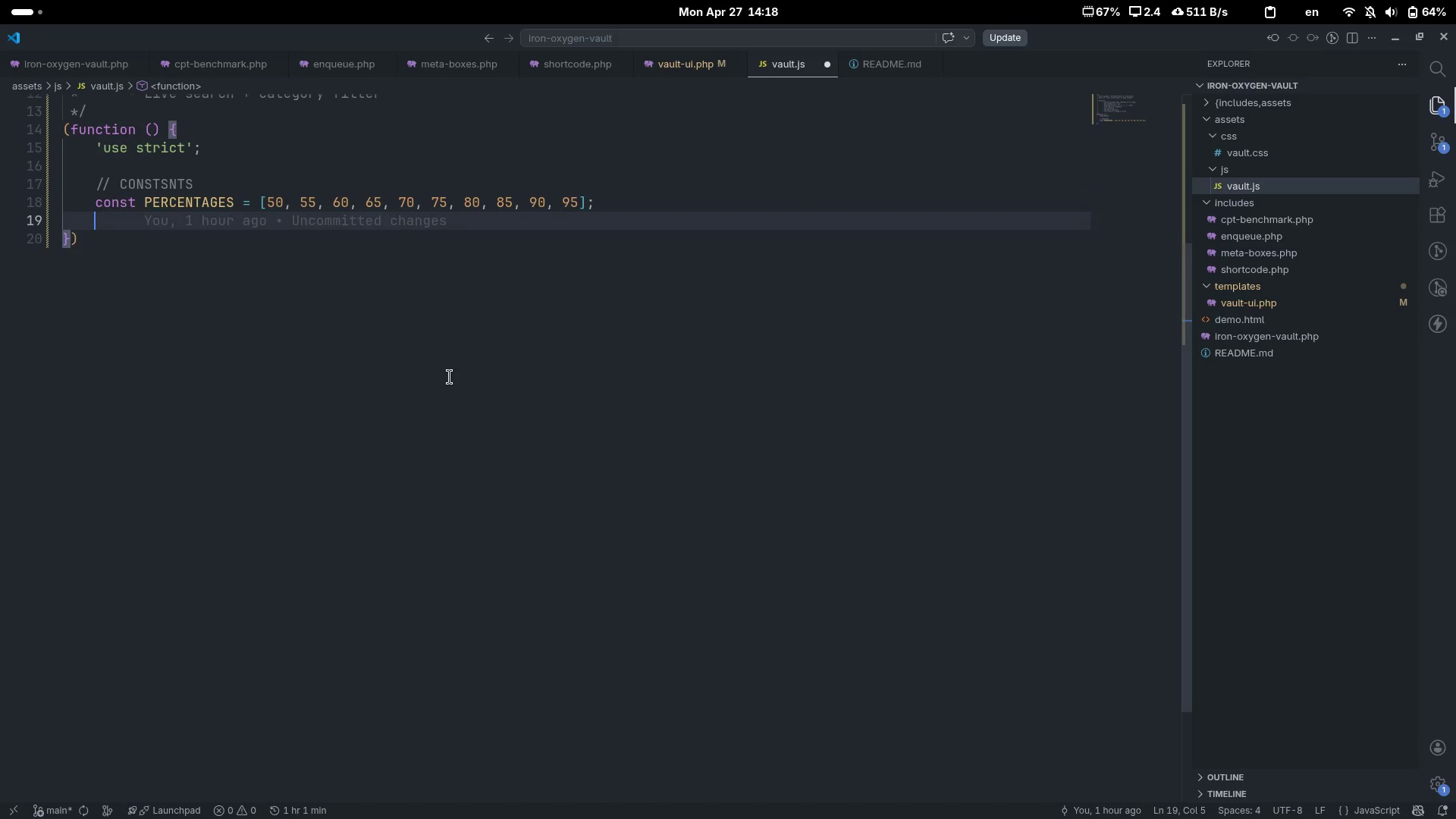 
key(Enter)
 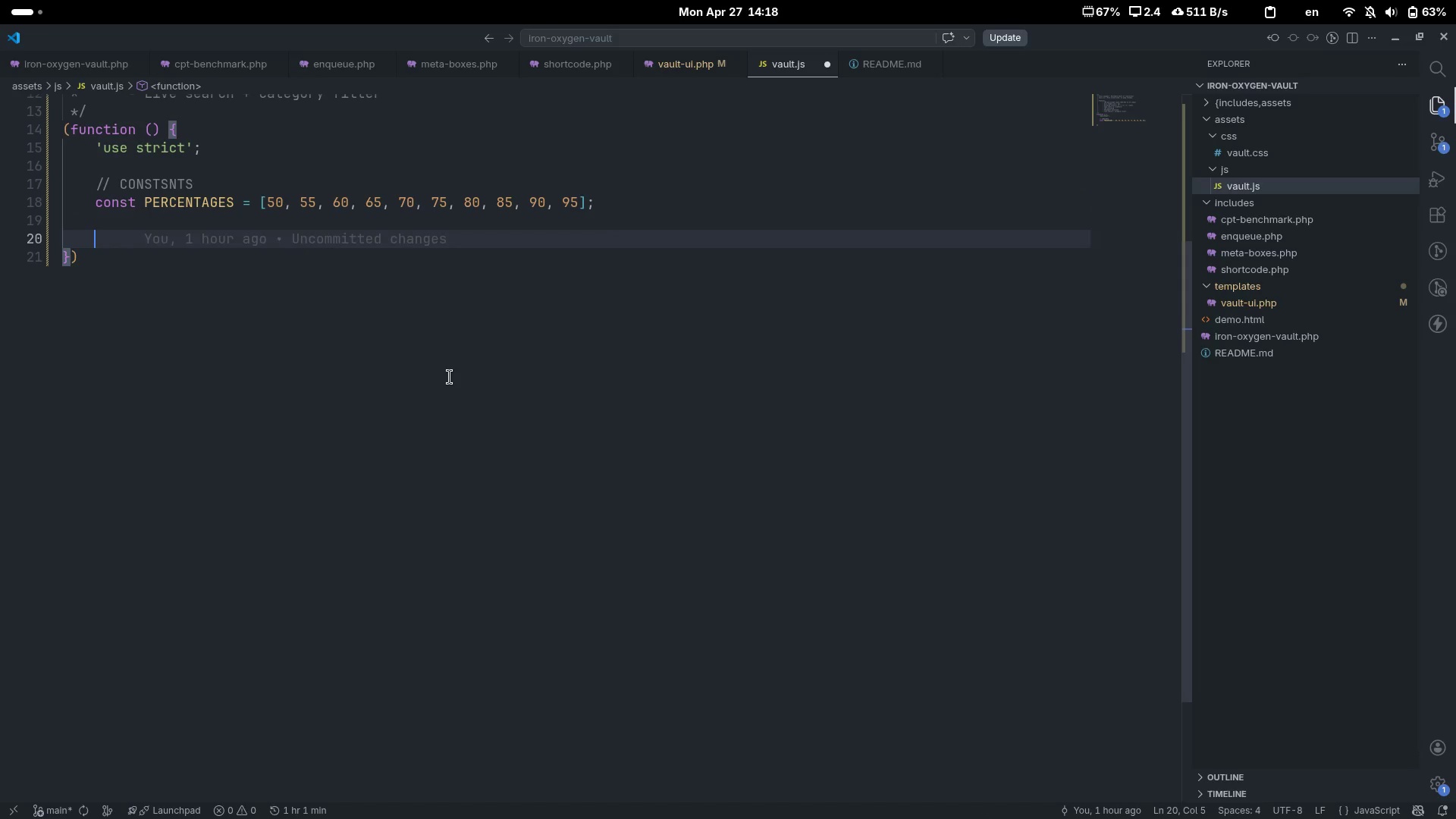 
type(const ZONES=)
 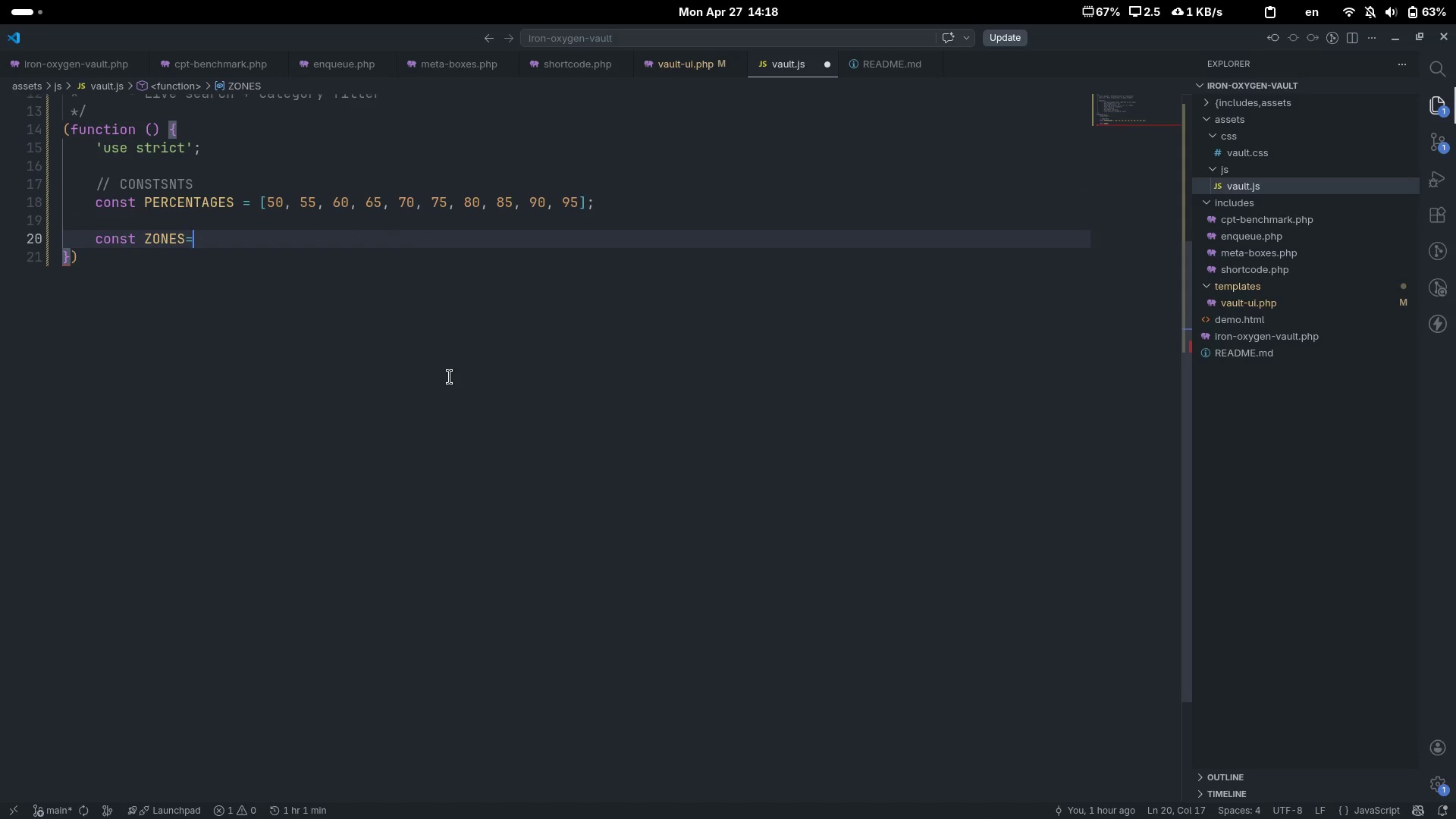 
key(ArrowLeft)
 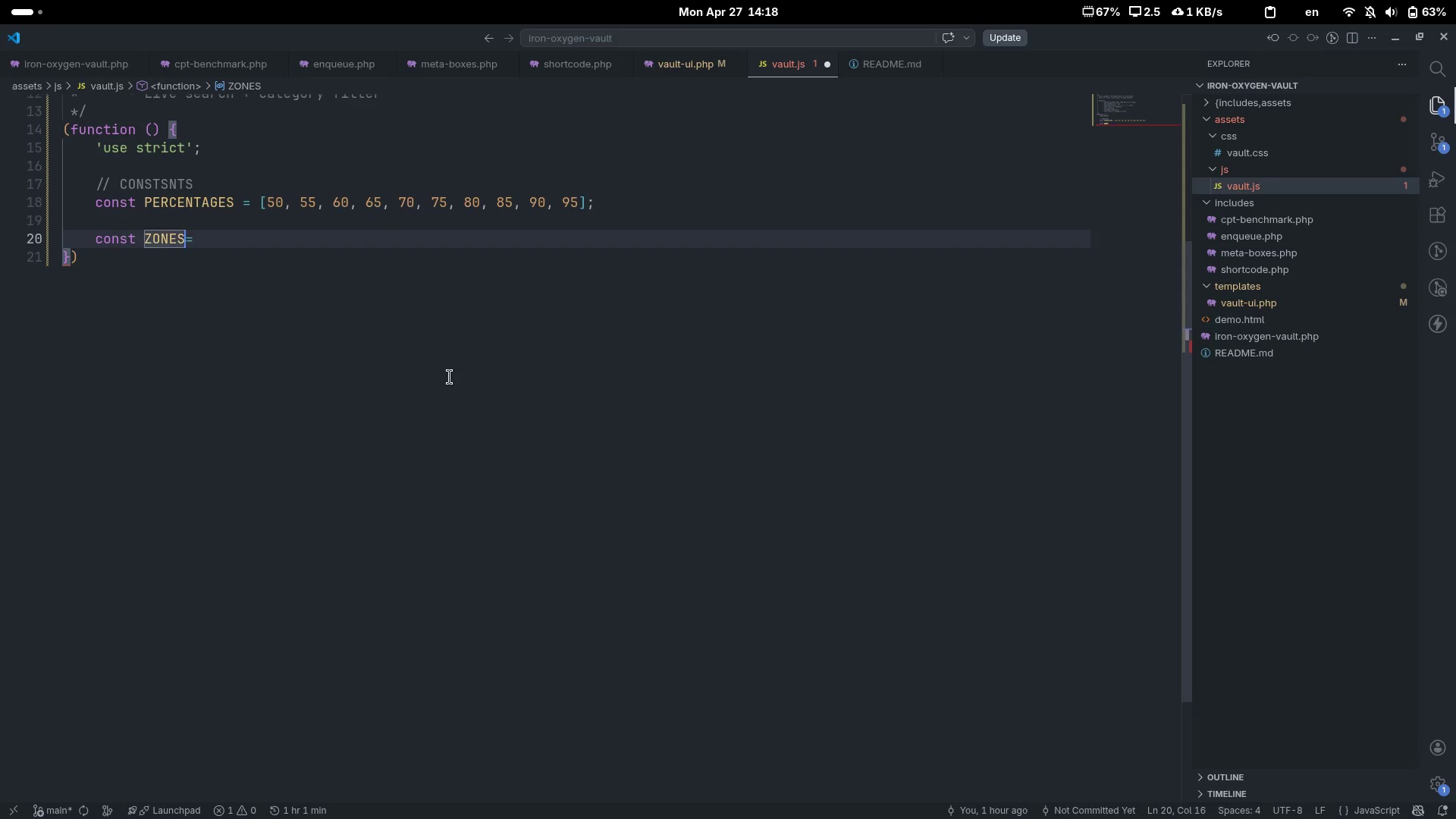 
key(Space)
 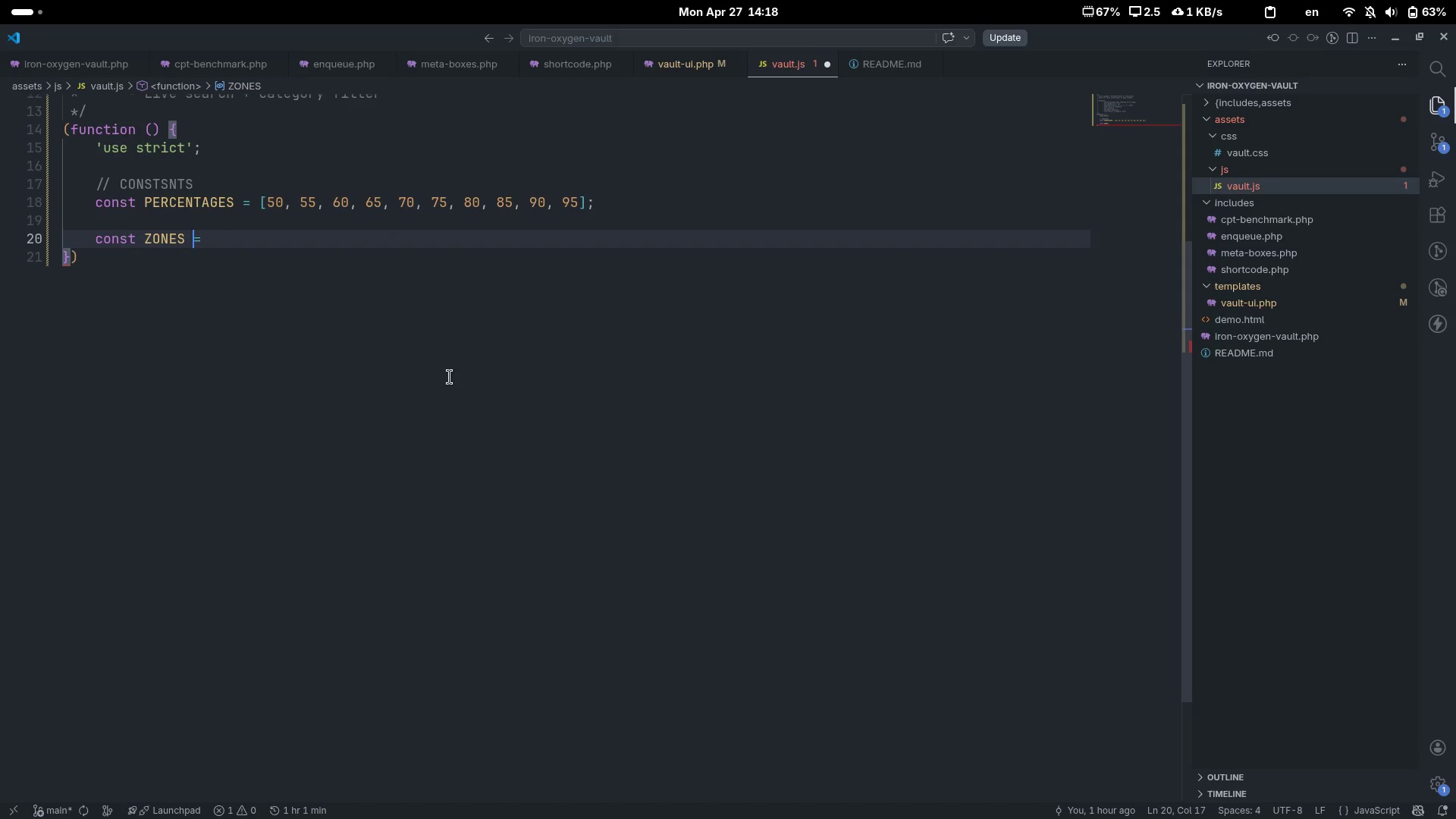 
key(ArrowRight)
 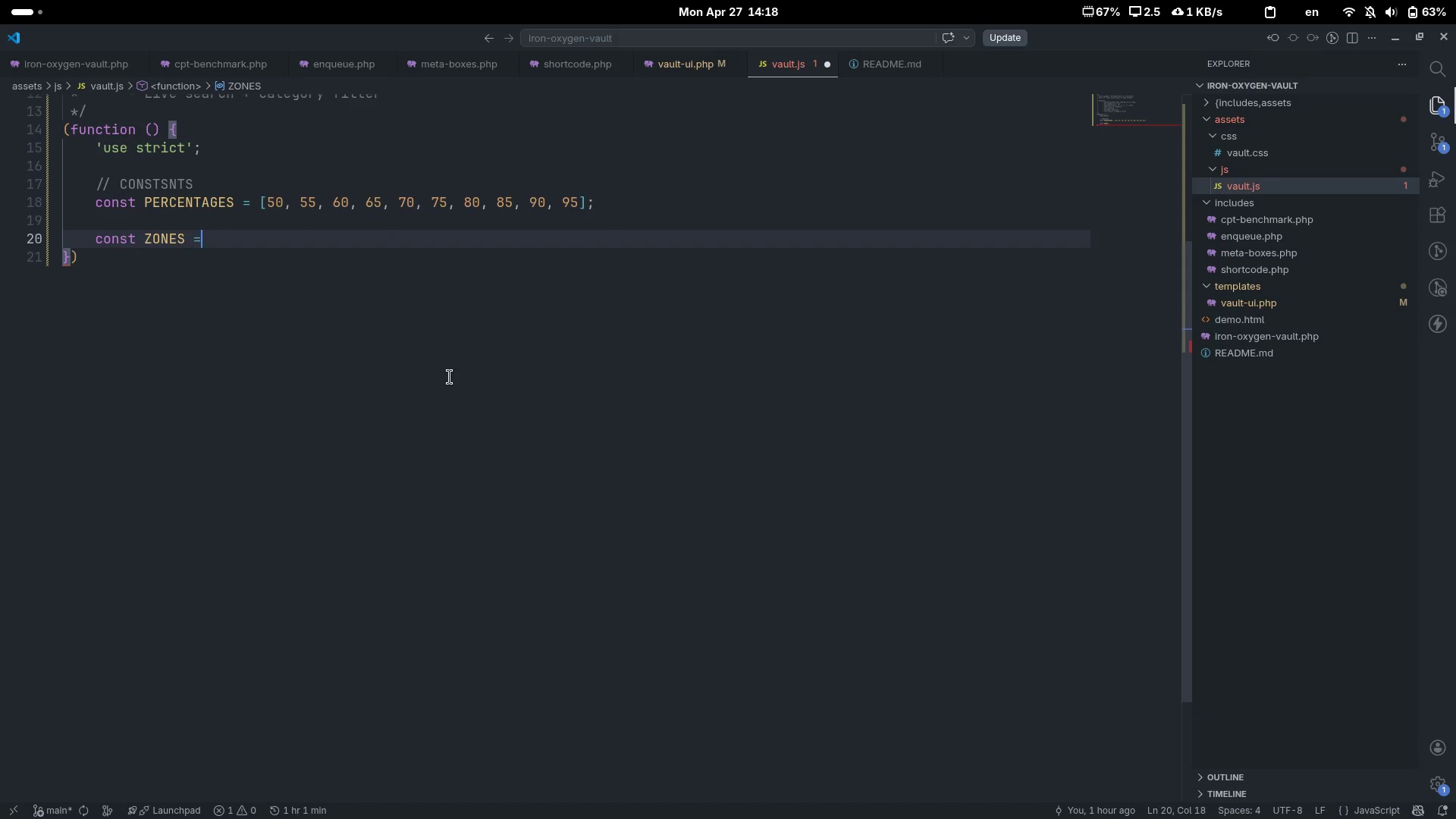 
key(Space)
 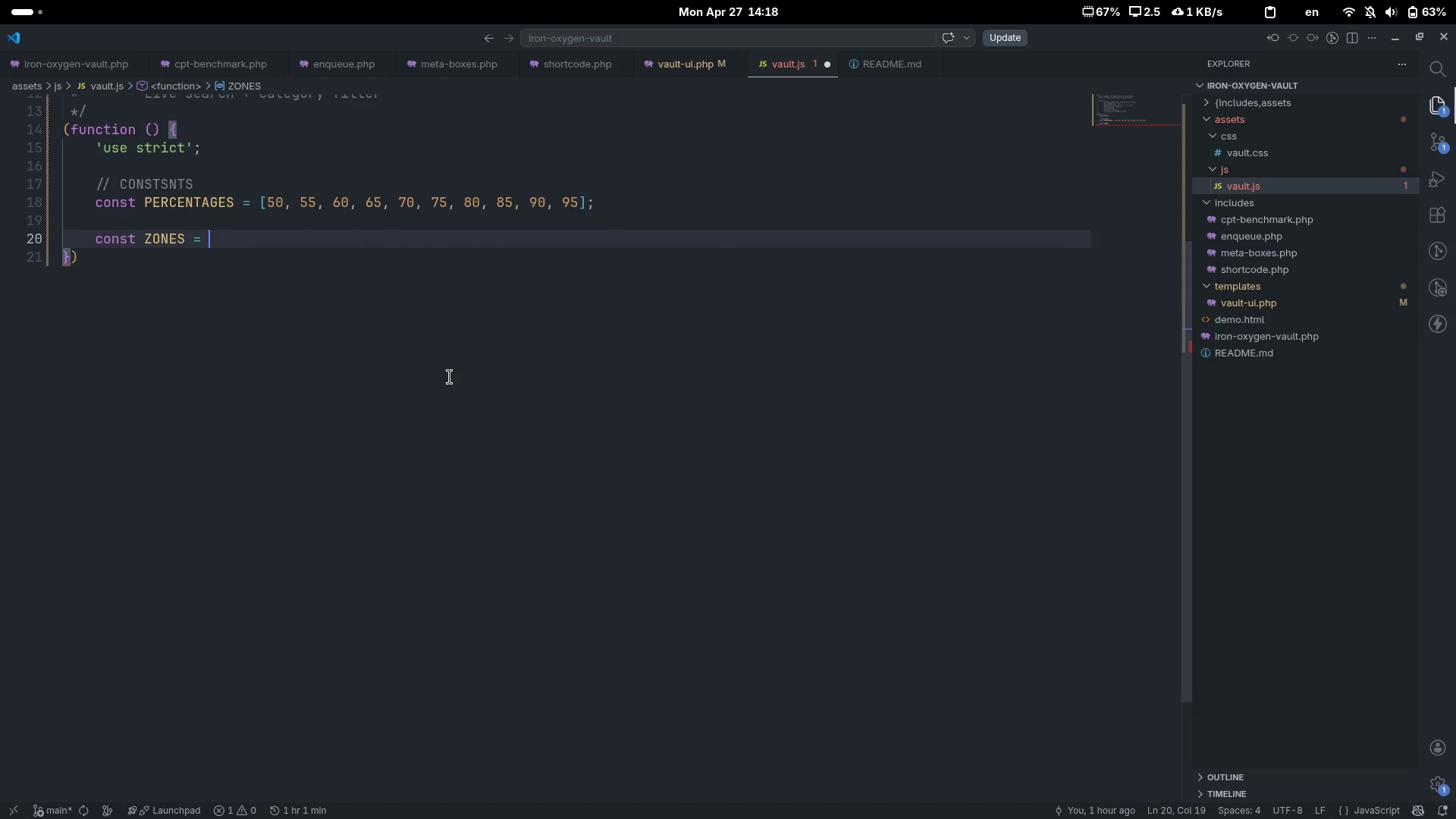 
key(Shift+ShiftLeft)
 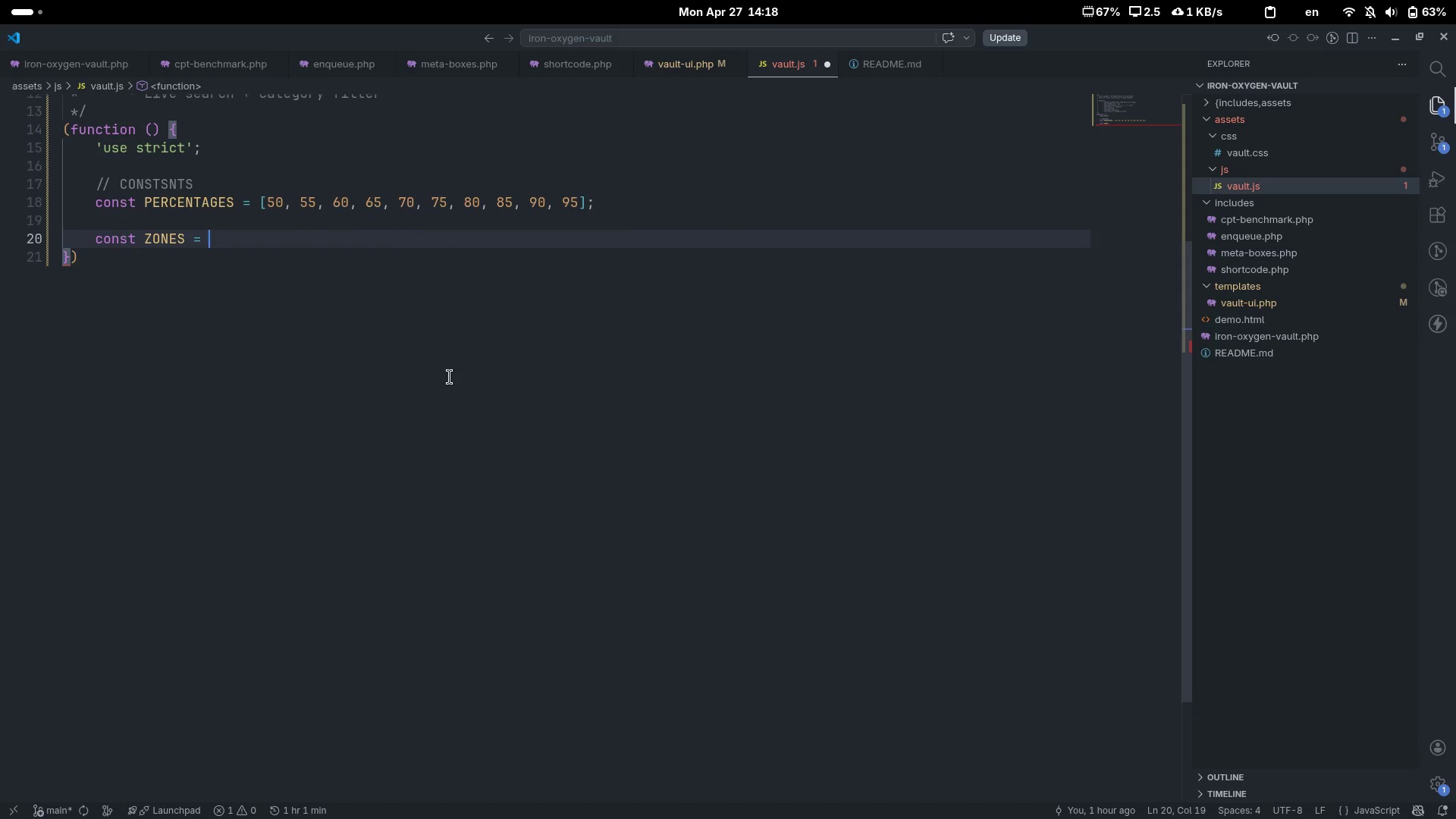 
key(Shift+BracketLeft)
 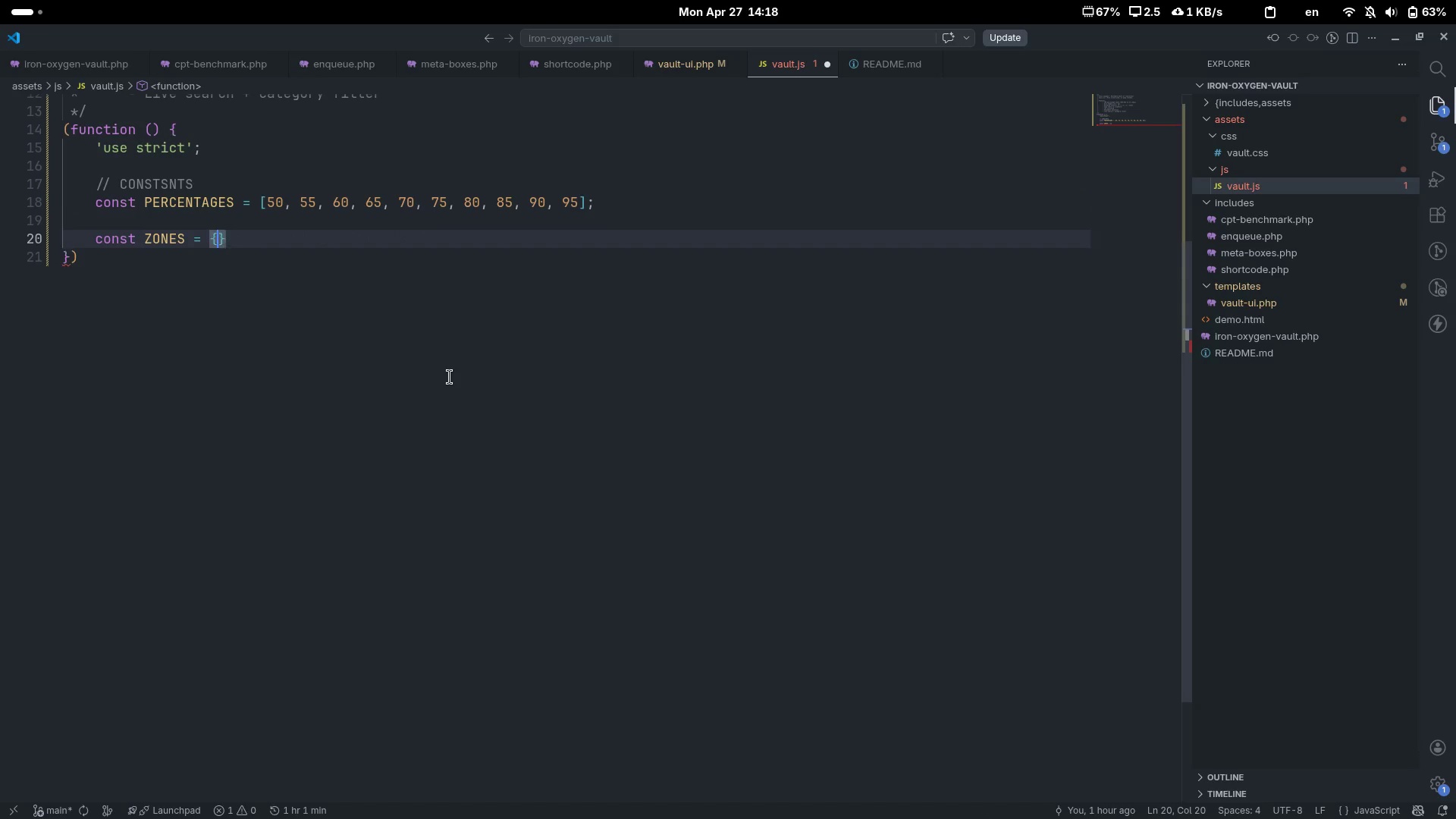 
key(Enter)
 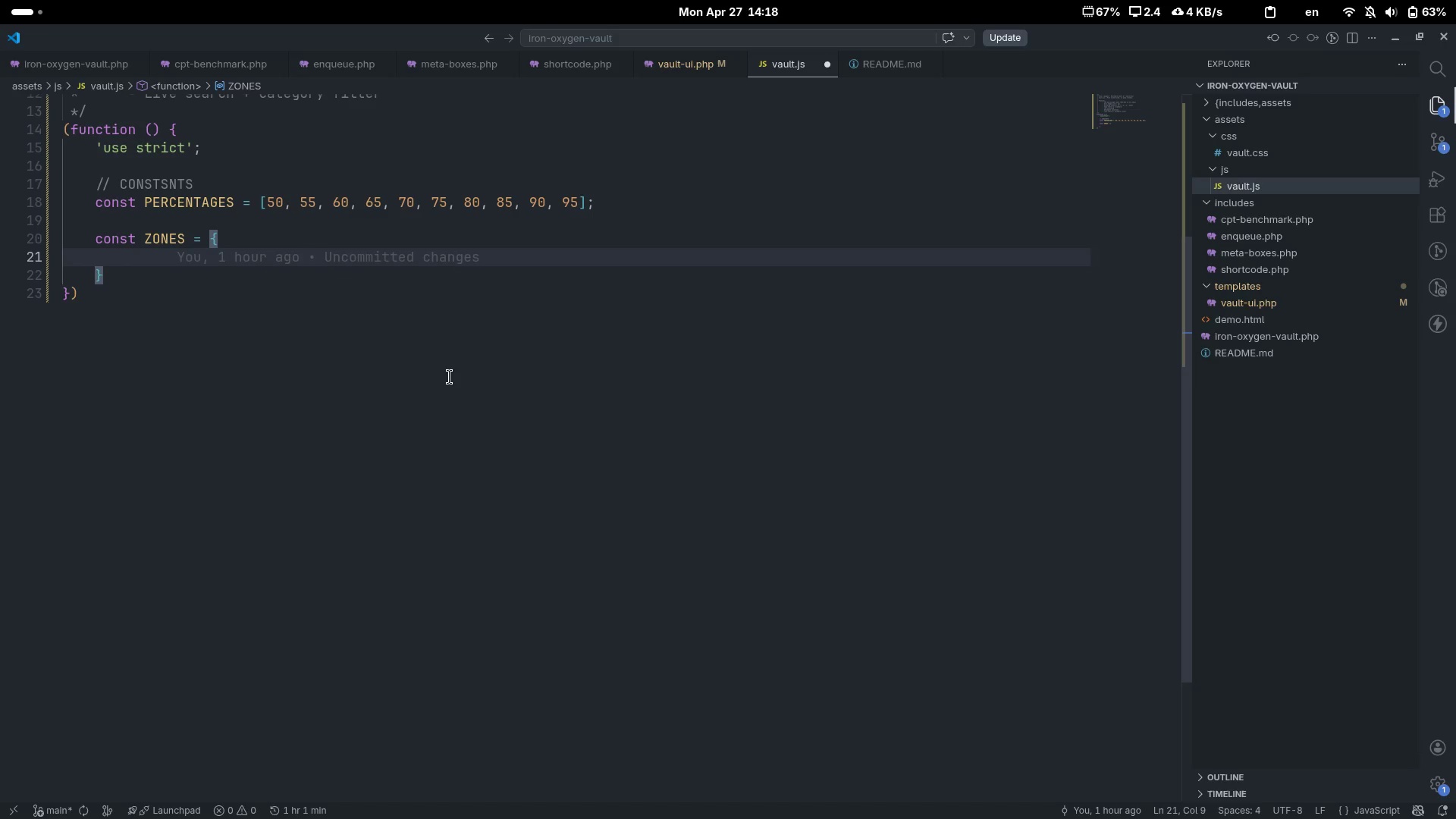 
type(50: {})
 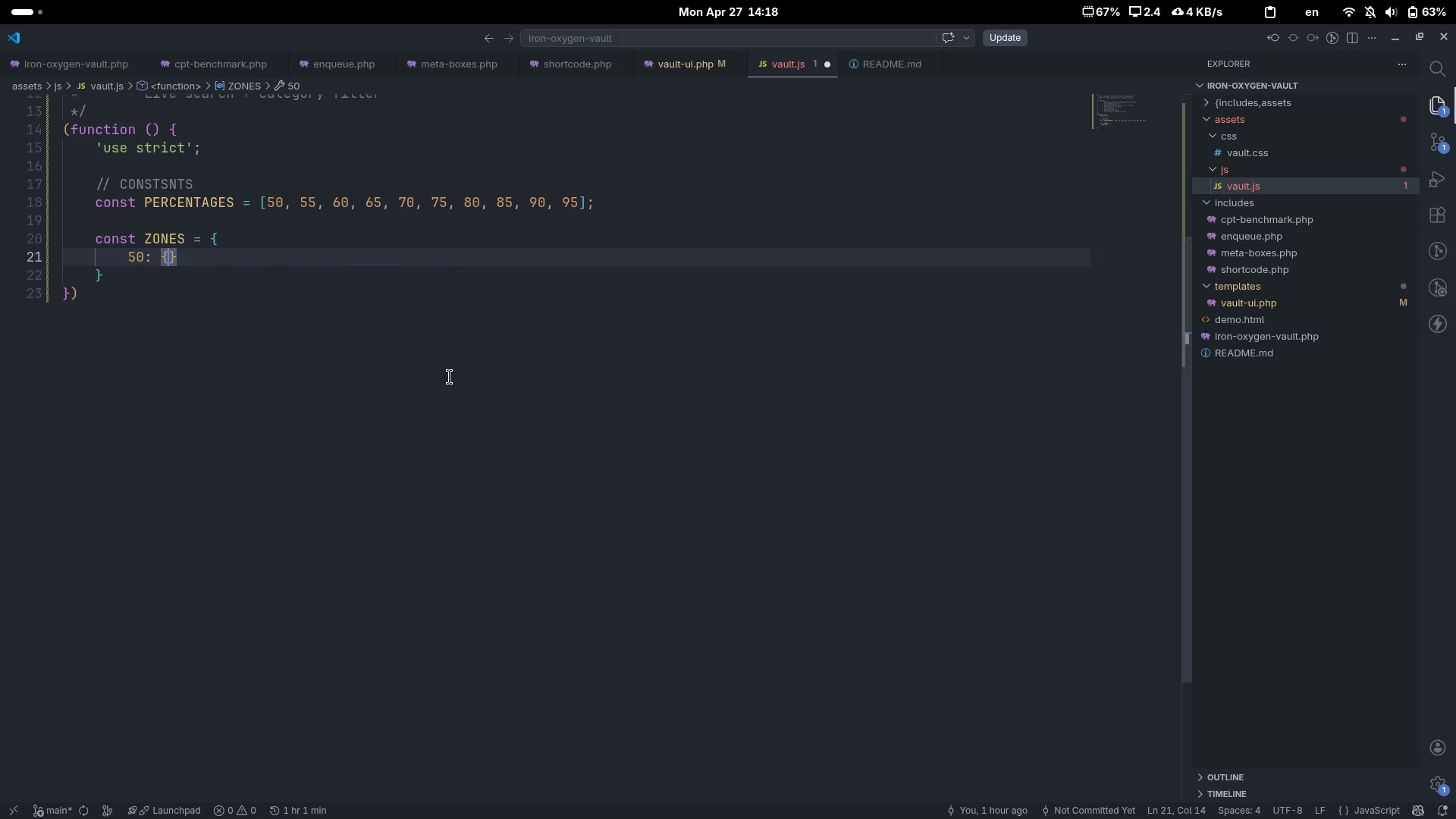 
 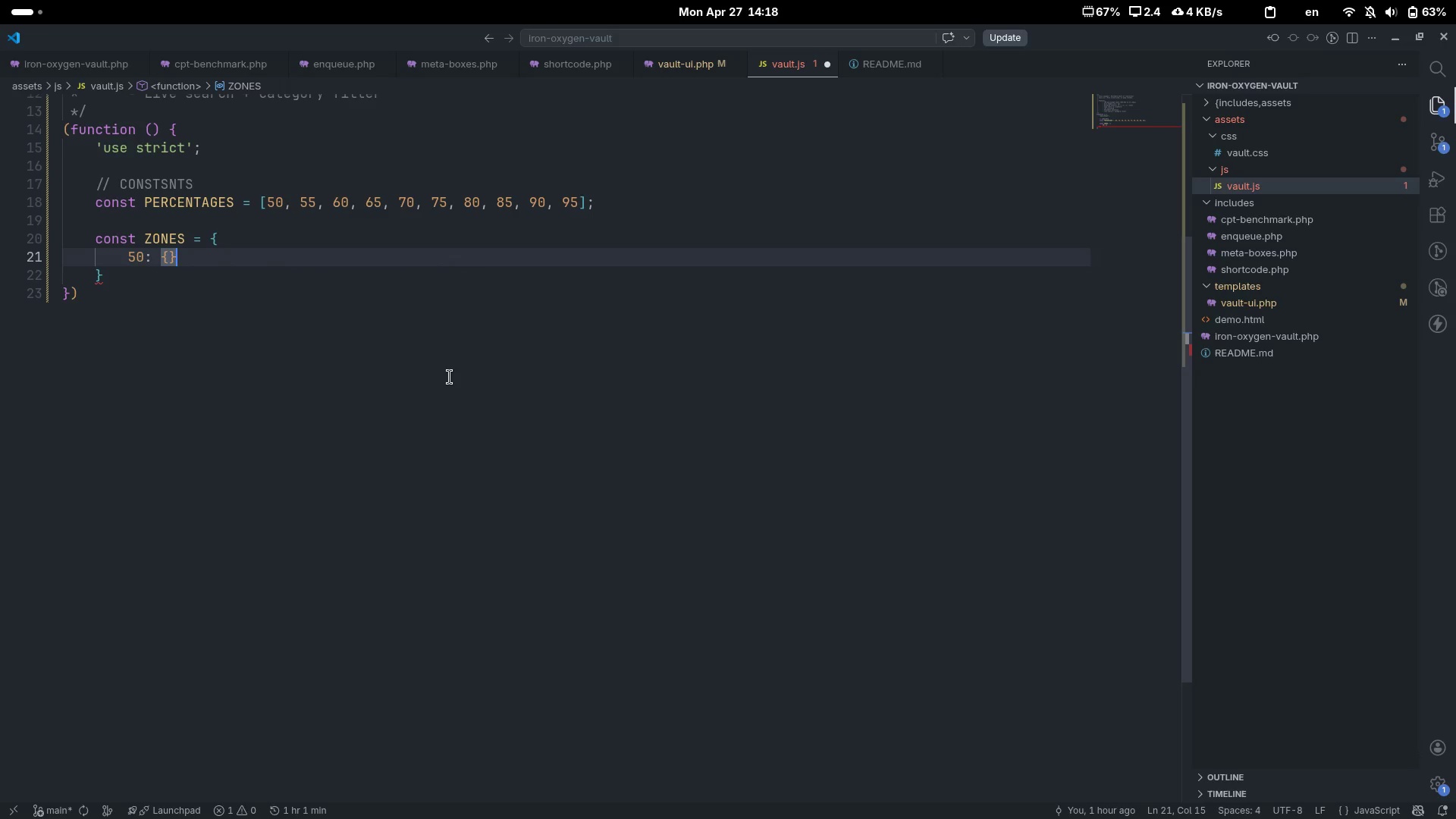 
key(ArrowLeft)
 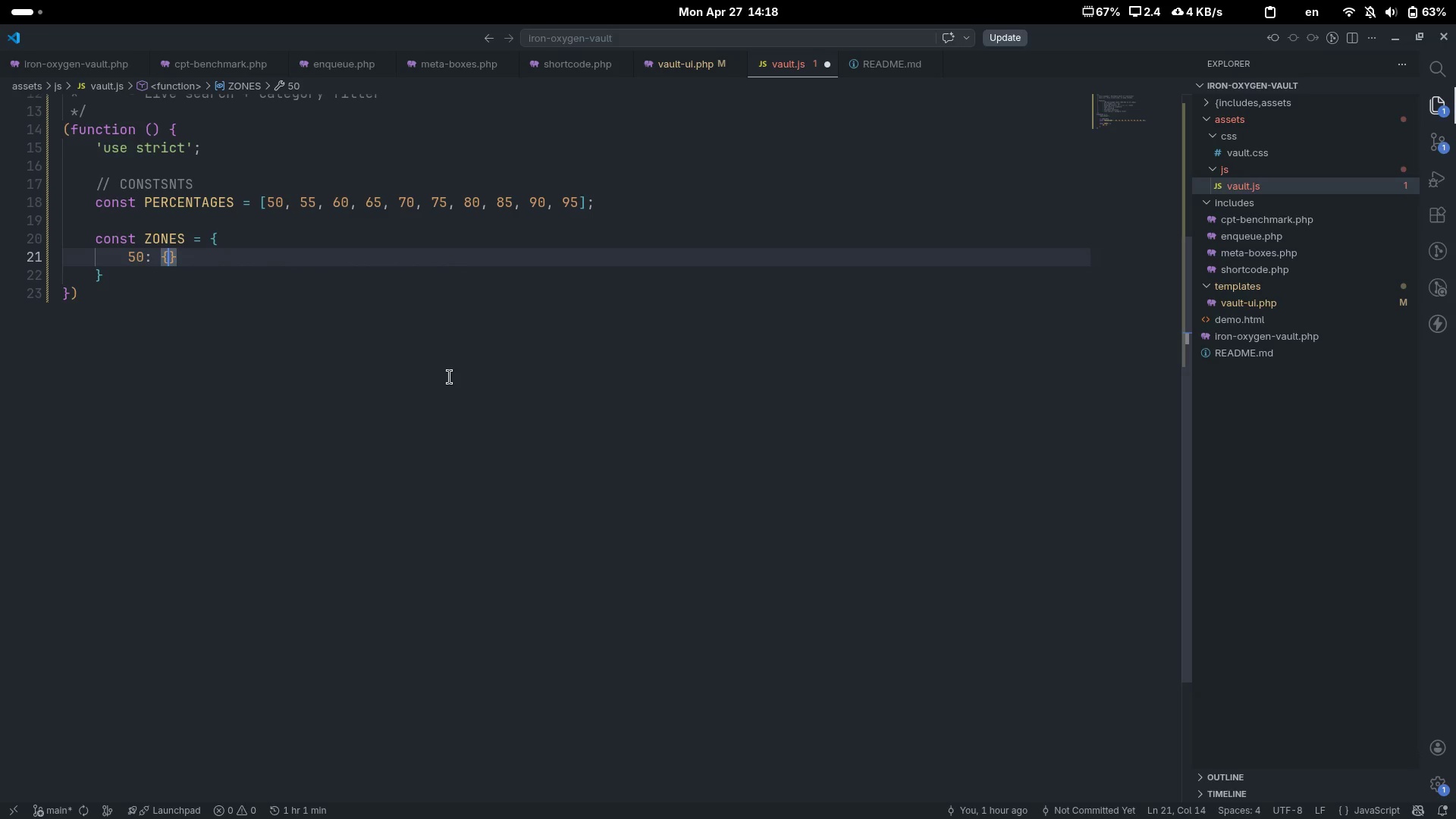 
type(label:'Warm-Up)
 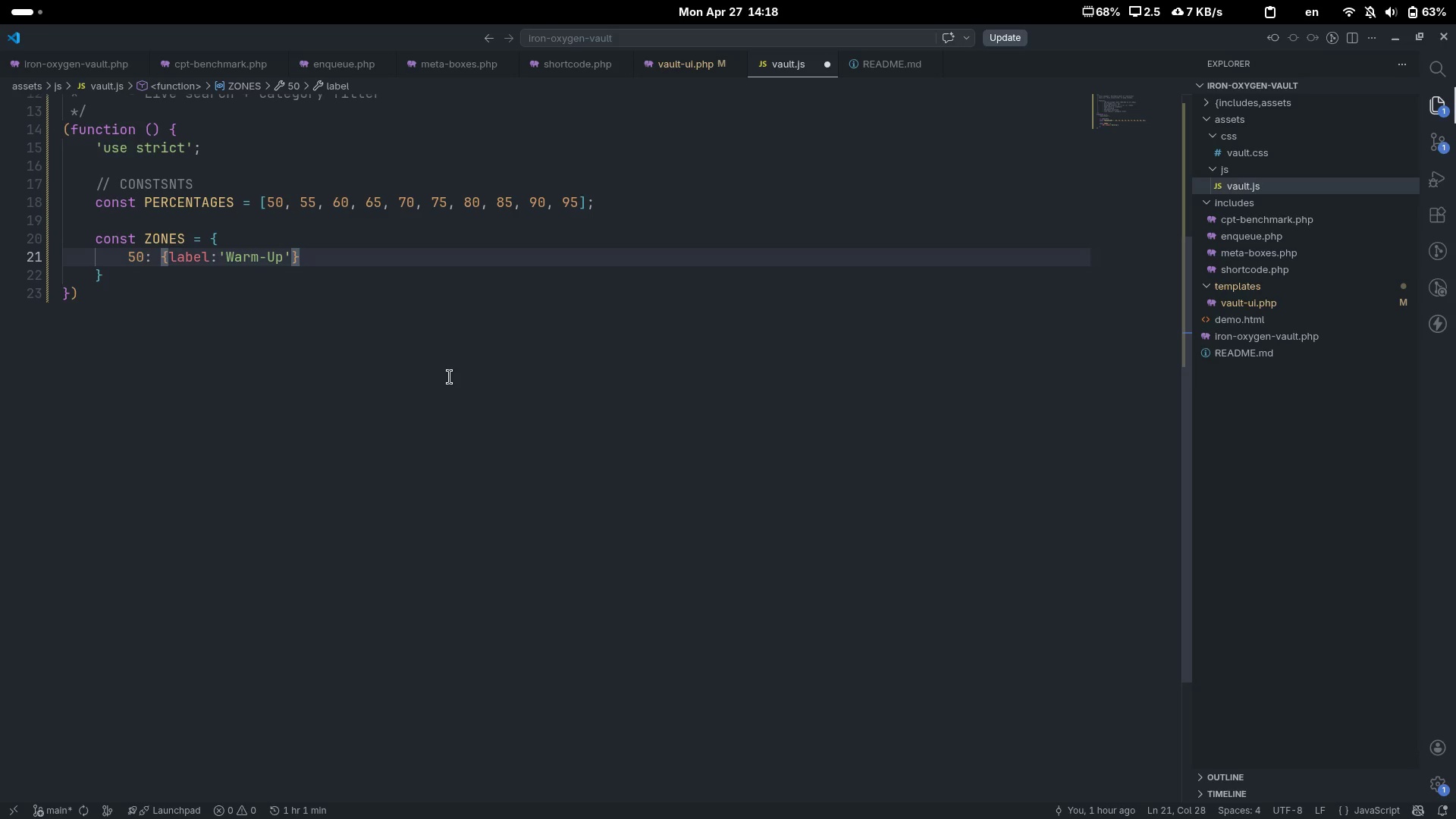 
key(ArrowRight)
 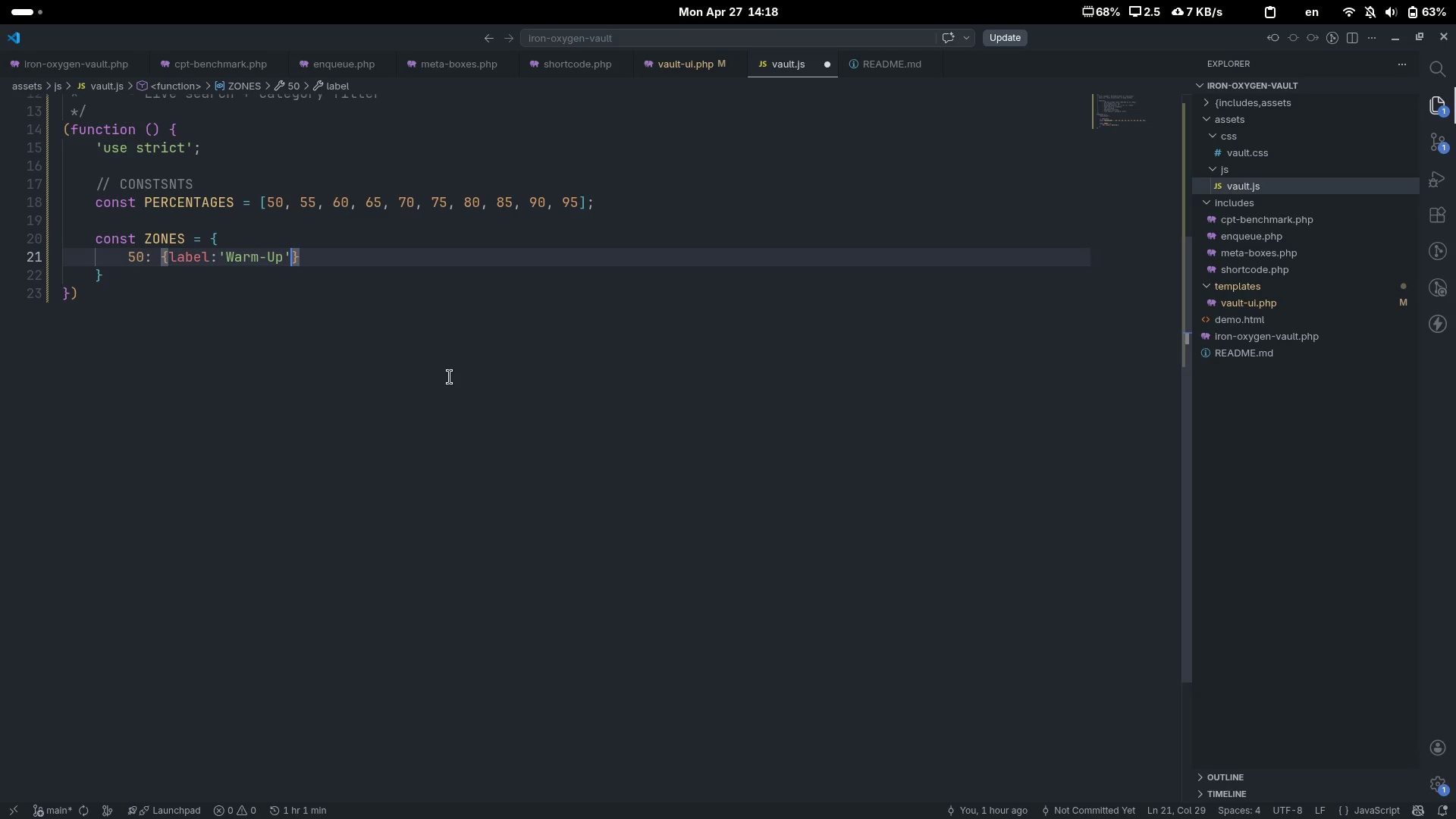 
type(, cls:'warm)
 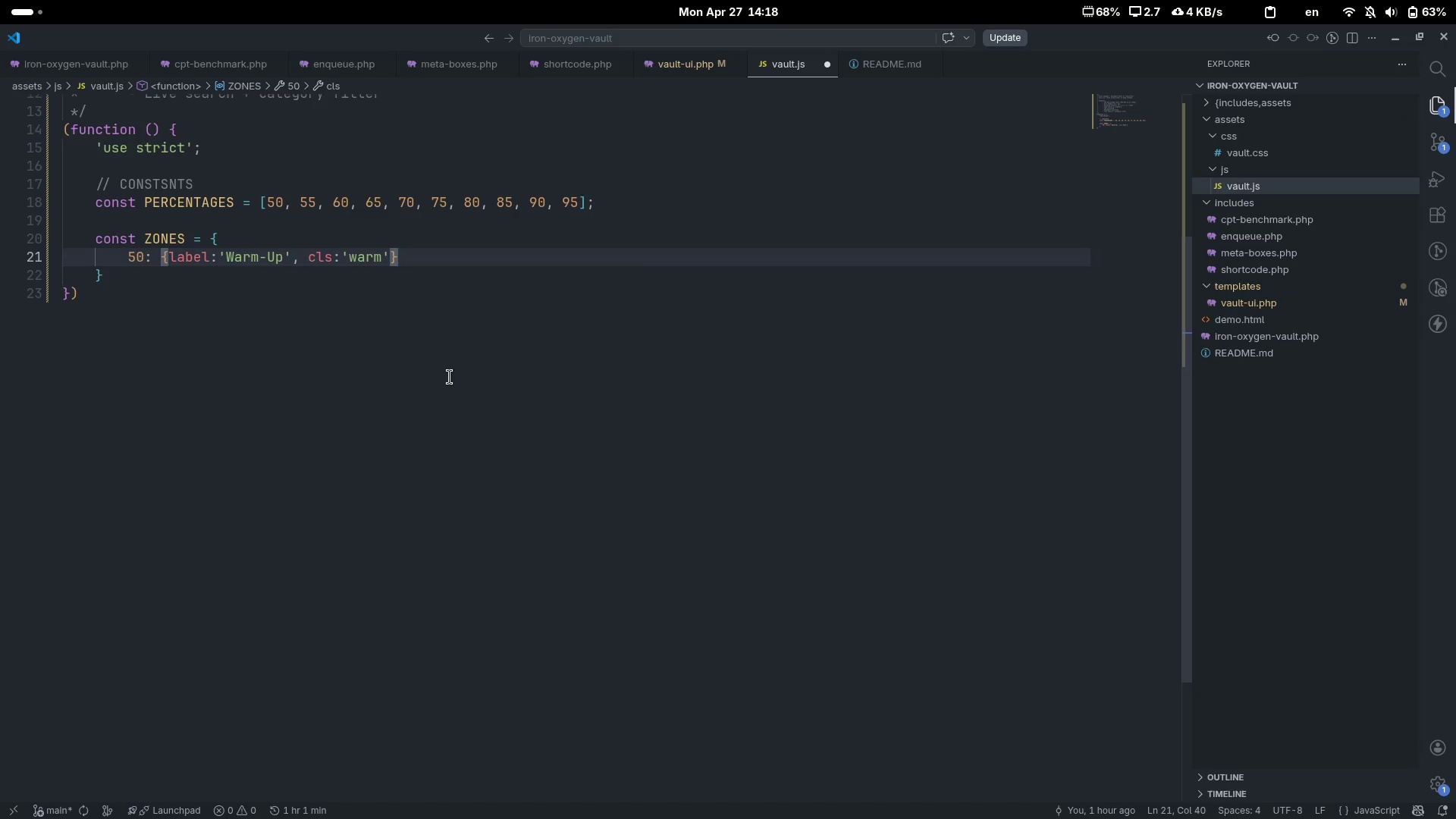 
key(ArrowRight)
 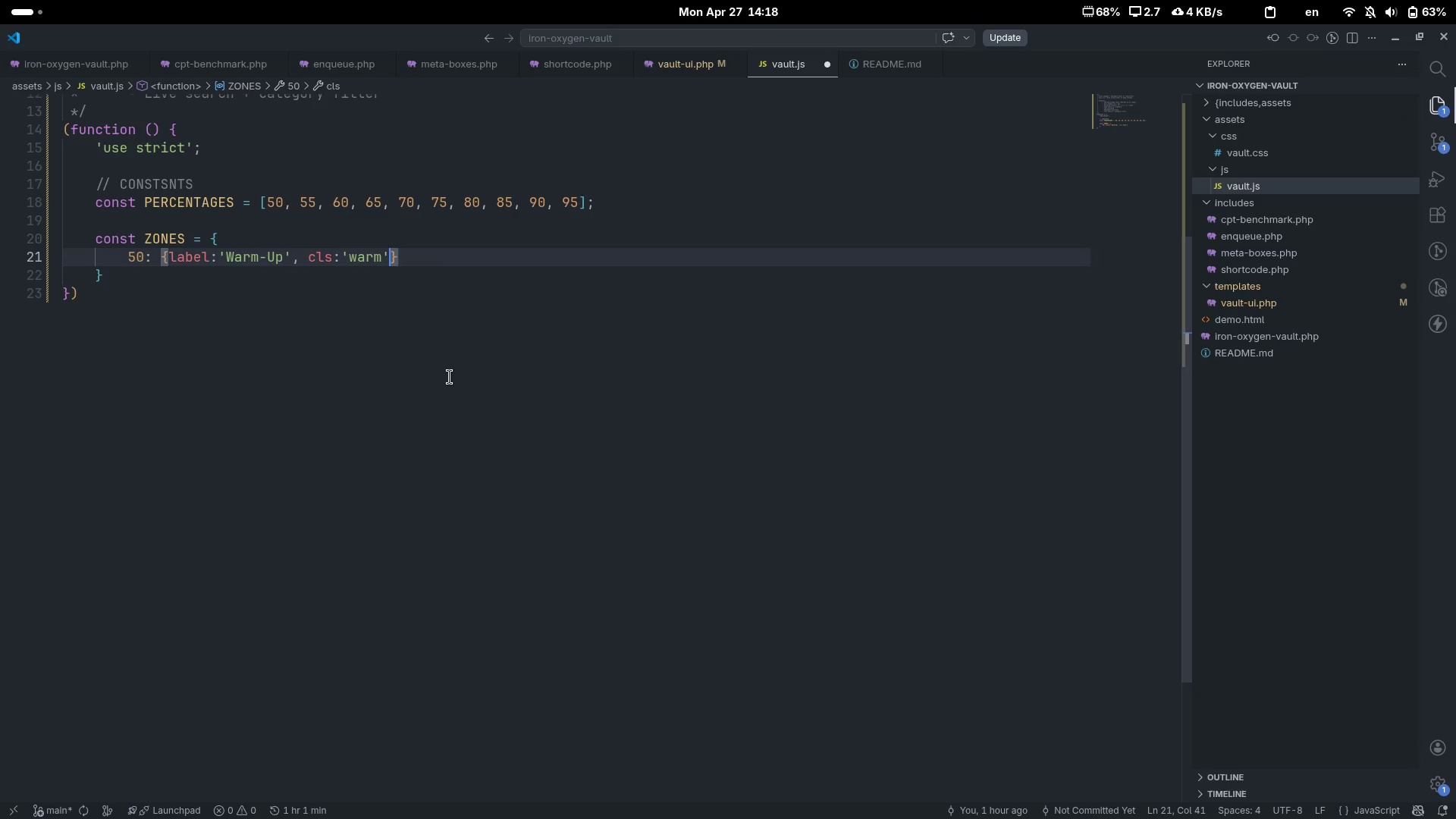 
key(Comma)
 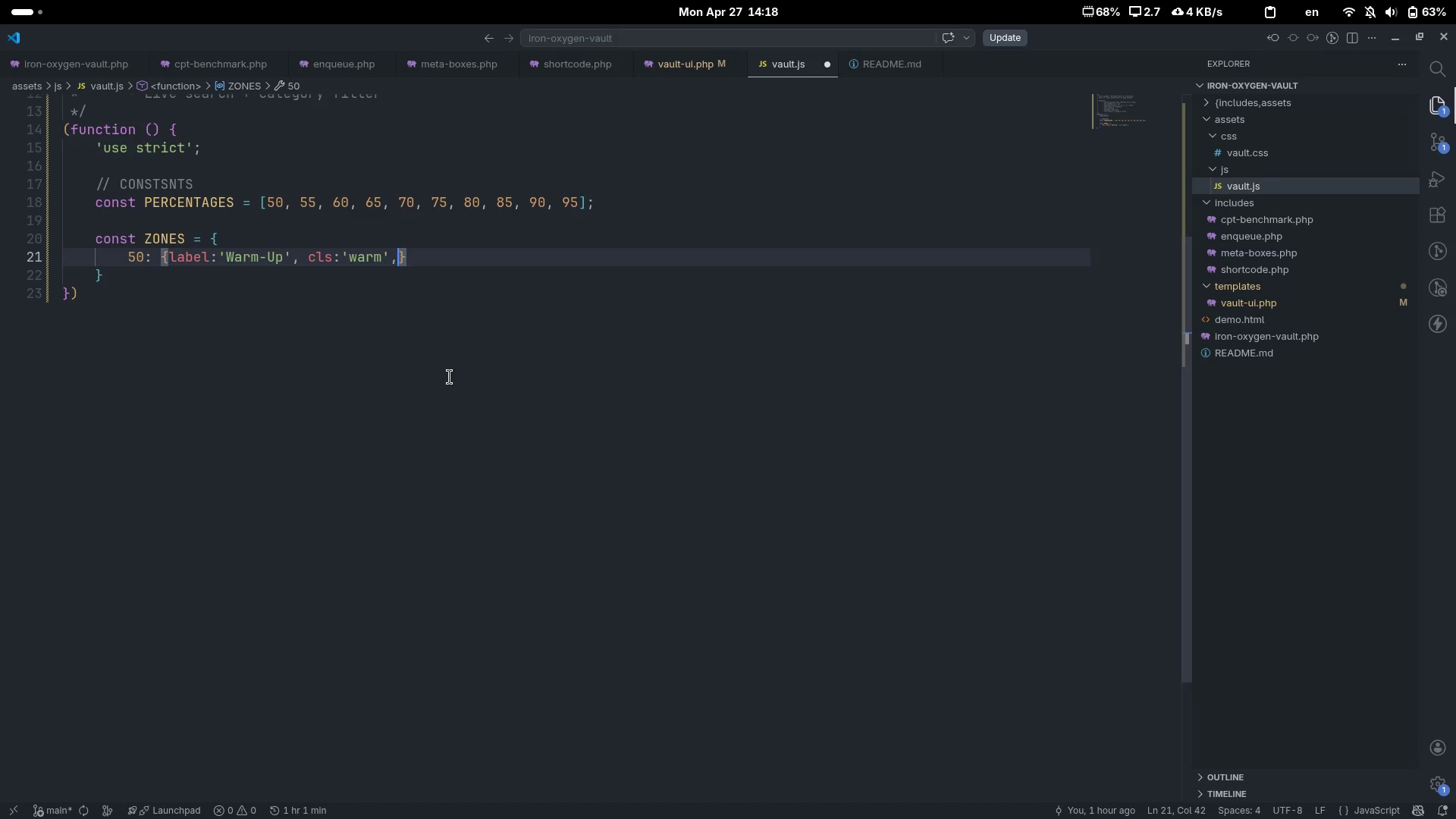 
key(Backspace)
 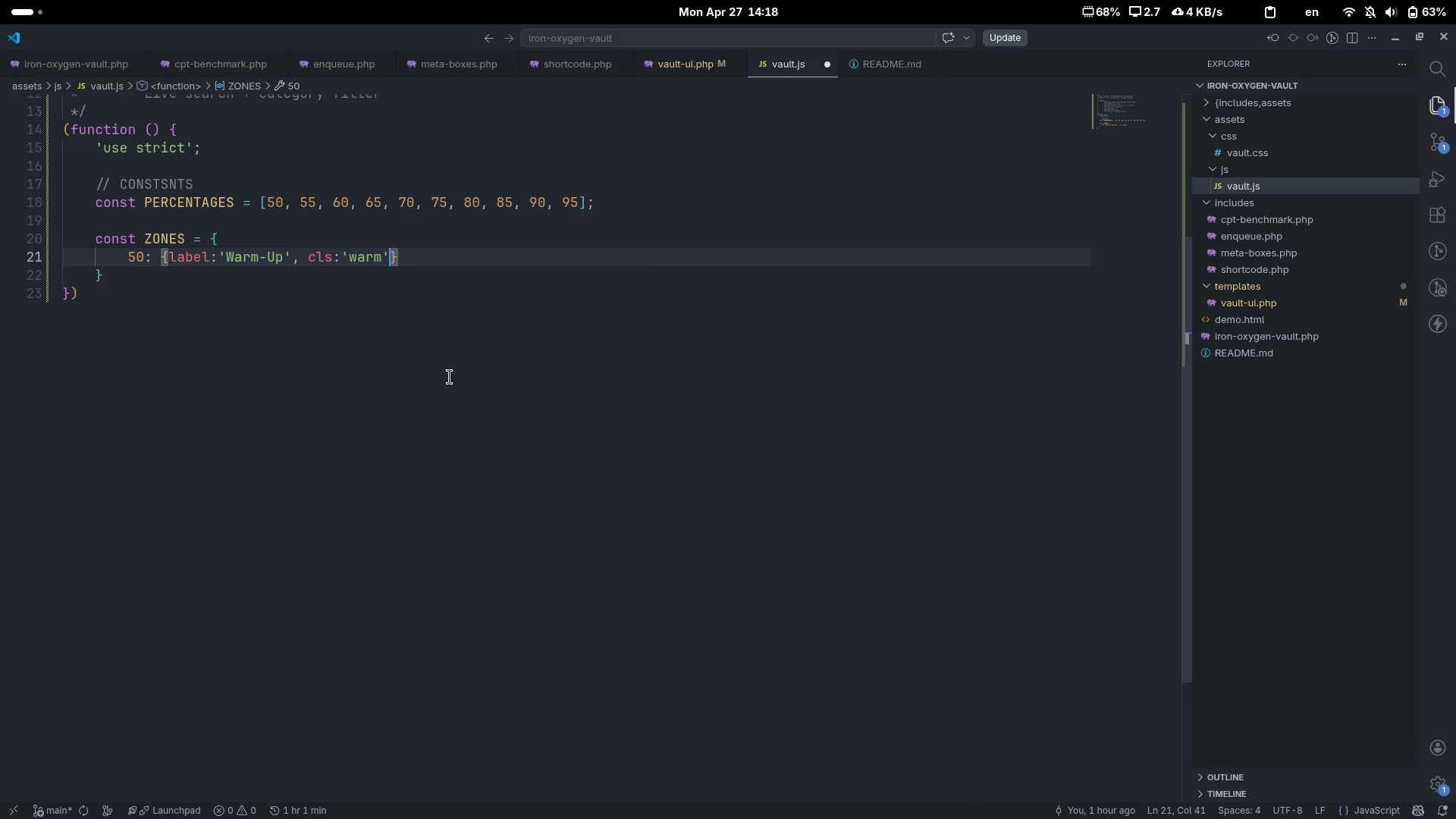 
key(ArrowRight)
 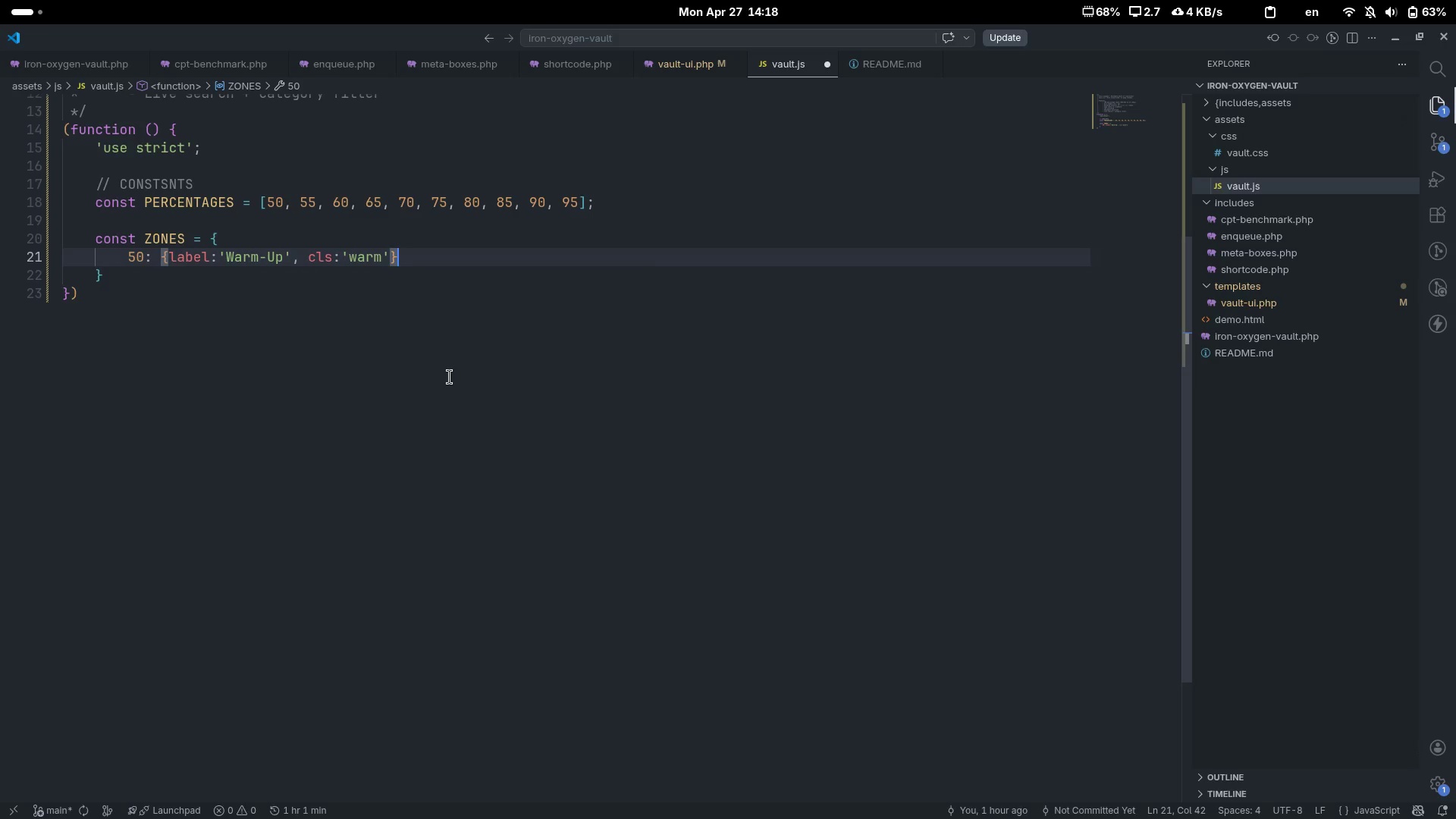 
key(Comma)
 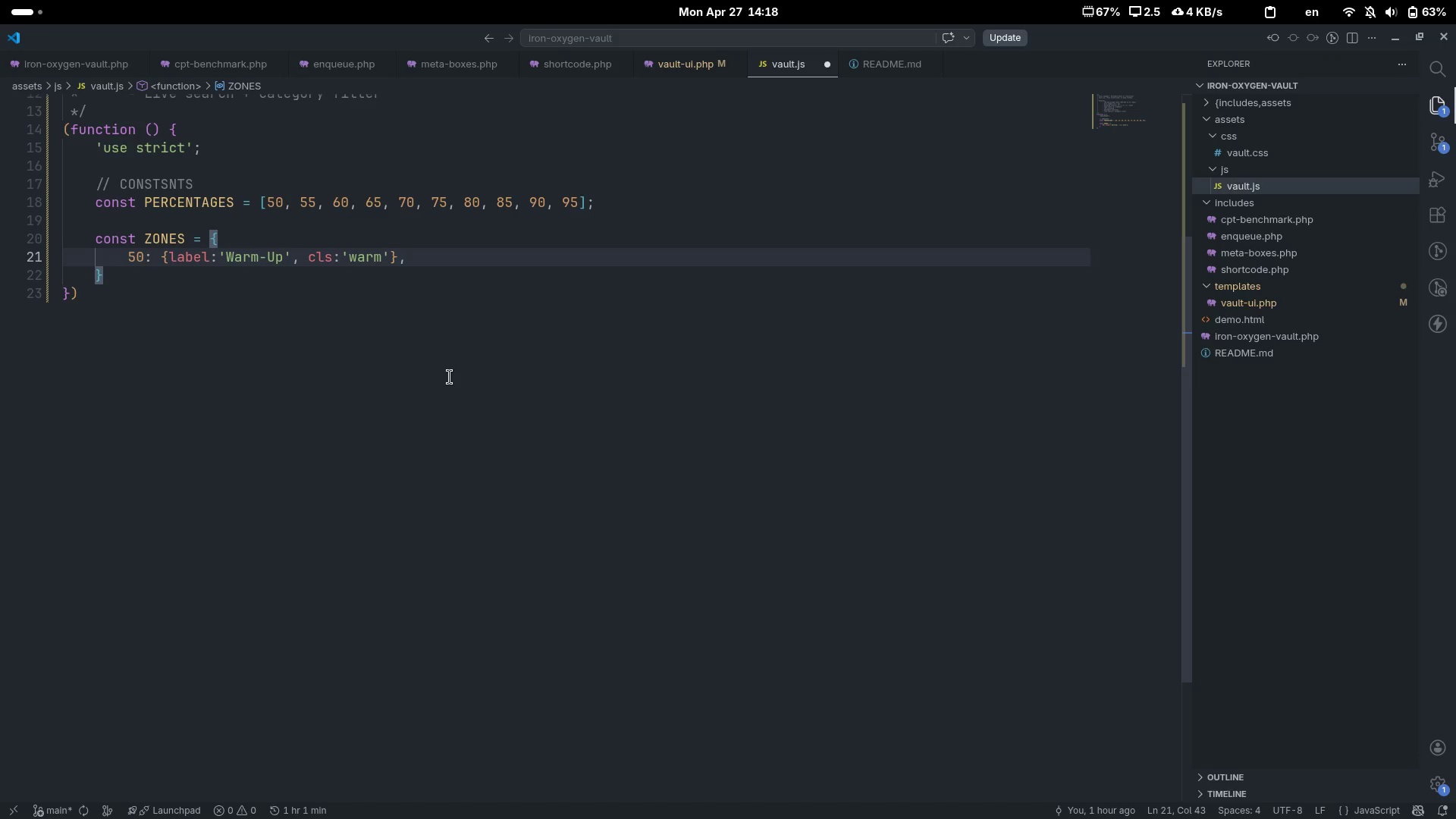 
key(Enter)
 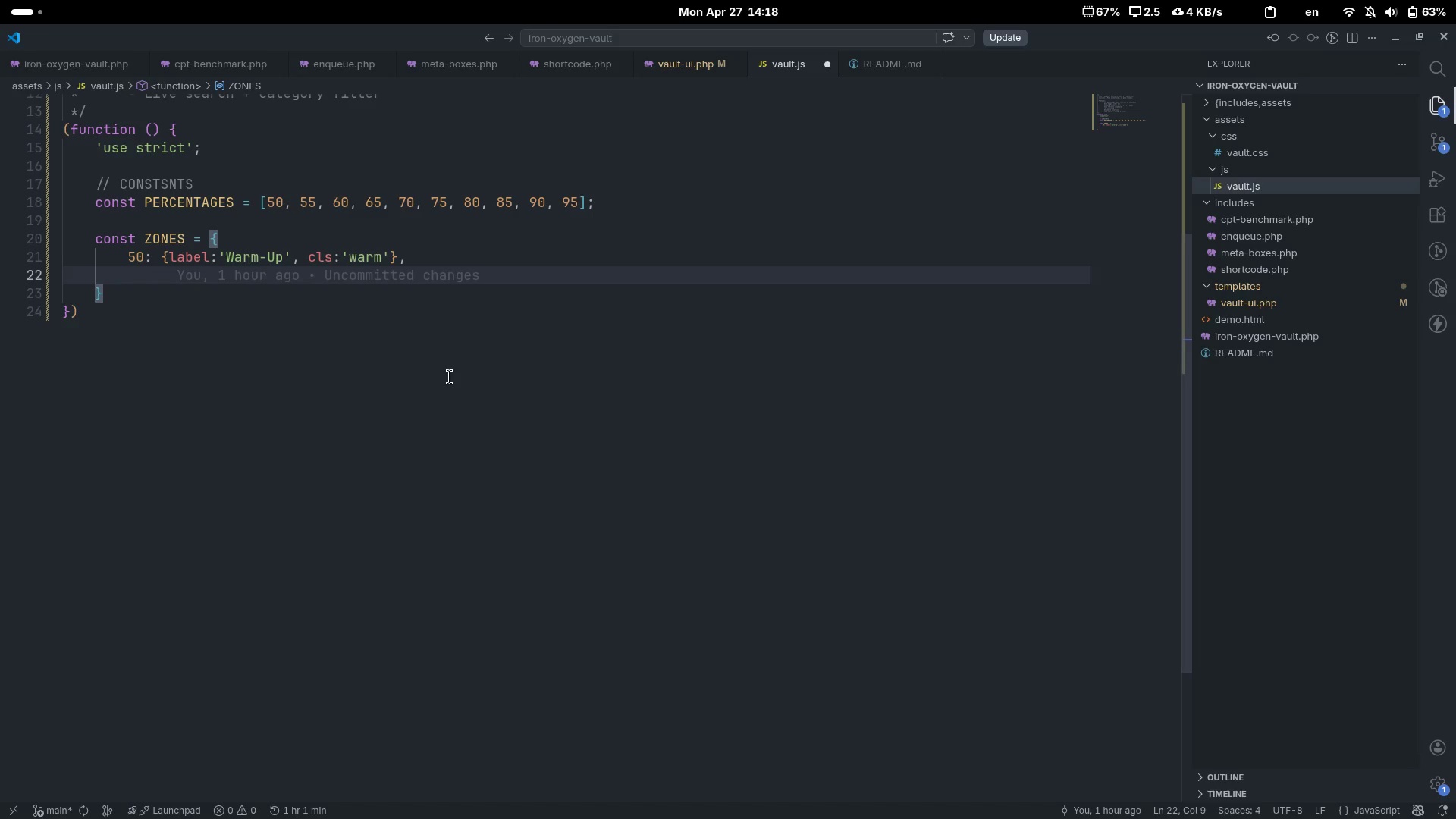 
type(55: {})
 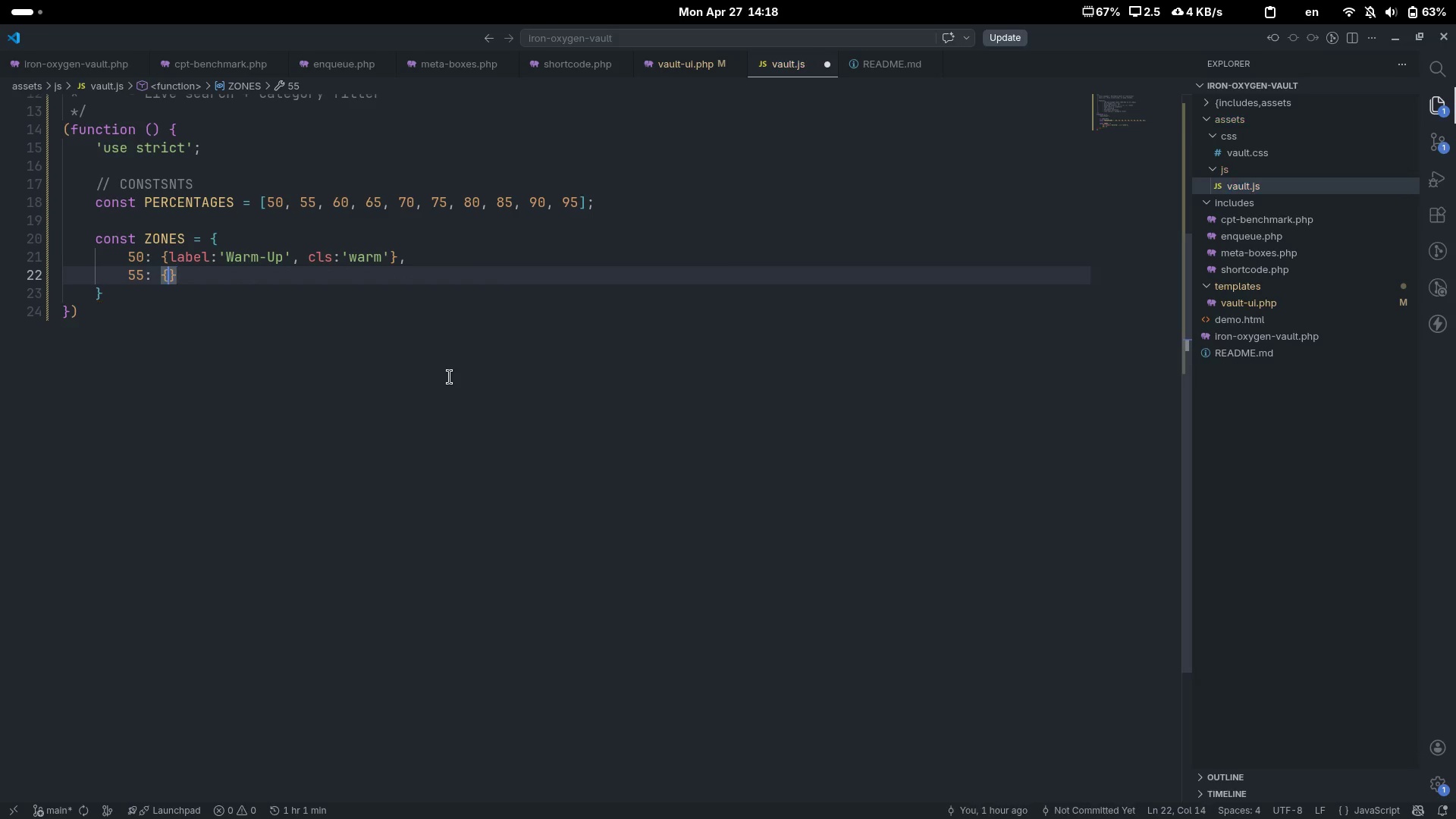 
 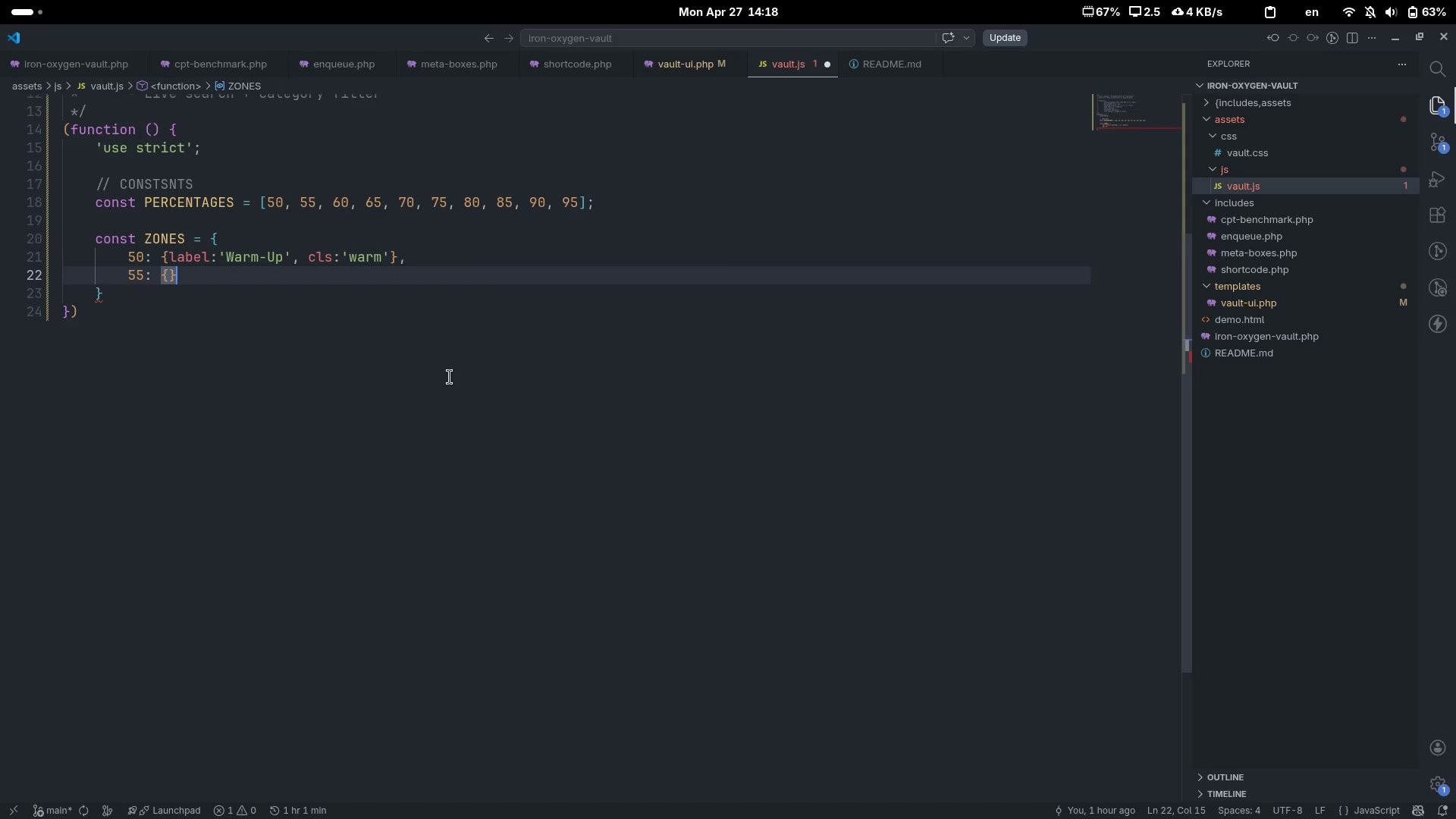 
key(ArrowLeft)
 